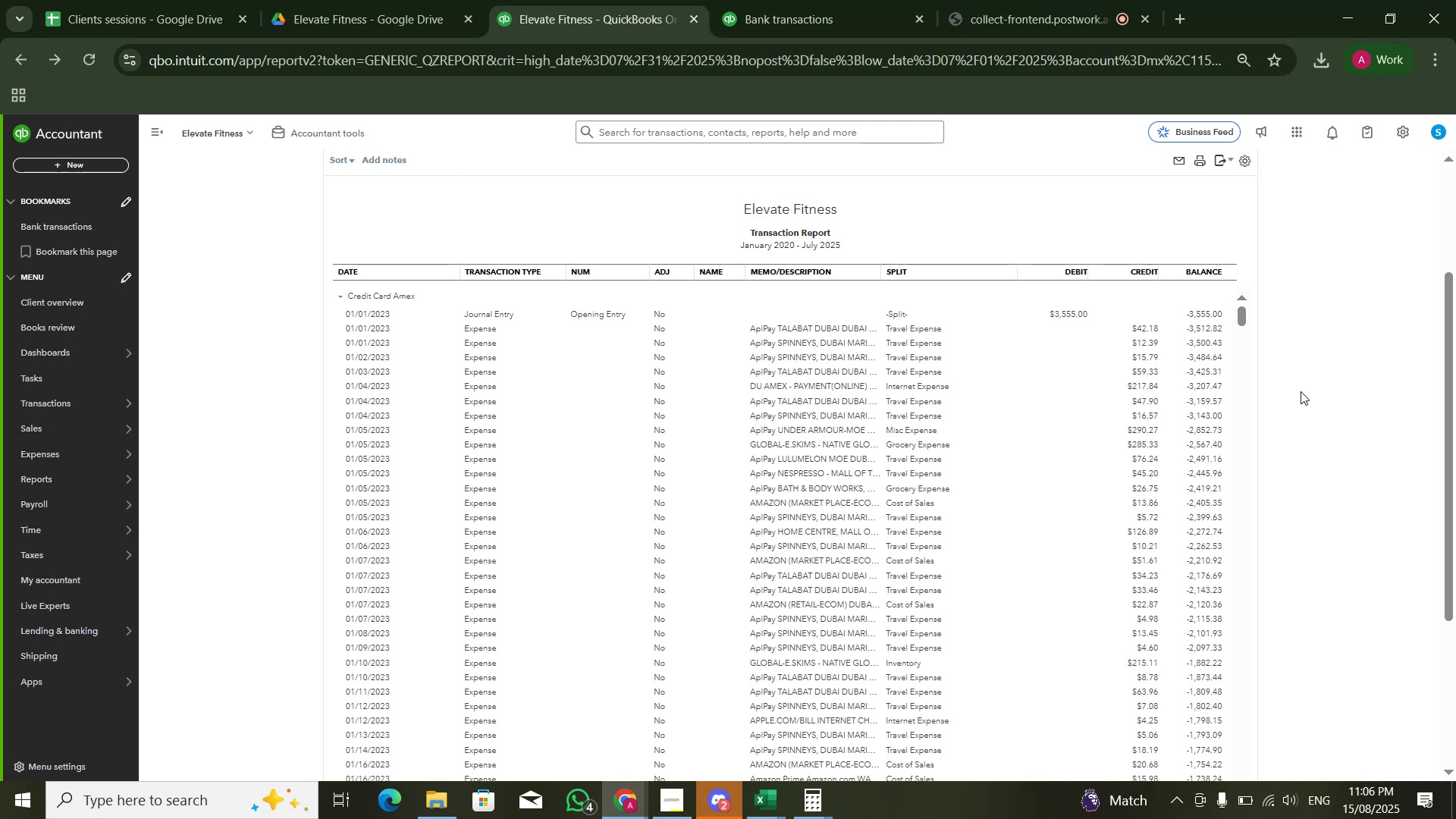 
wait(7.54)
 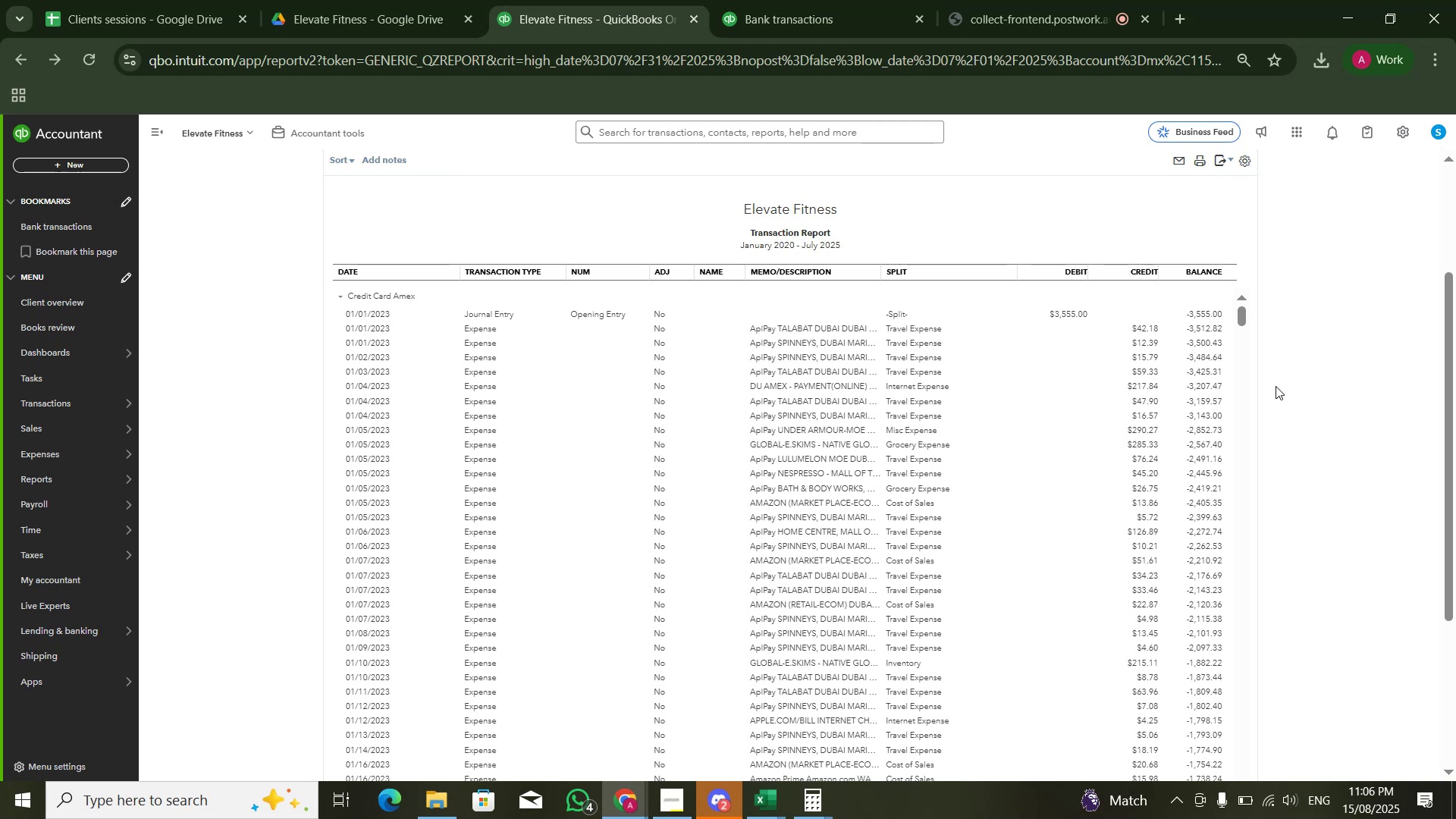 
key(Alt+AltLeft)
 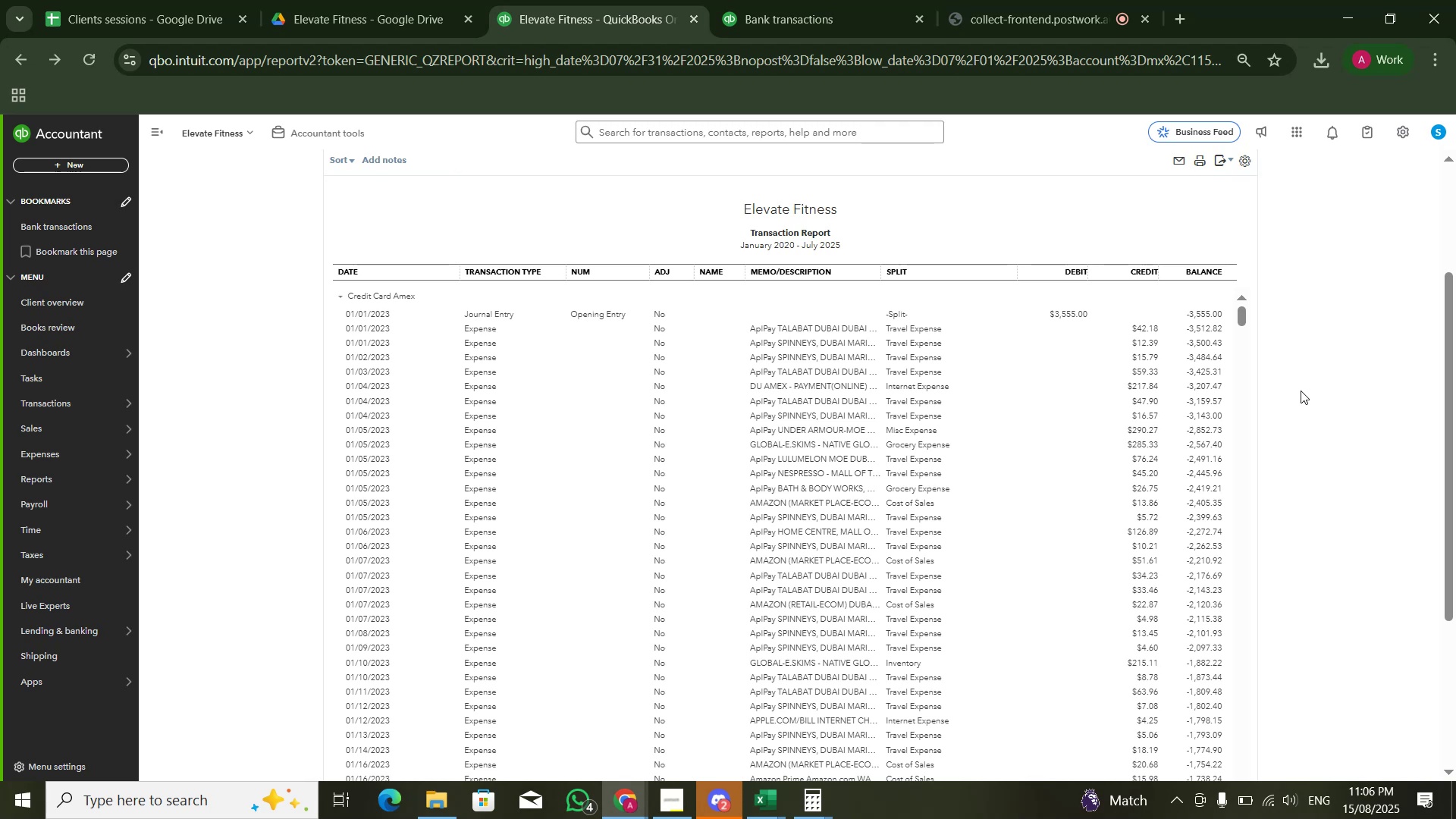 
key(Alt+Tab)
 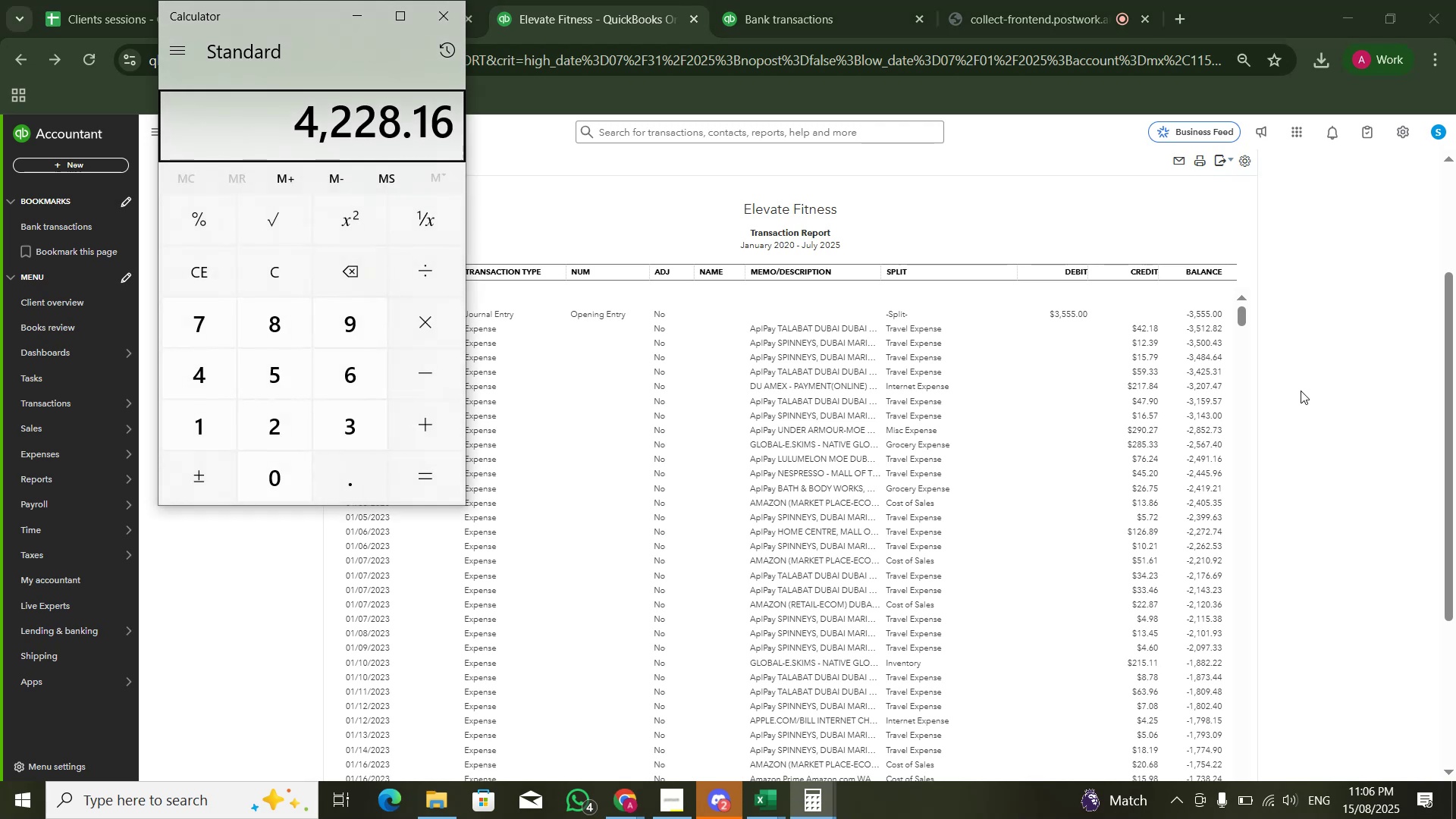 
key(Alt+AltLeft)
 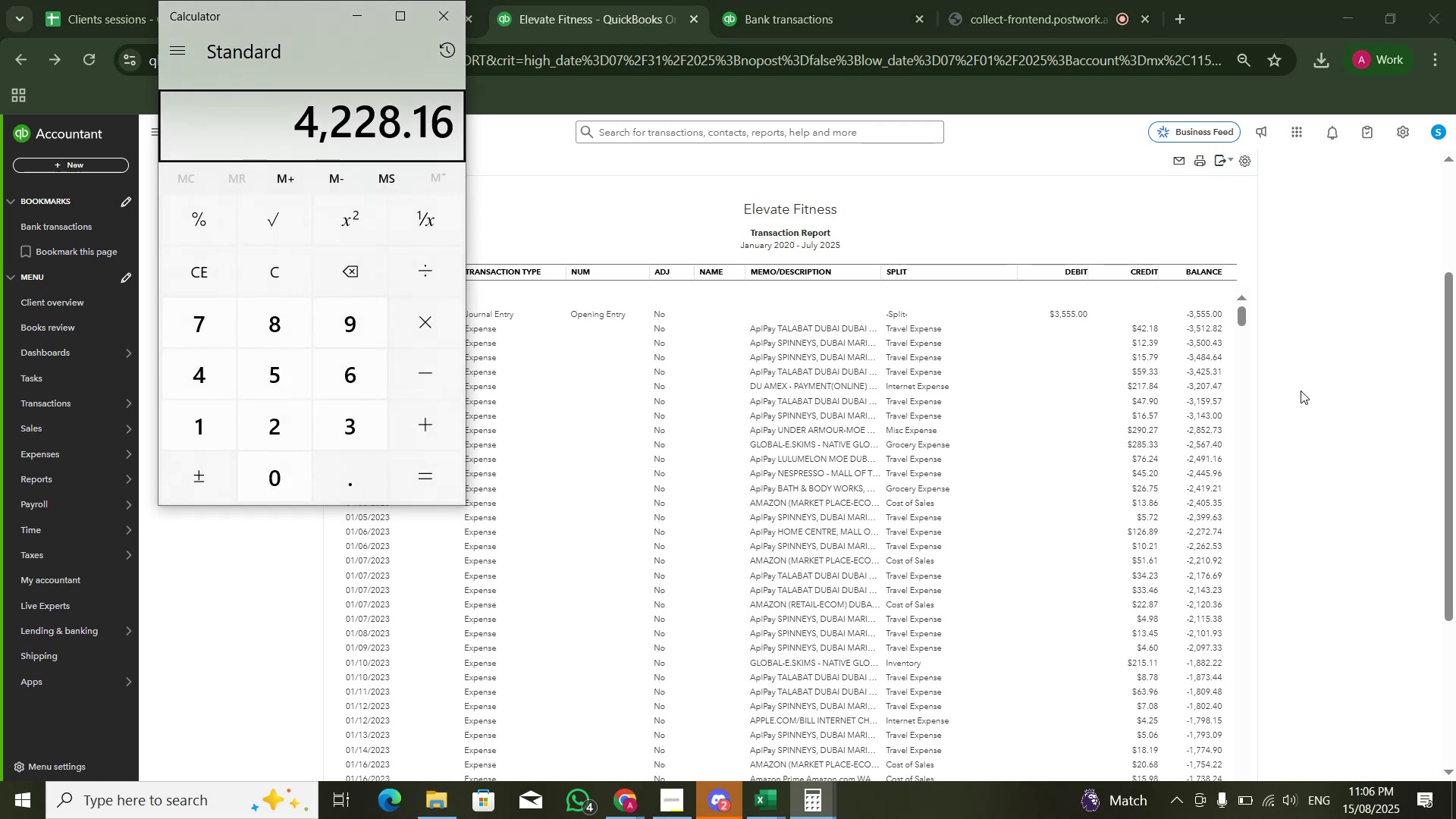 
key(Alt+Tab)
 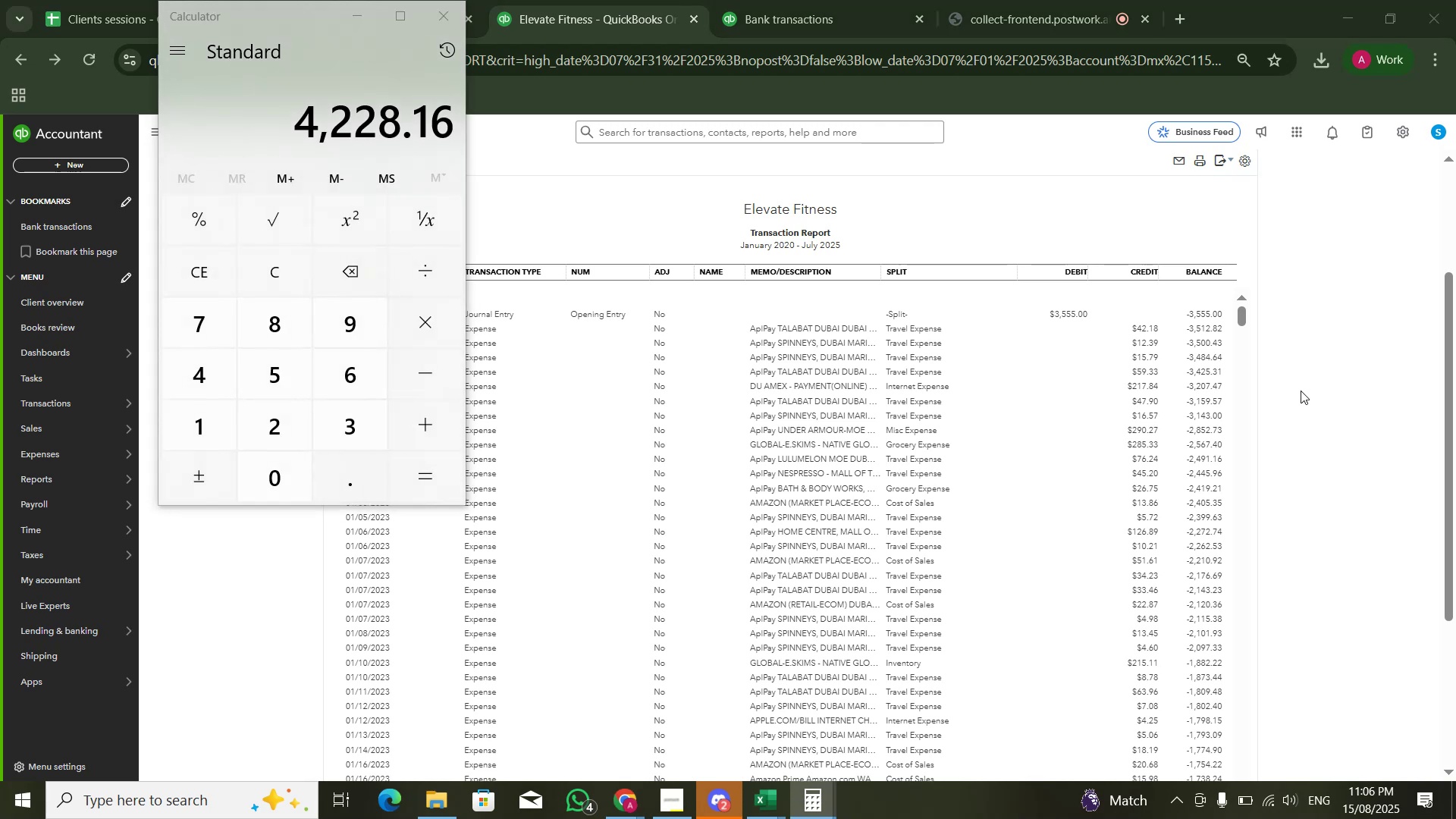 
key(Alt+Tab)
 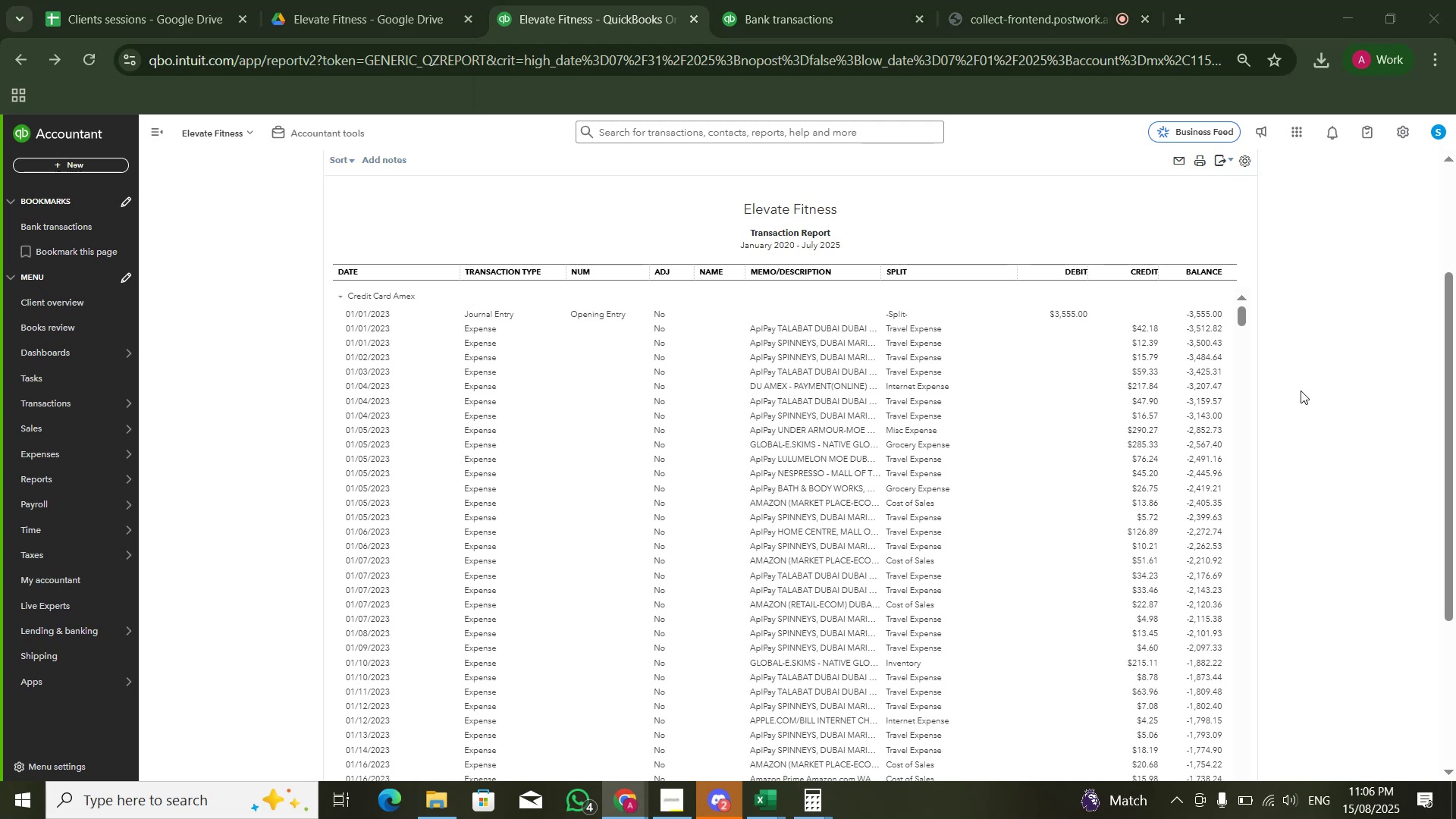 
key(Alt+Tab)
 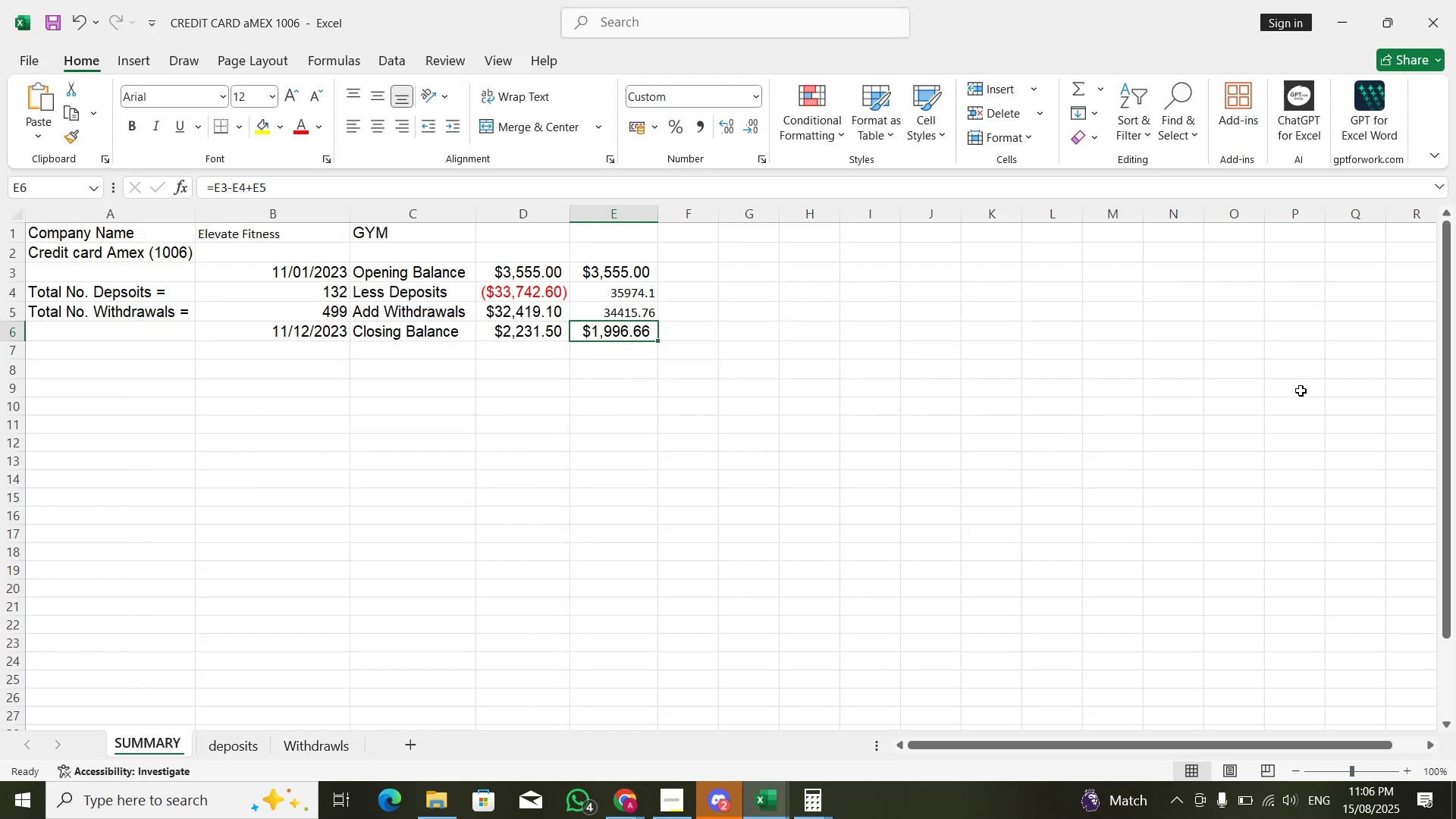 
key(ArrowLeft)
 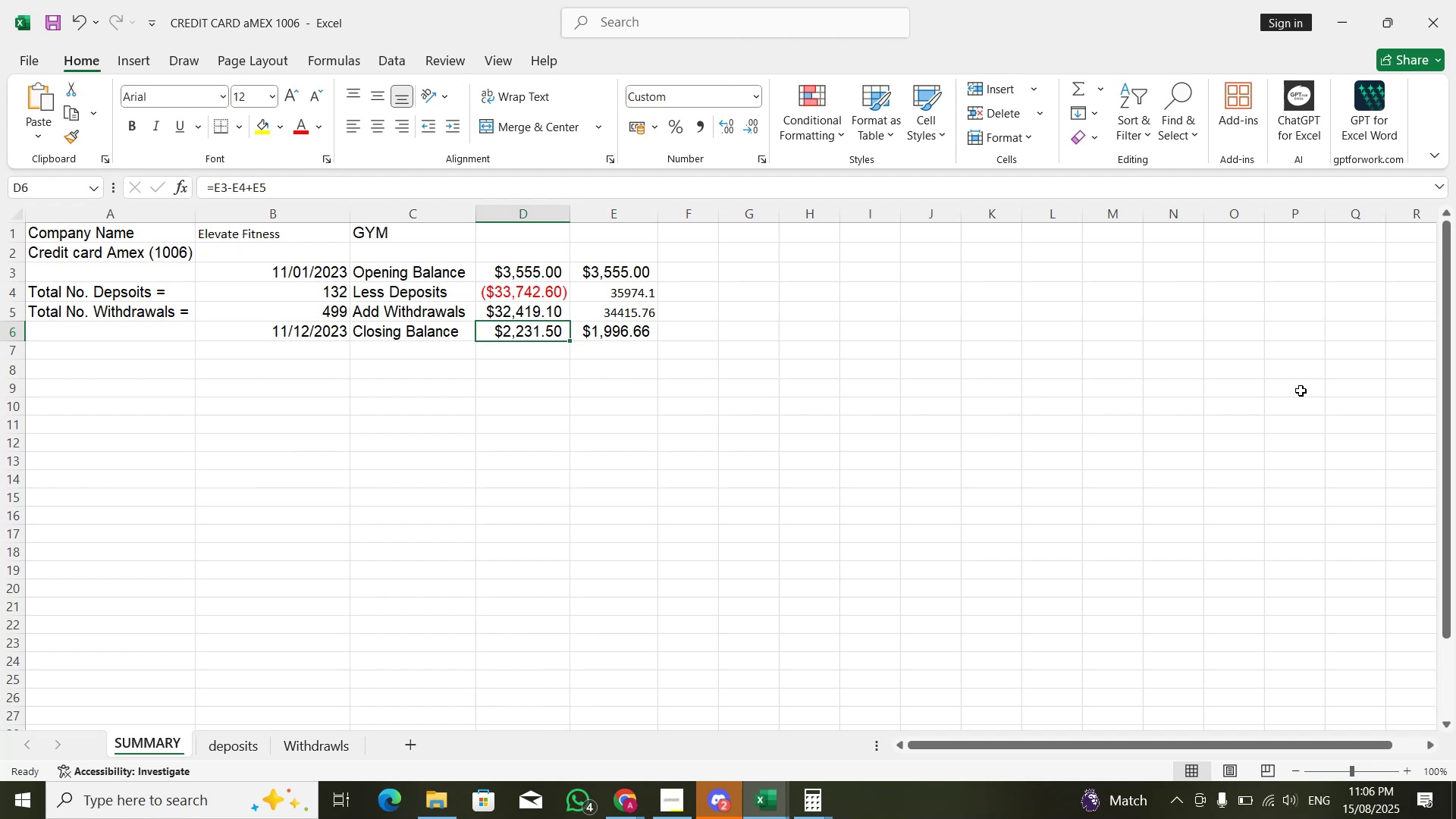 
key(ArrowDown)
 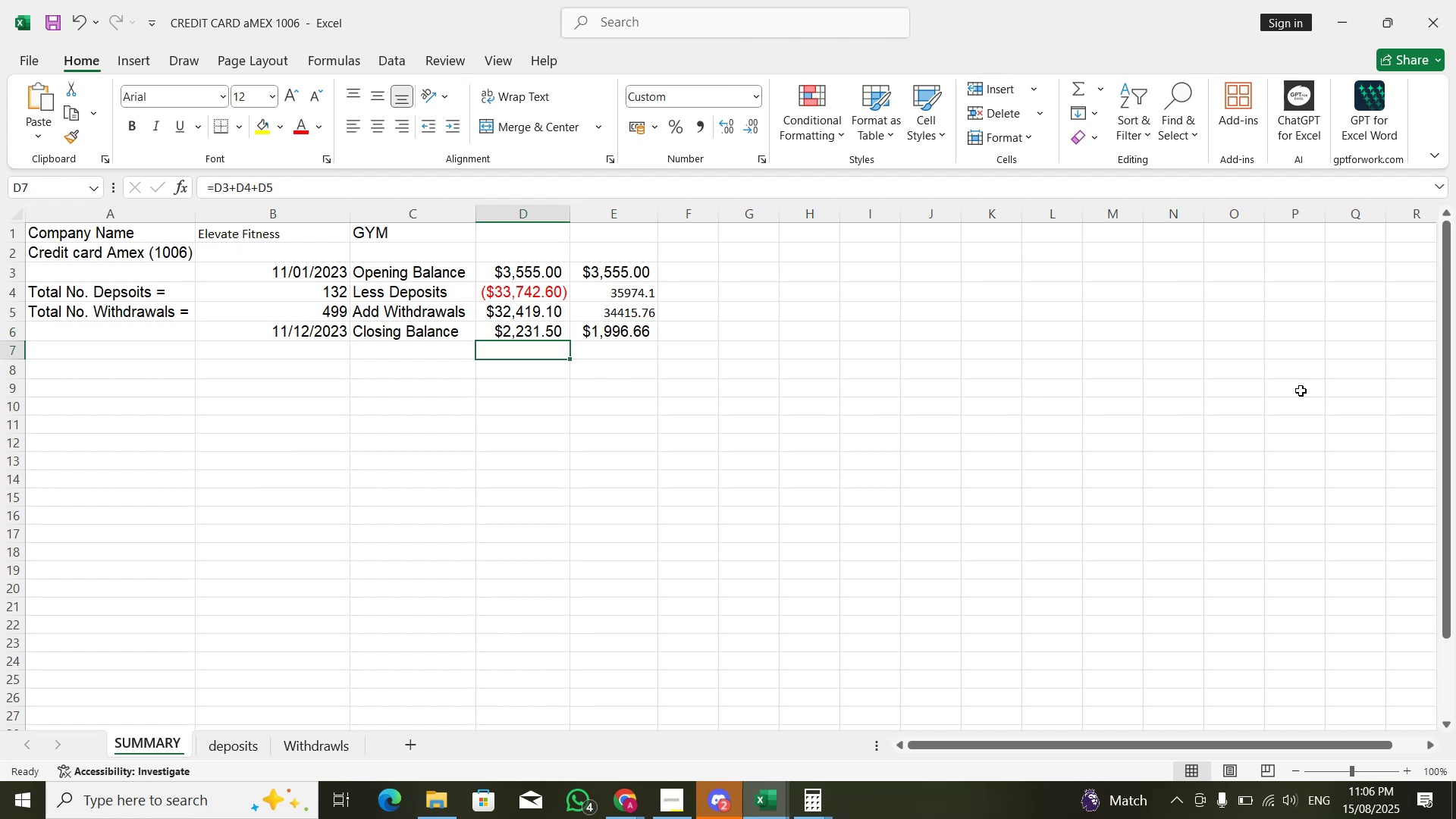 
key(ArrowDown)
 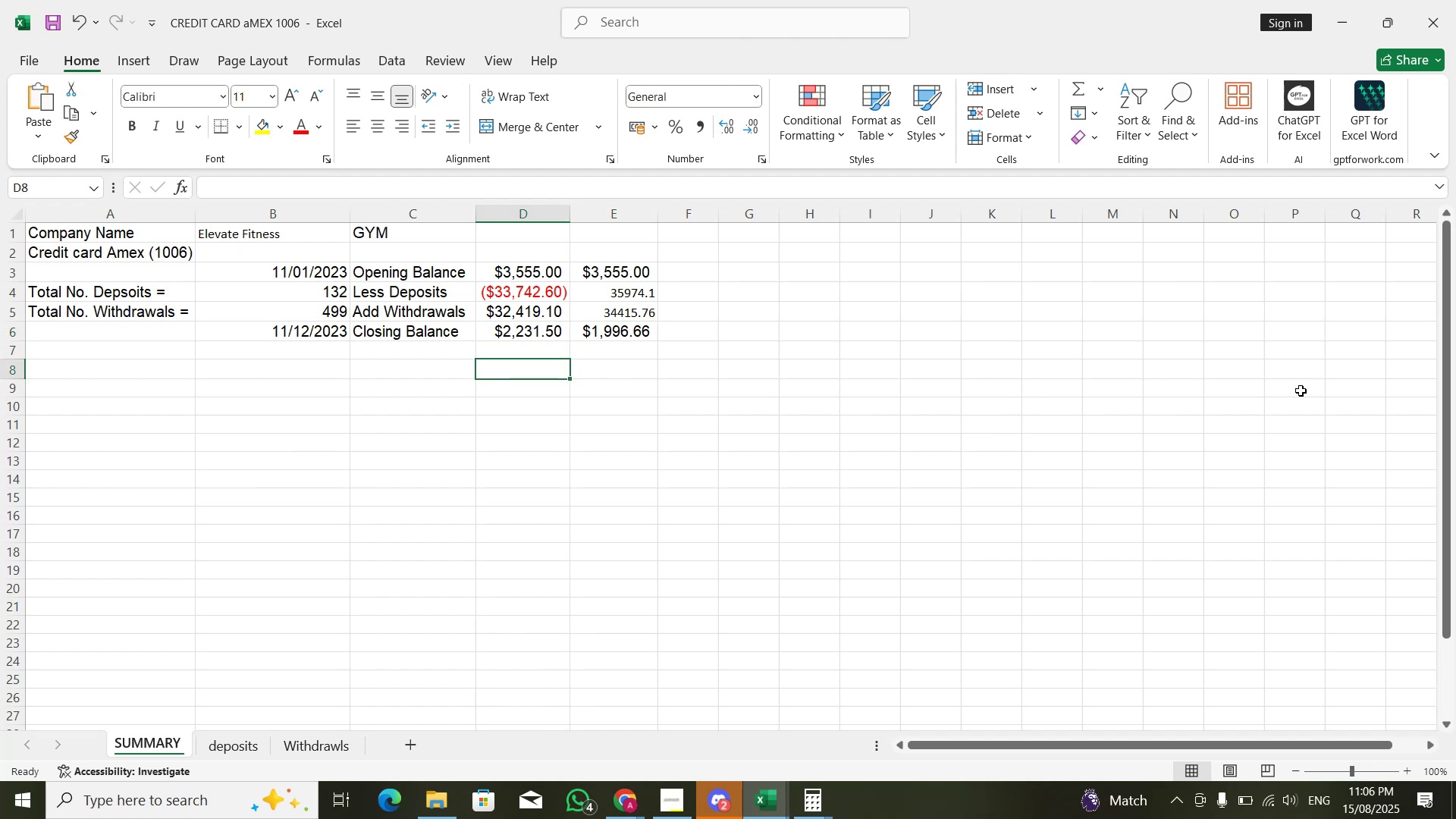 
key(Alt+Tab)
 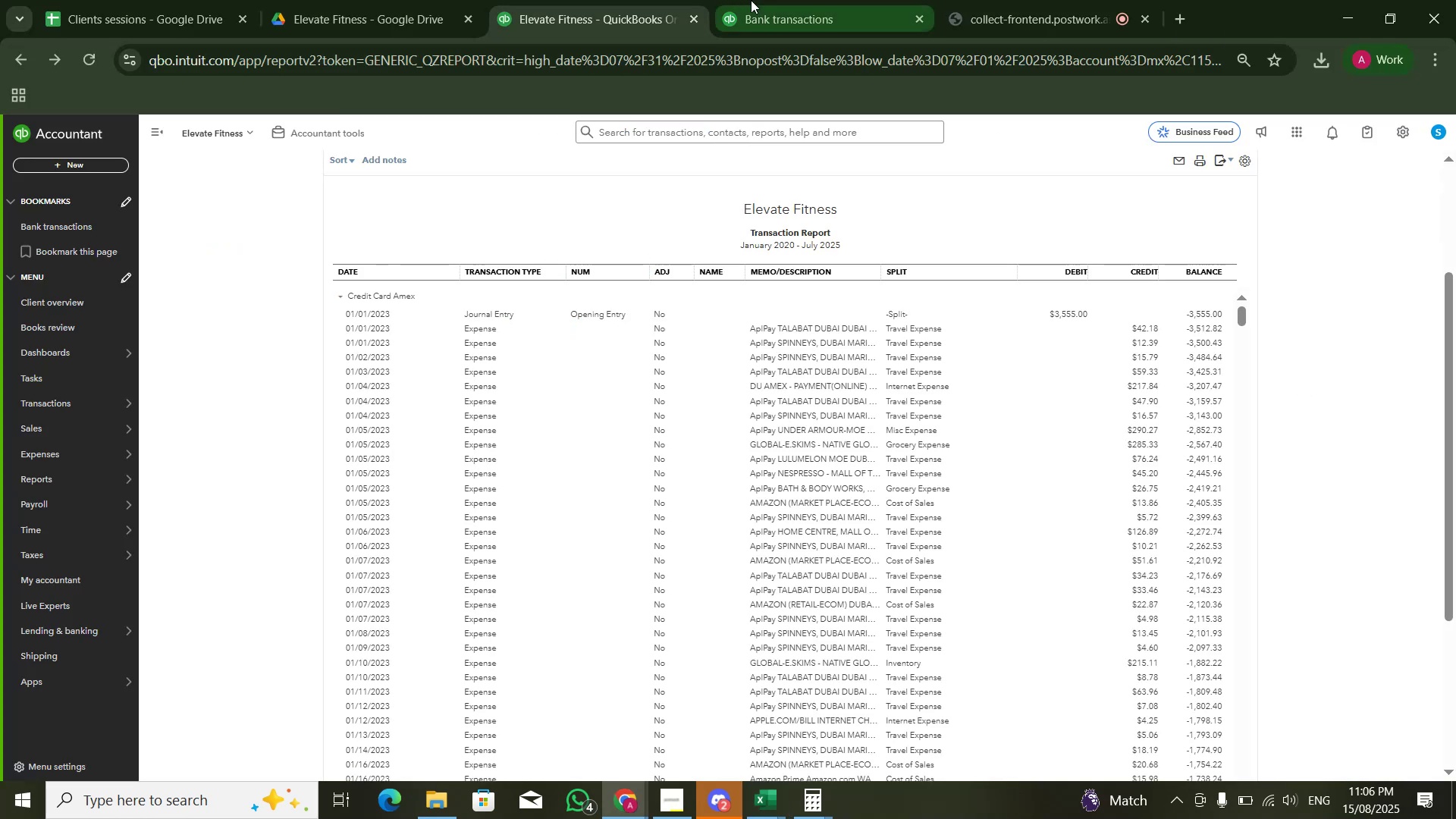 
scroll: coordinate [1070, 419], scroll_direction: down, amount: 2.0
 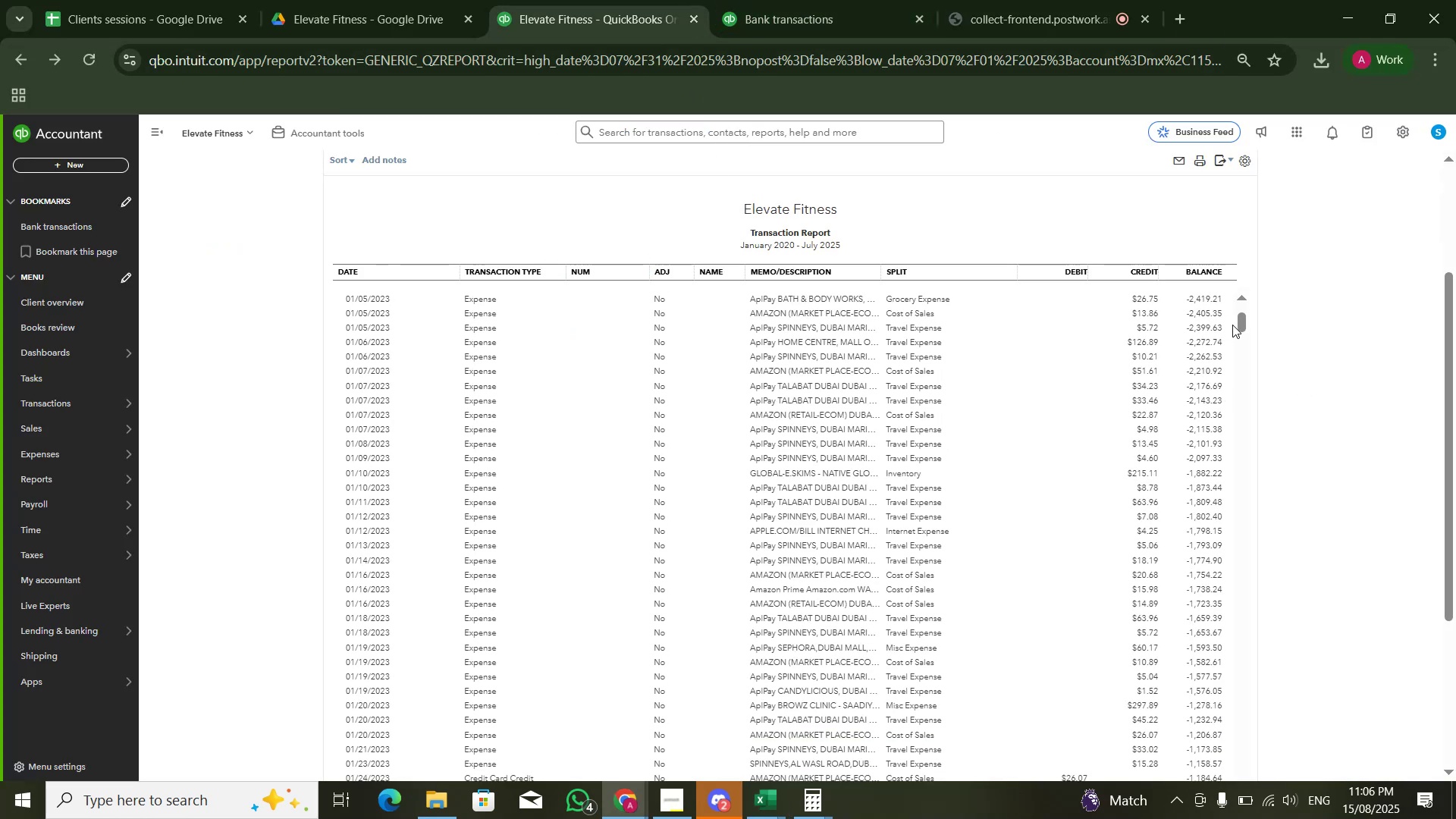 
left_click_drag(start_coordinate=[1236, 325], to_coordinate=[1249, 816])
 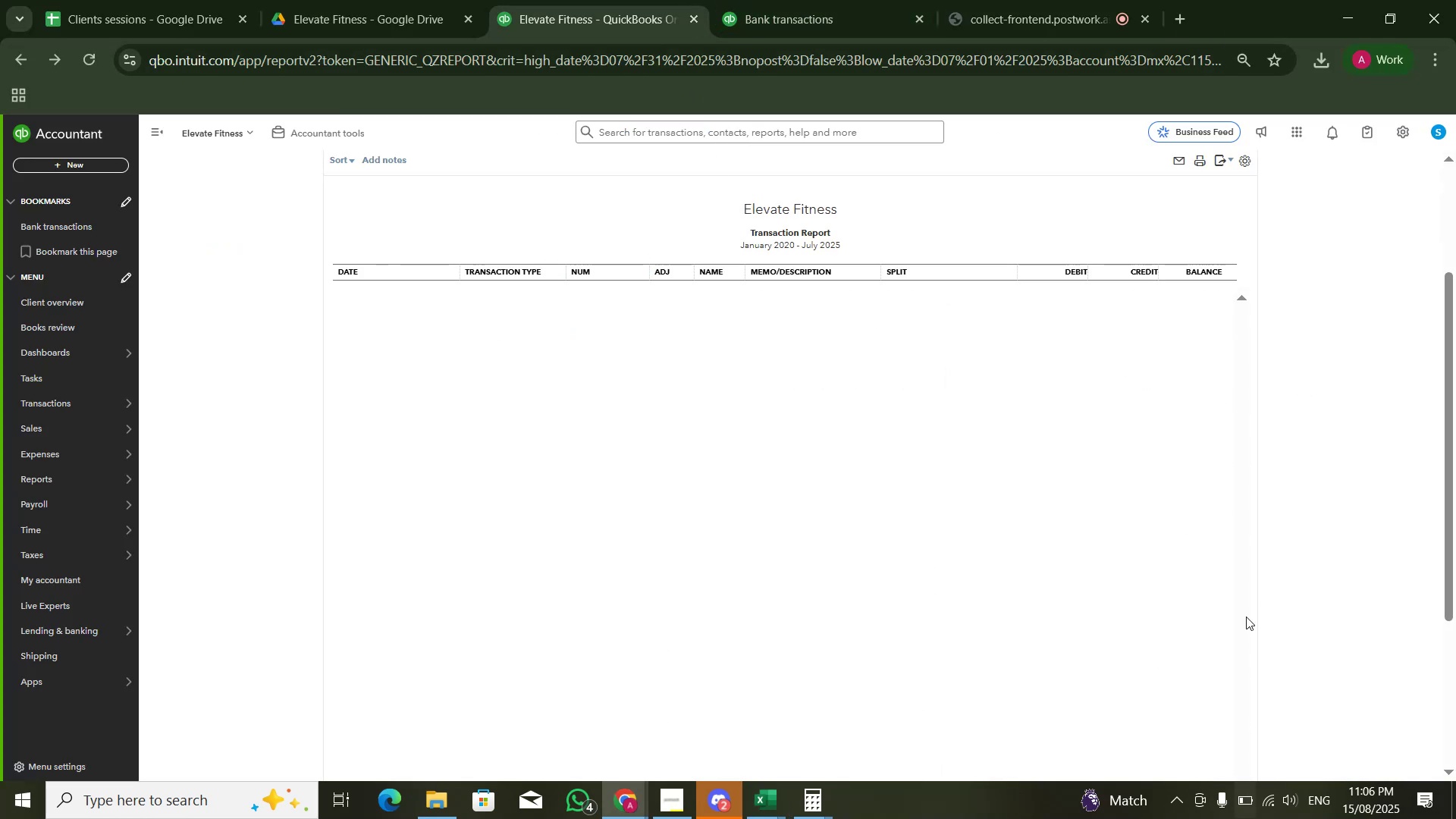 
scroll: coordinate [1138, 626], scroll_direction: down, amount: 13.0
 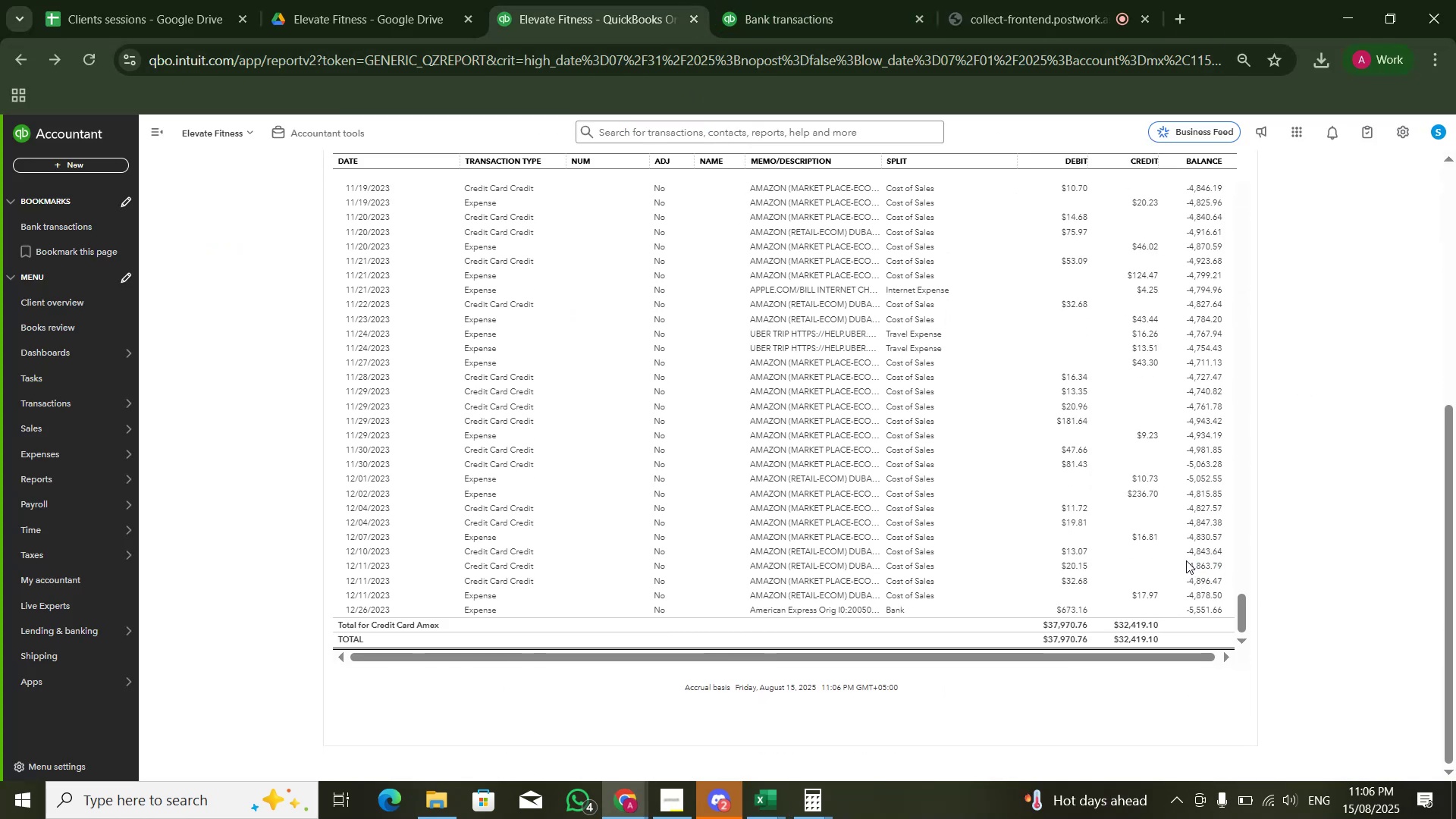 
key(Alt+Tab)
 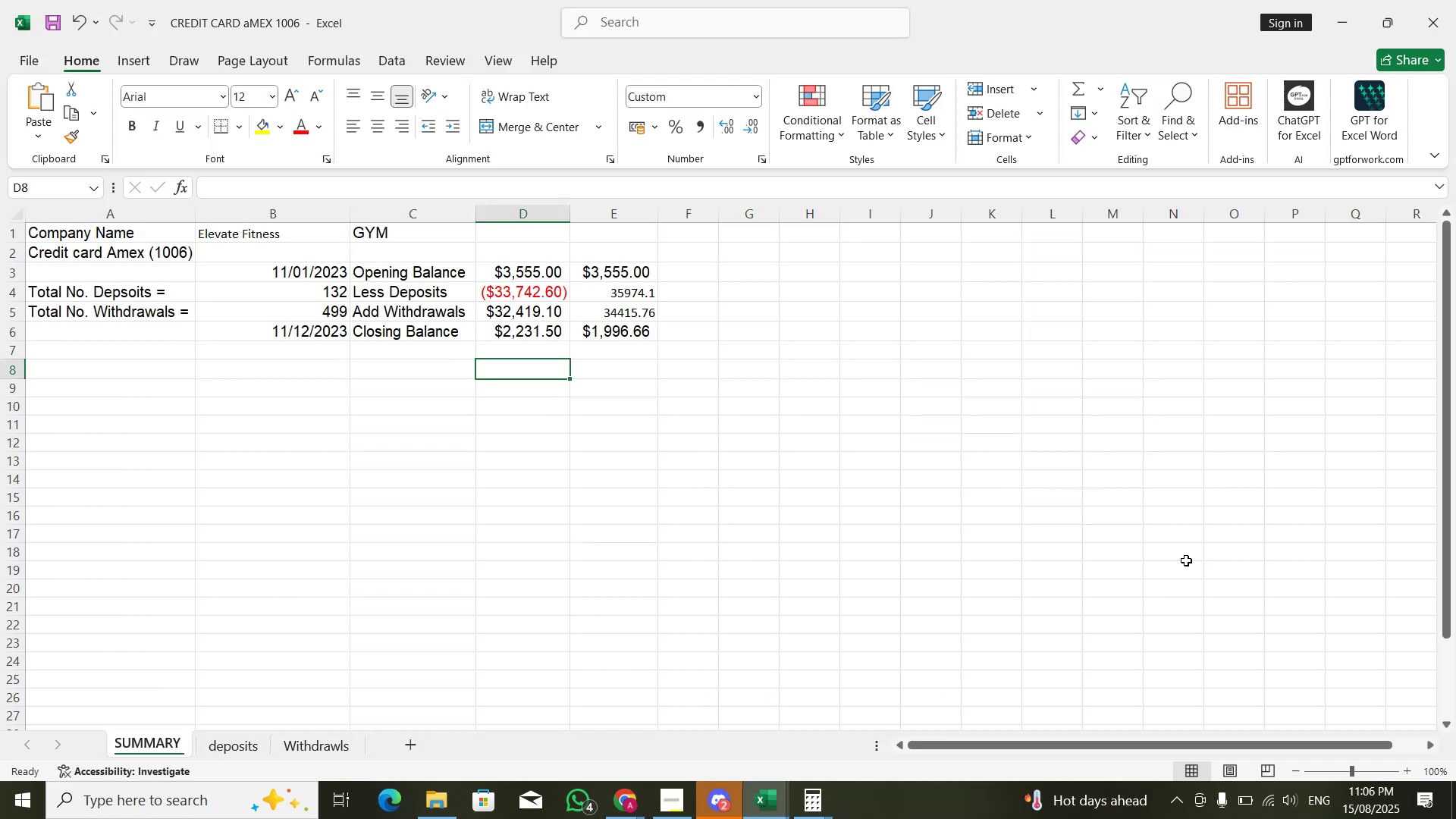 
key(Numpad5)
 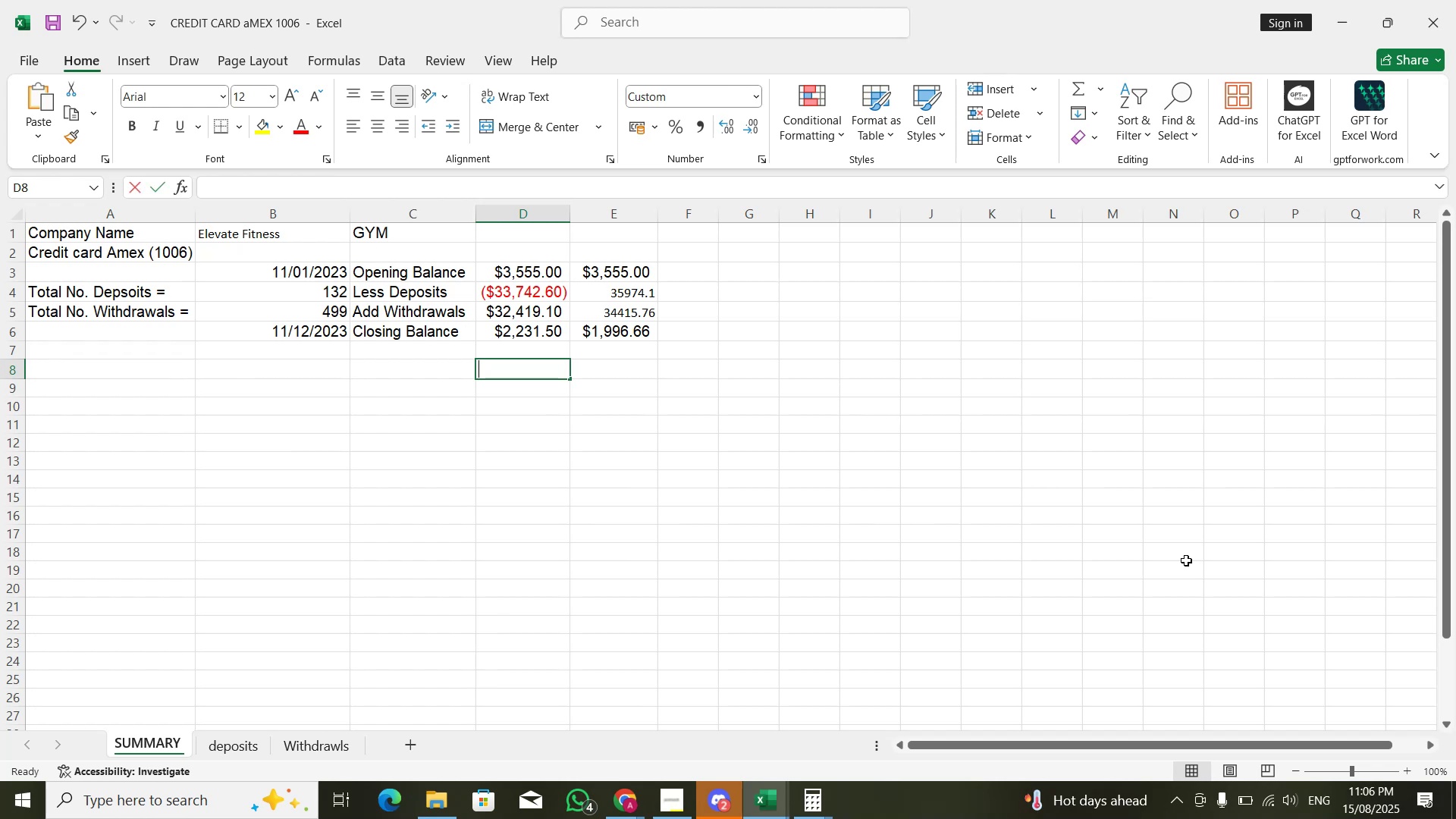 
key(Numpad5)
 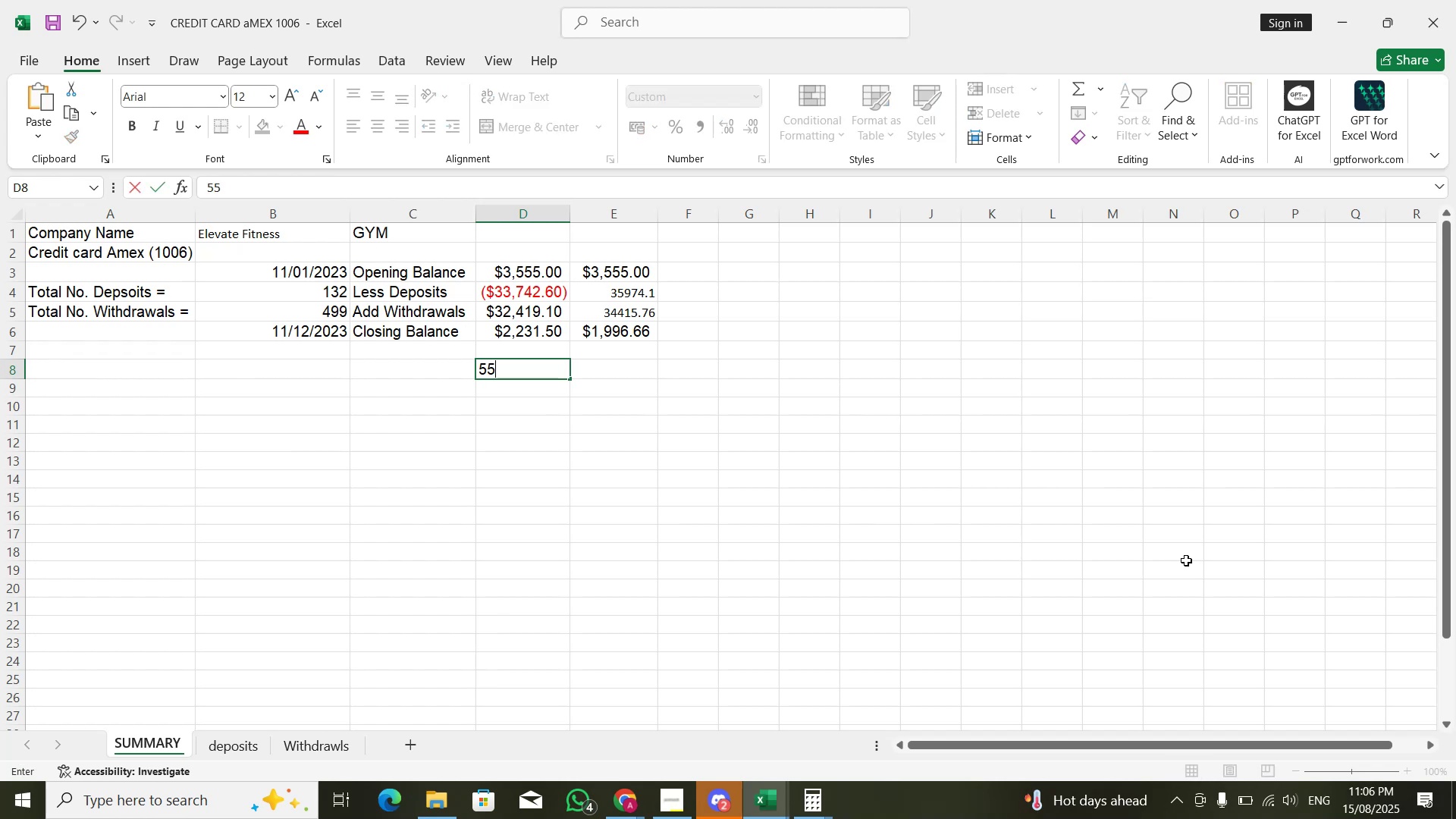 
key(Numpad5)
 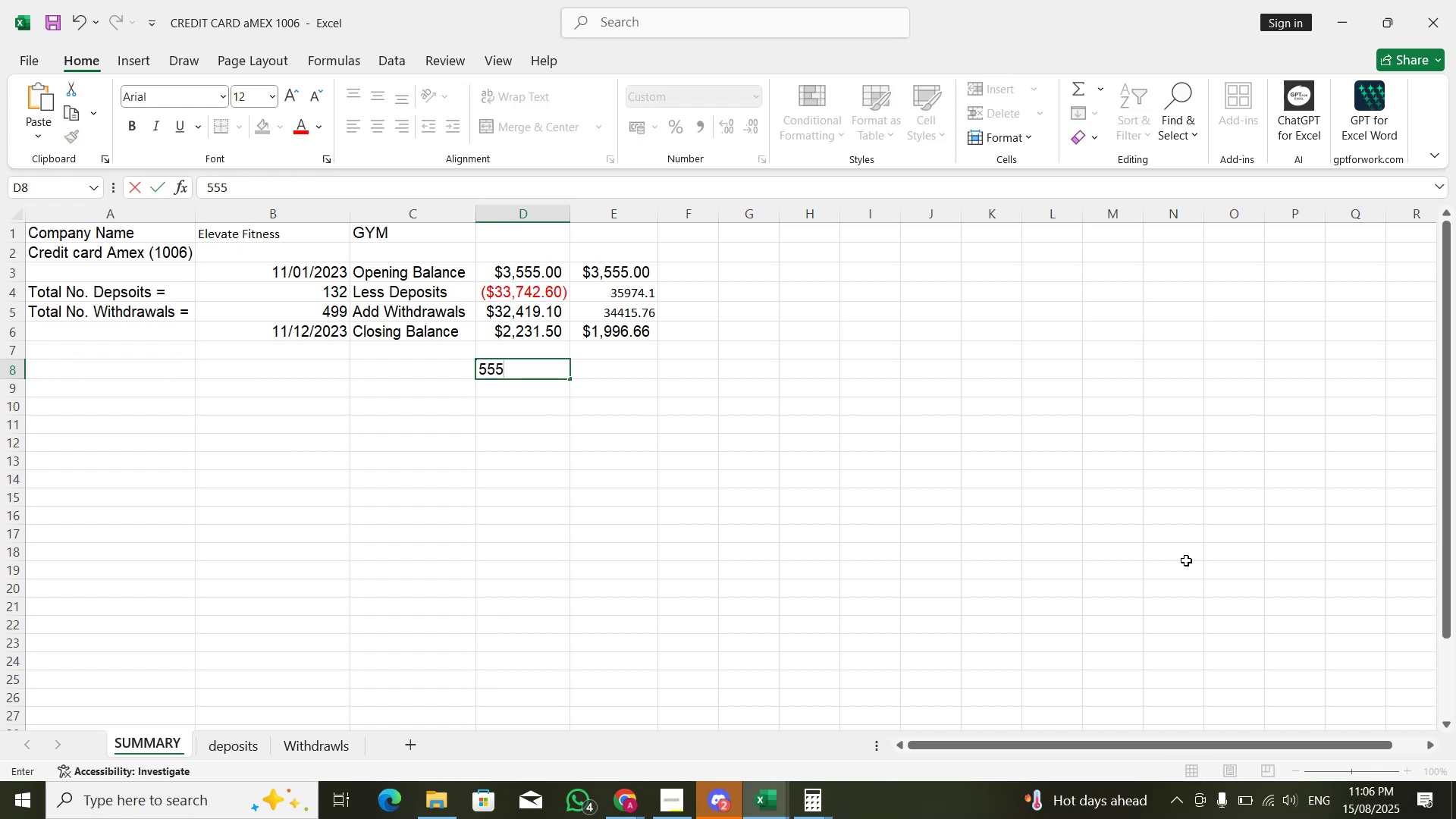 
key(Numpad1)
 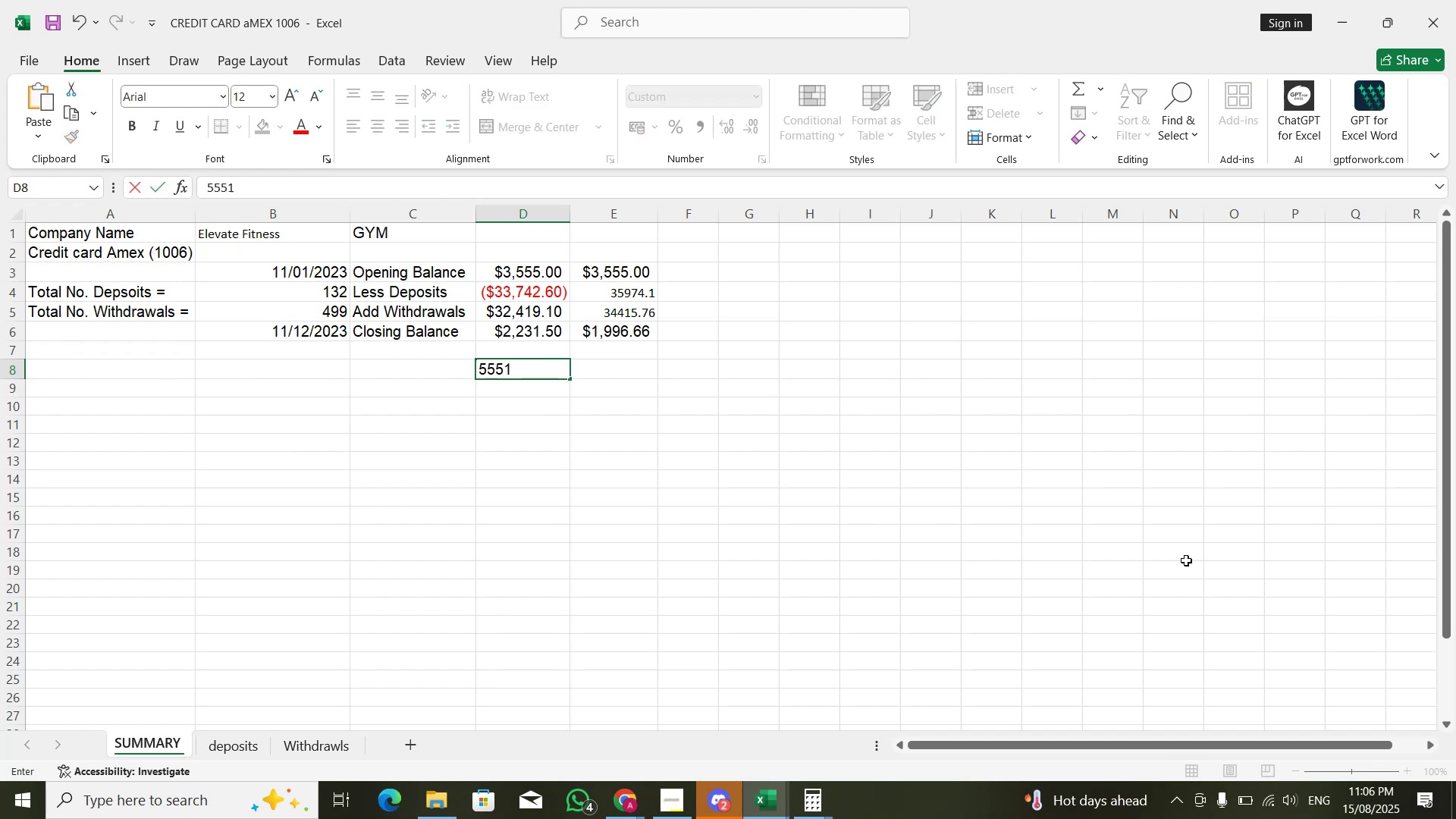 
key(Alt+AltLeft)
 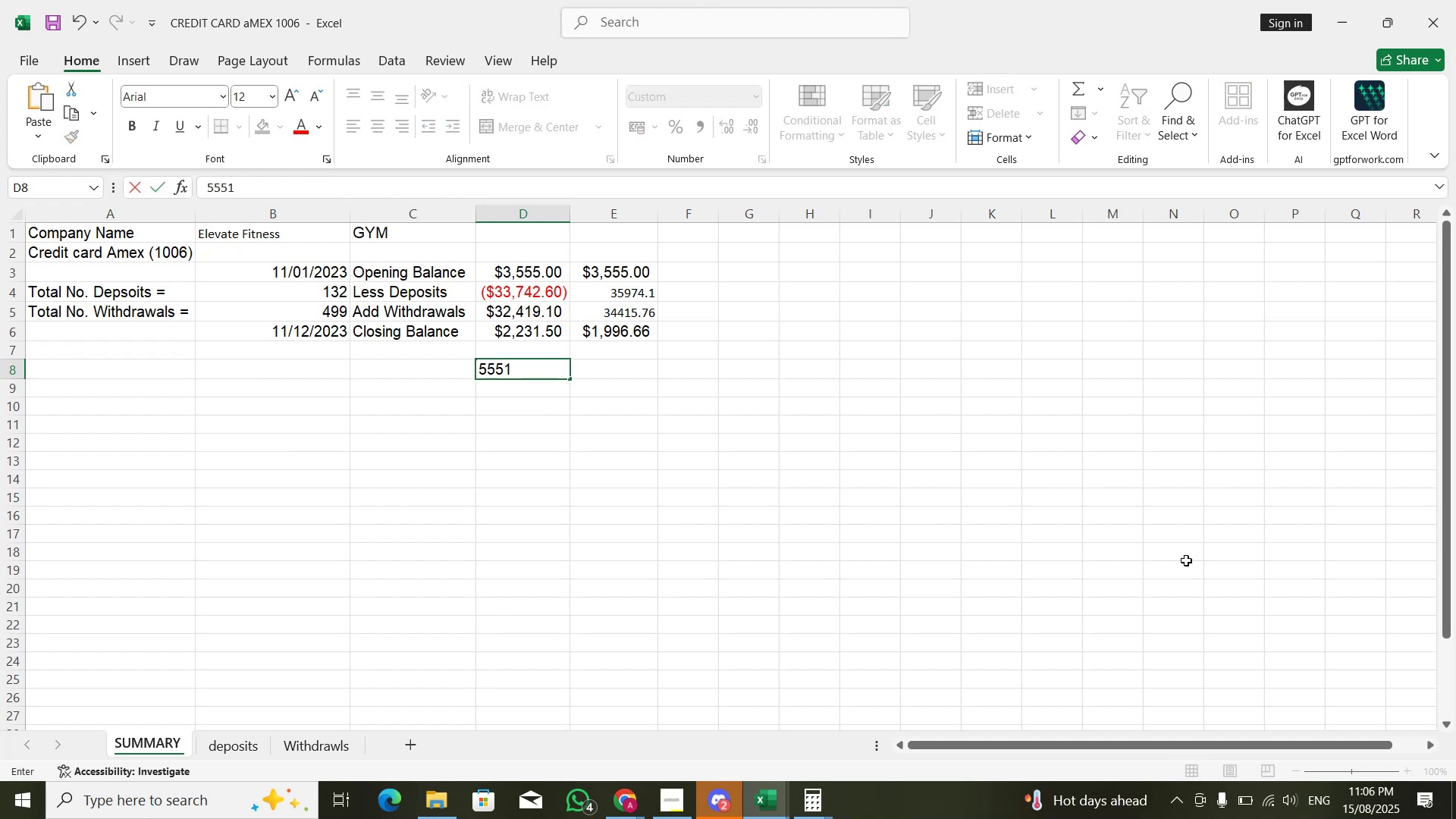 
key(Alt+Tab)
 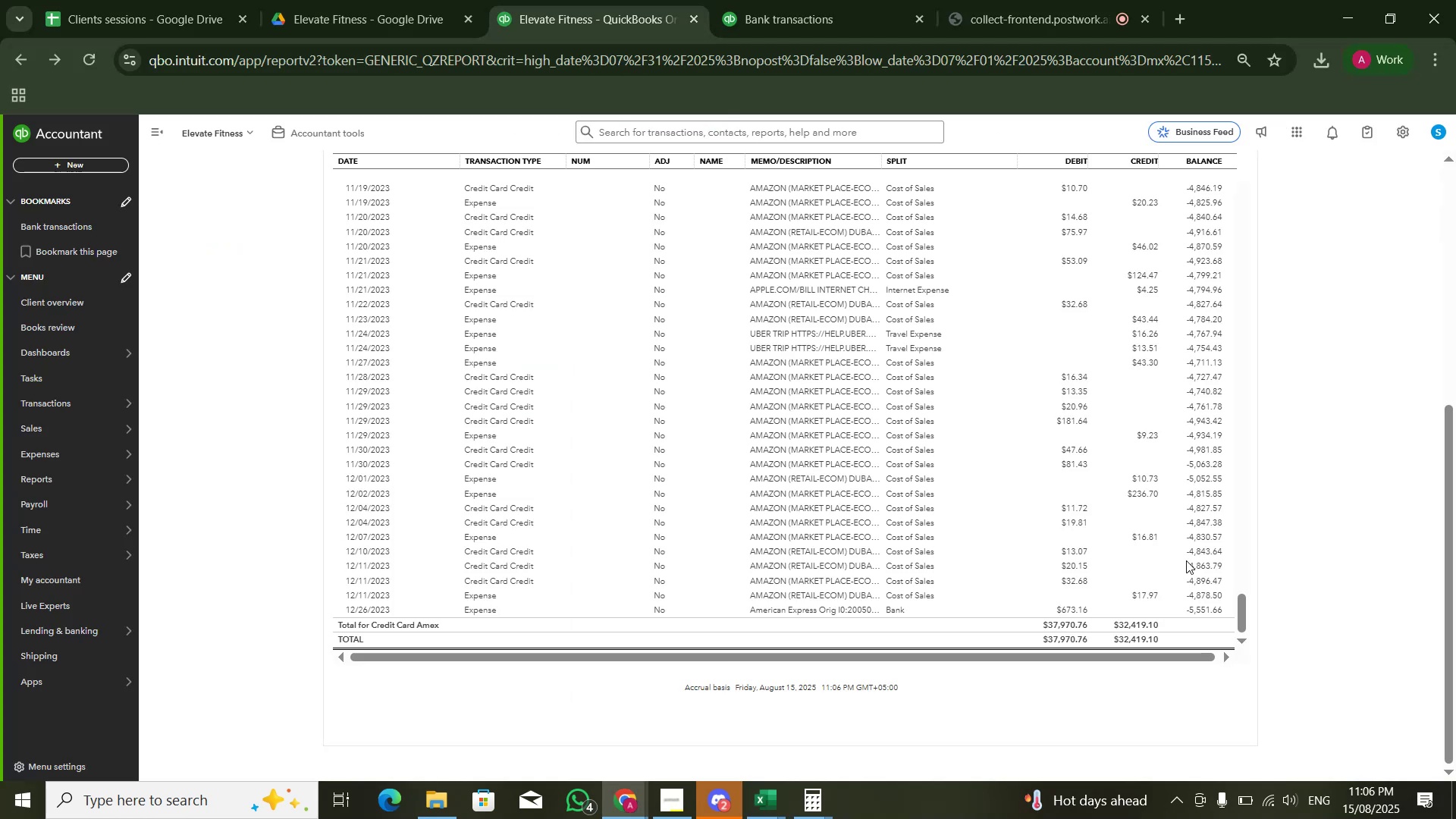 
key(Alt+AltLeft)
 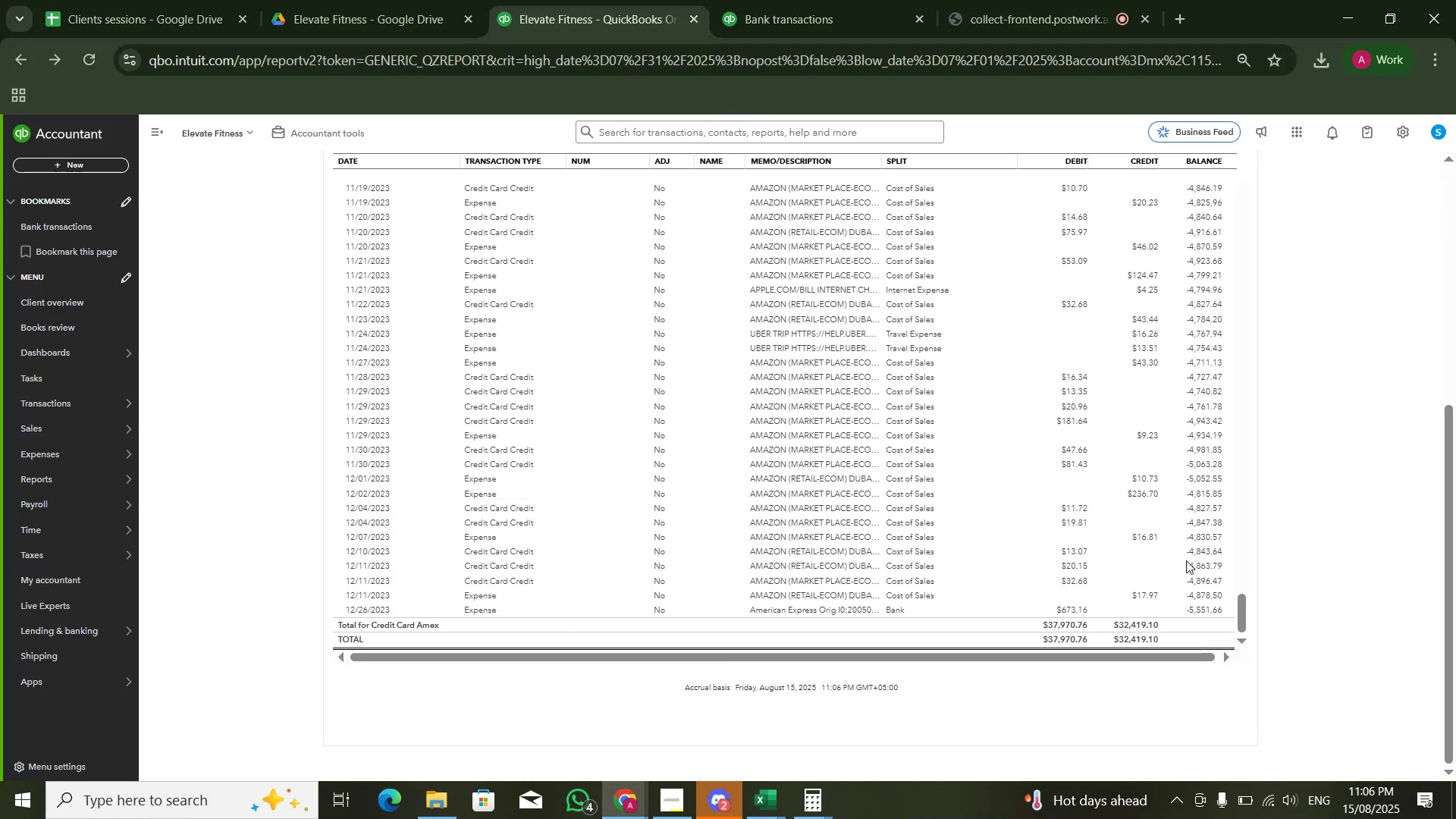 
key(Alt+Tab)
 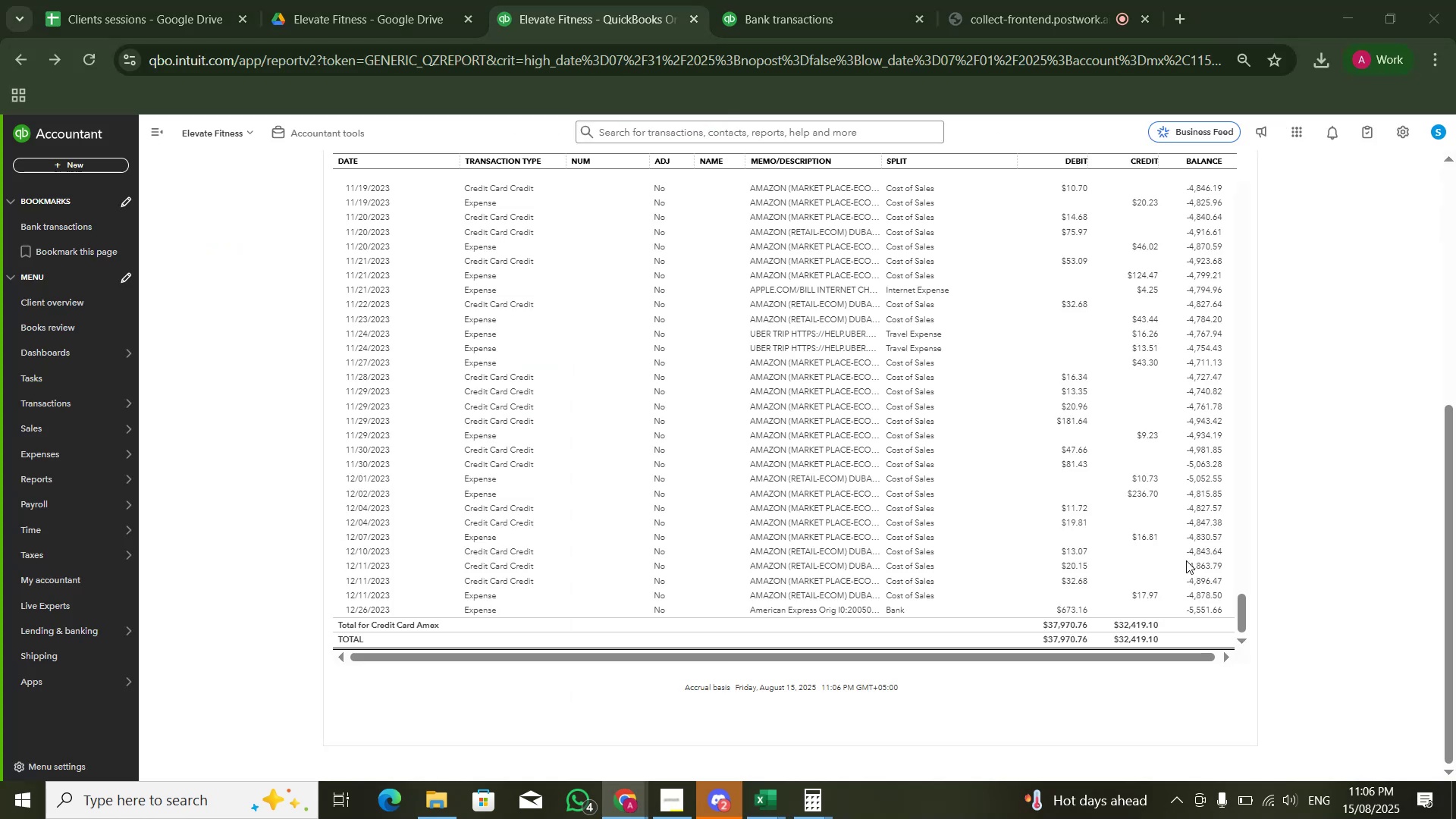 
key(NumpadDecimal)
 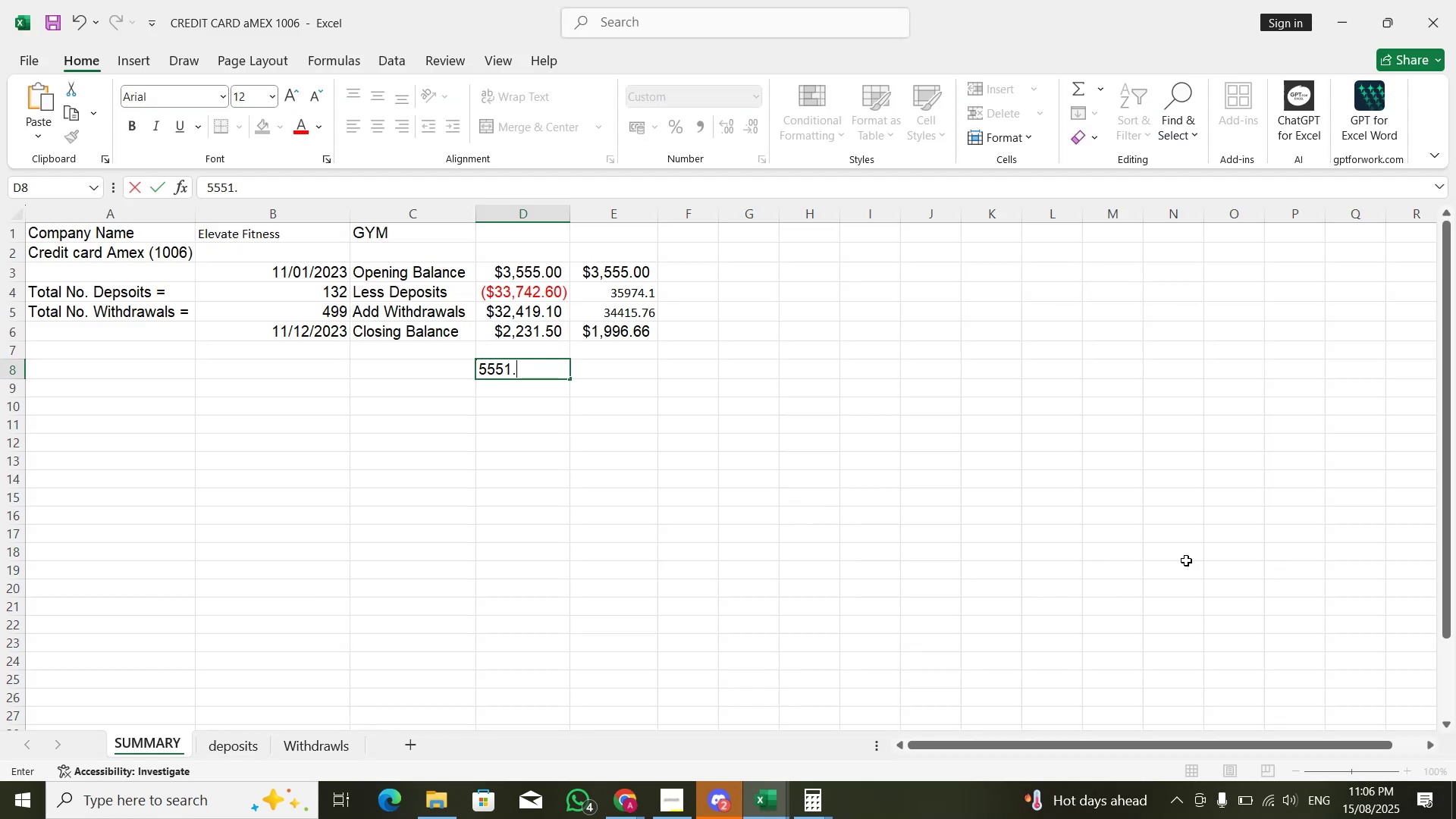 
key(Numpad6)
 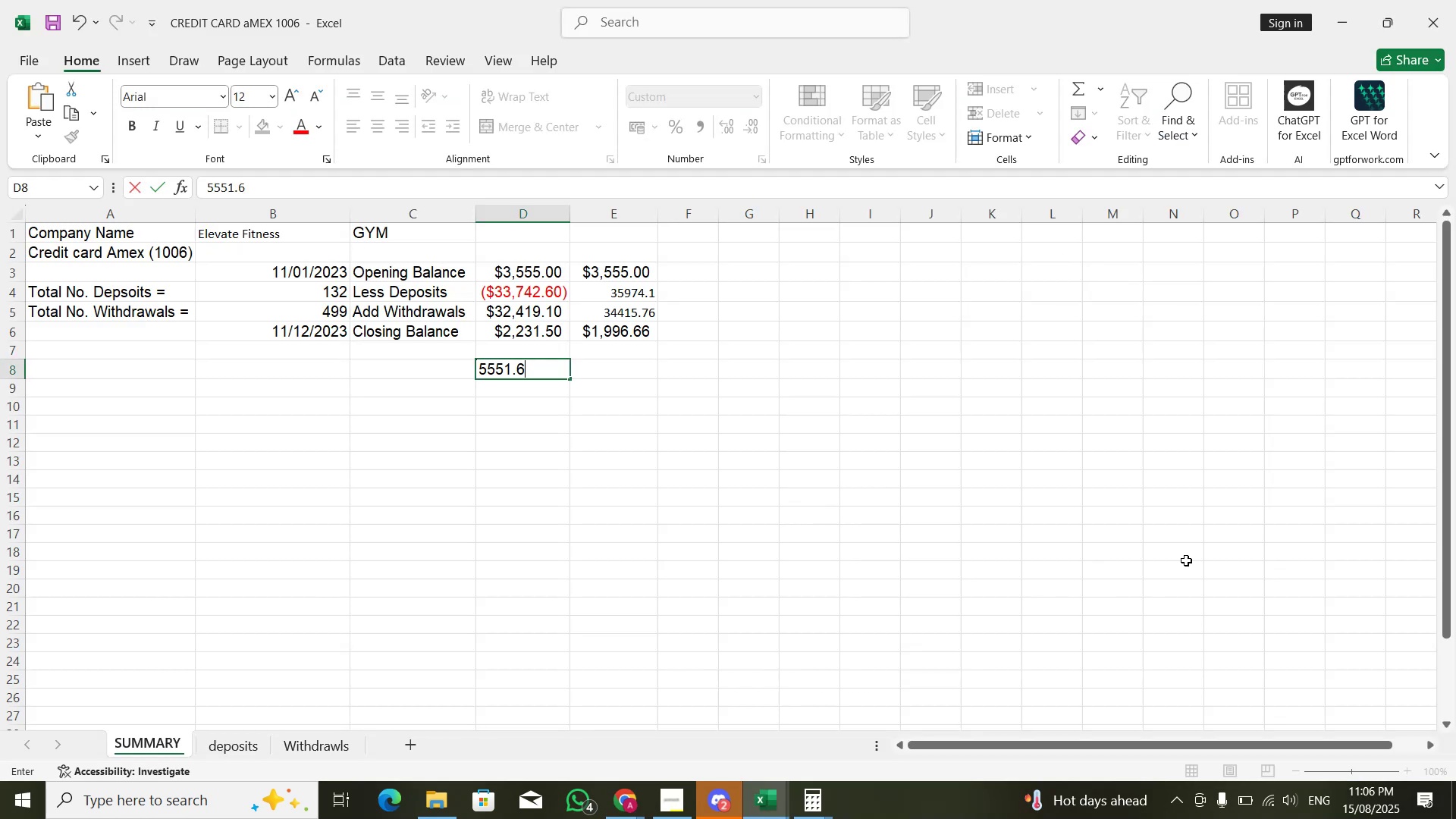 
key(Numpad6)
 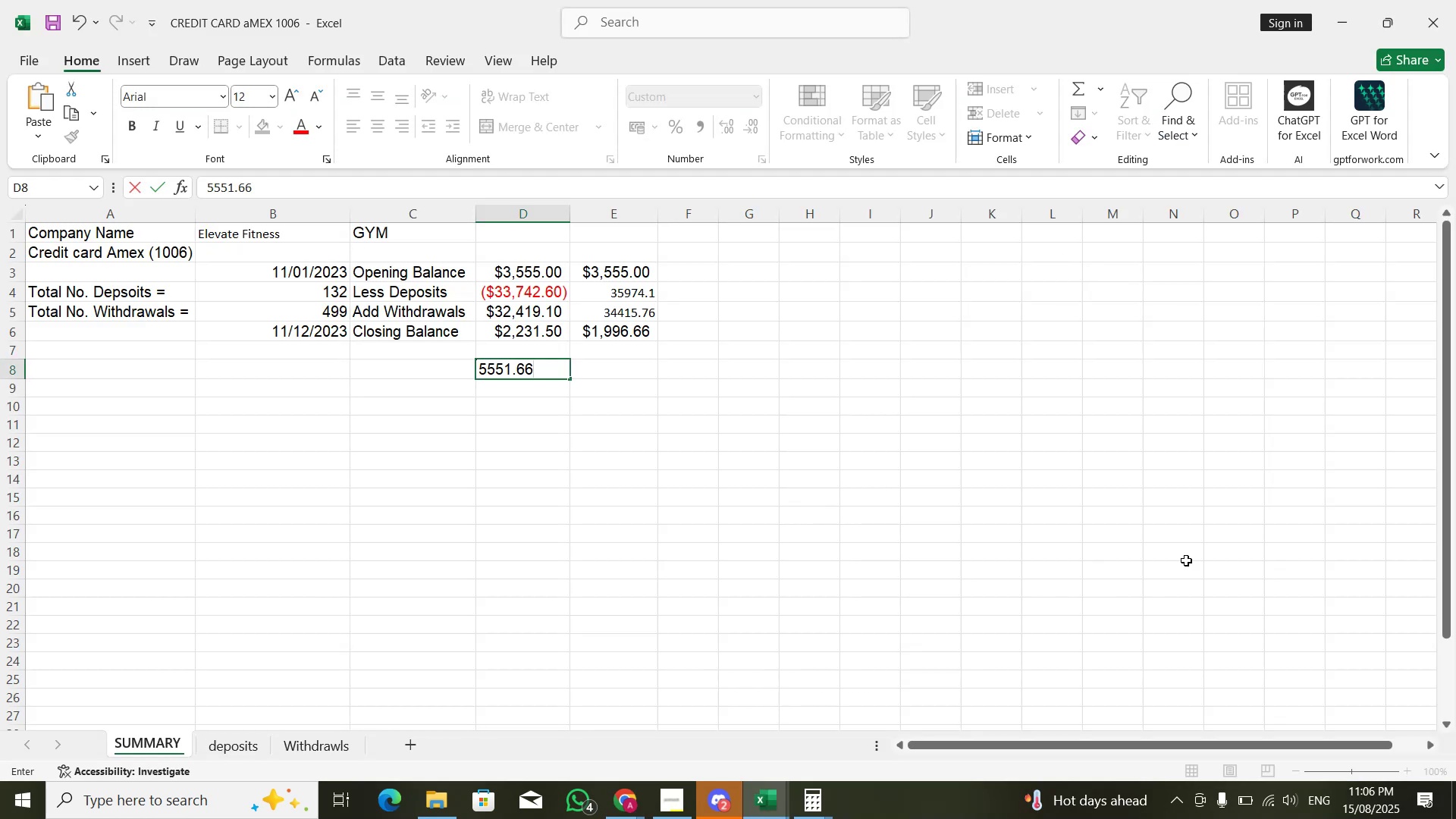 
key(NumpadEnter)
 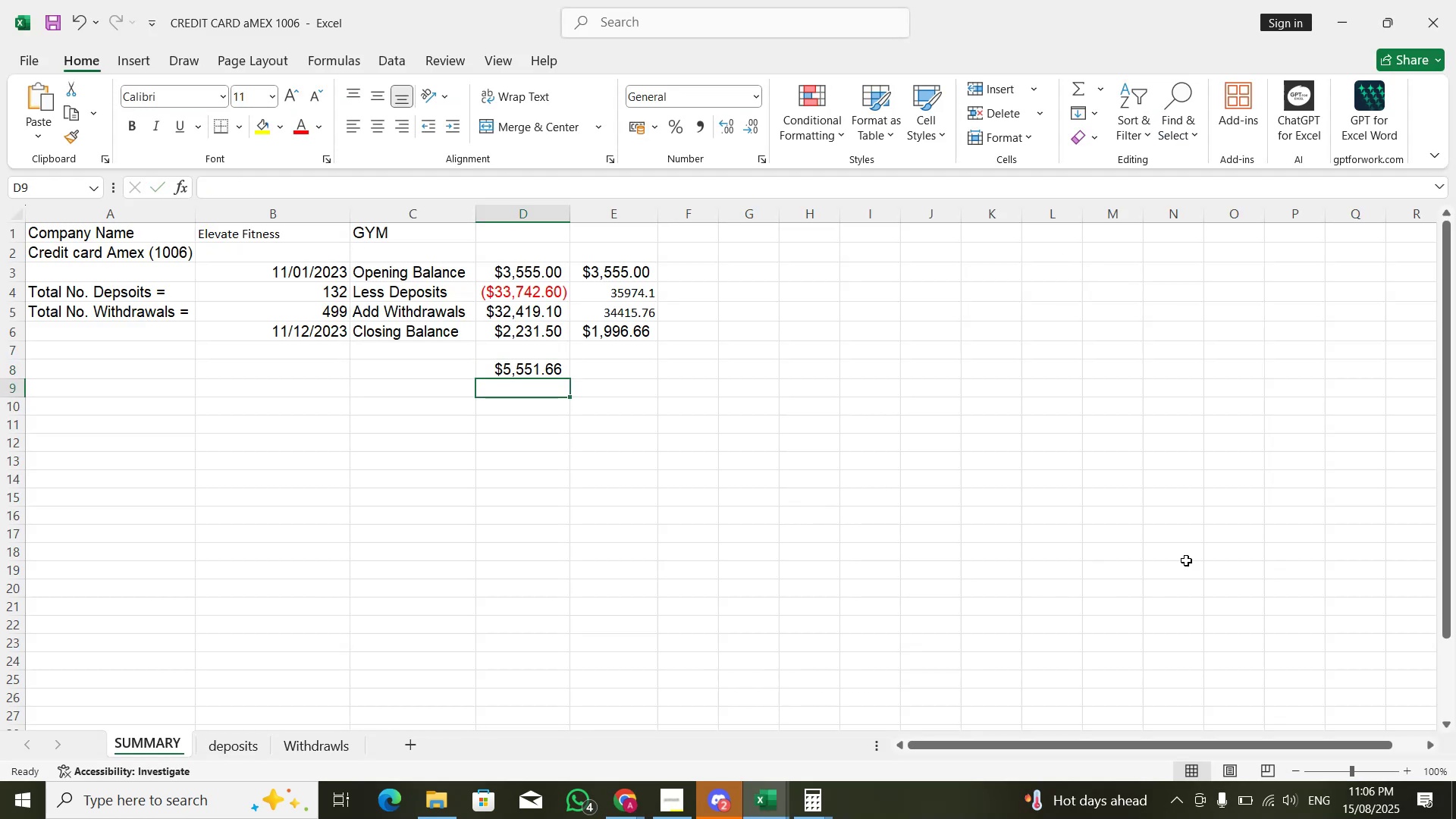 
key(Equal)
 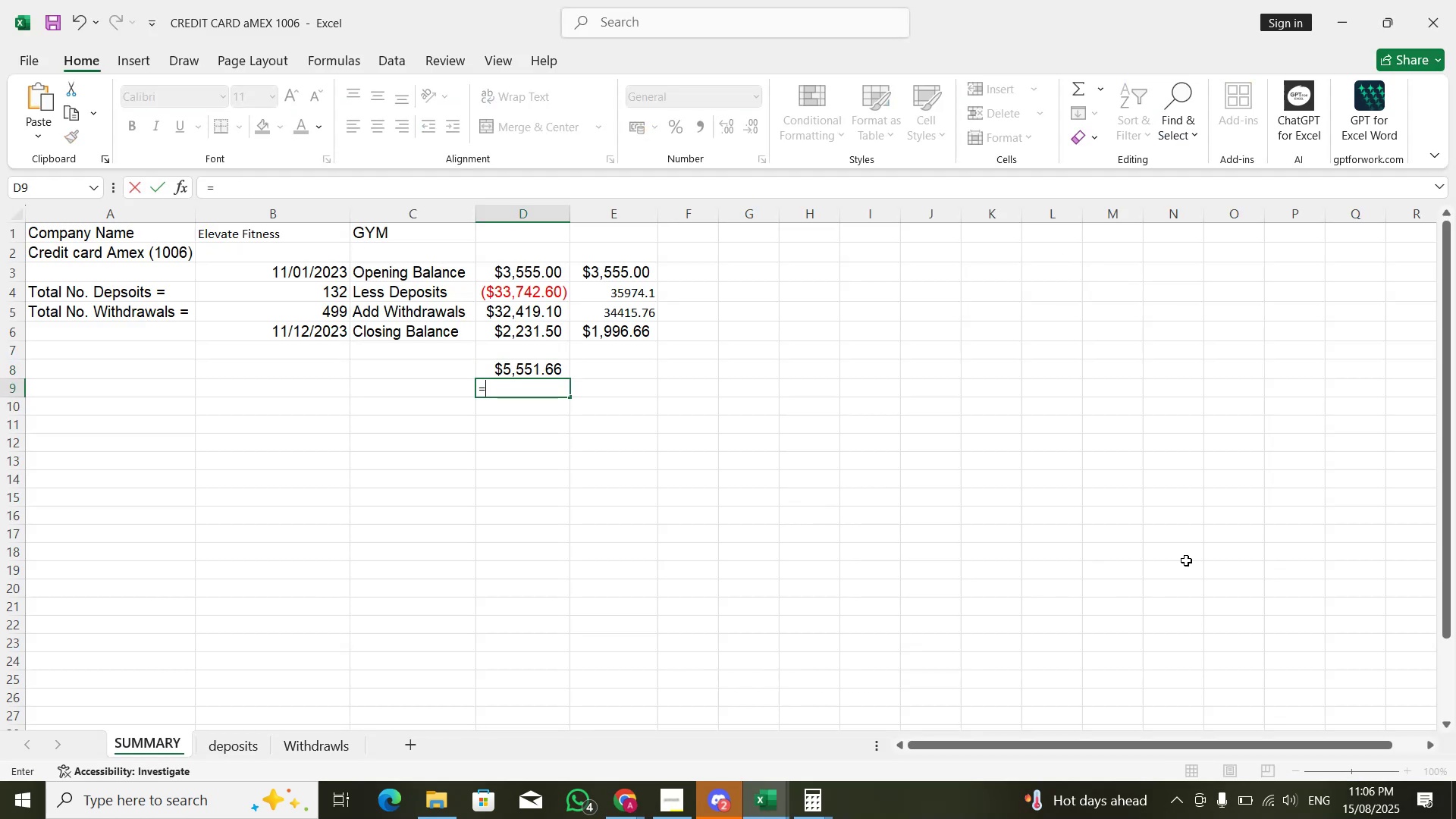 
key(ArrowUp)
 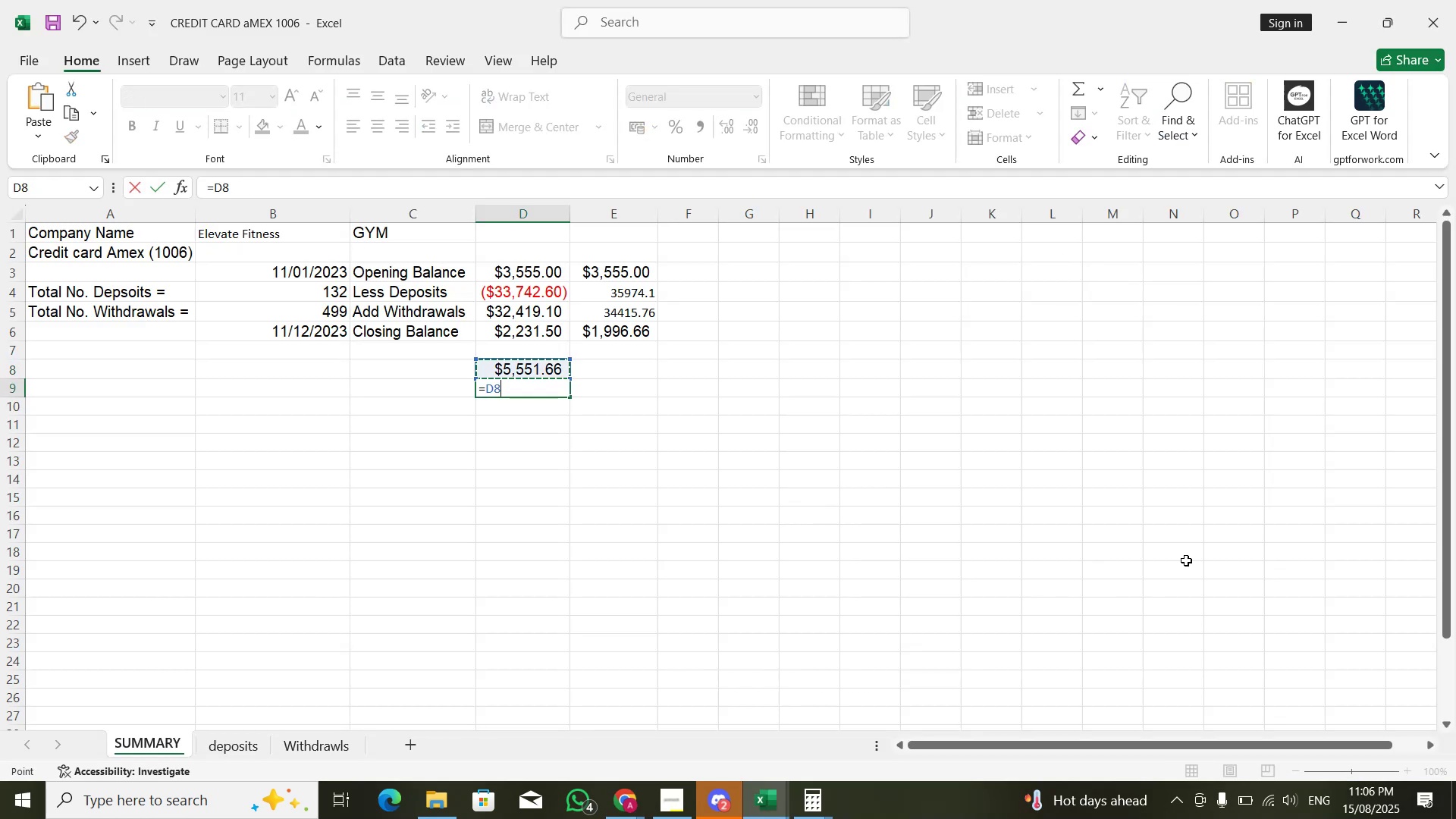 
key(ArrowUp)
 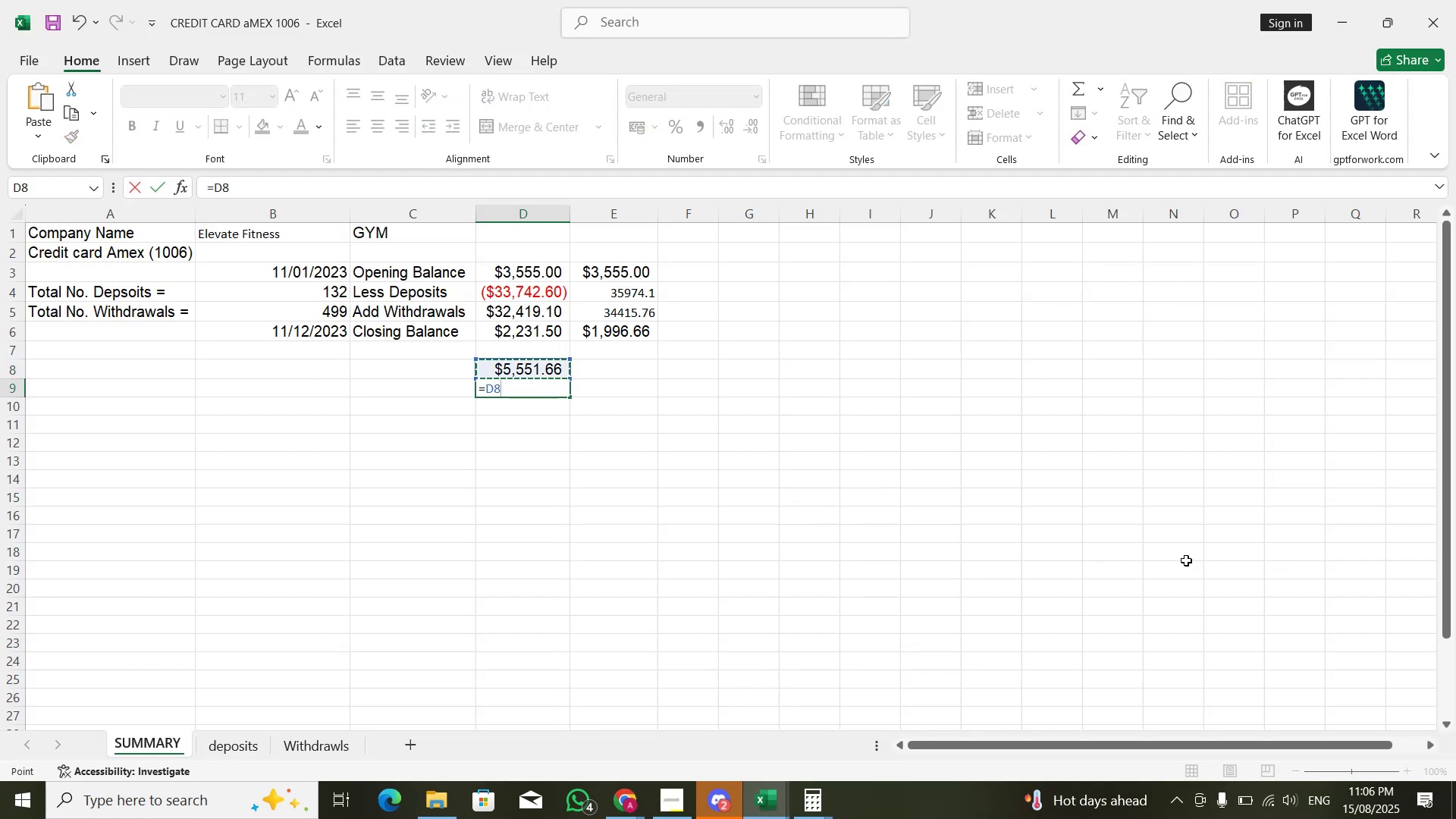 
key(ArrowUp)
 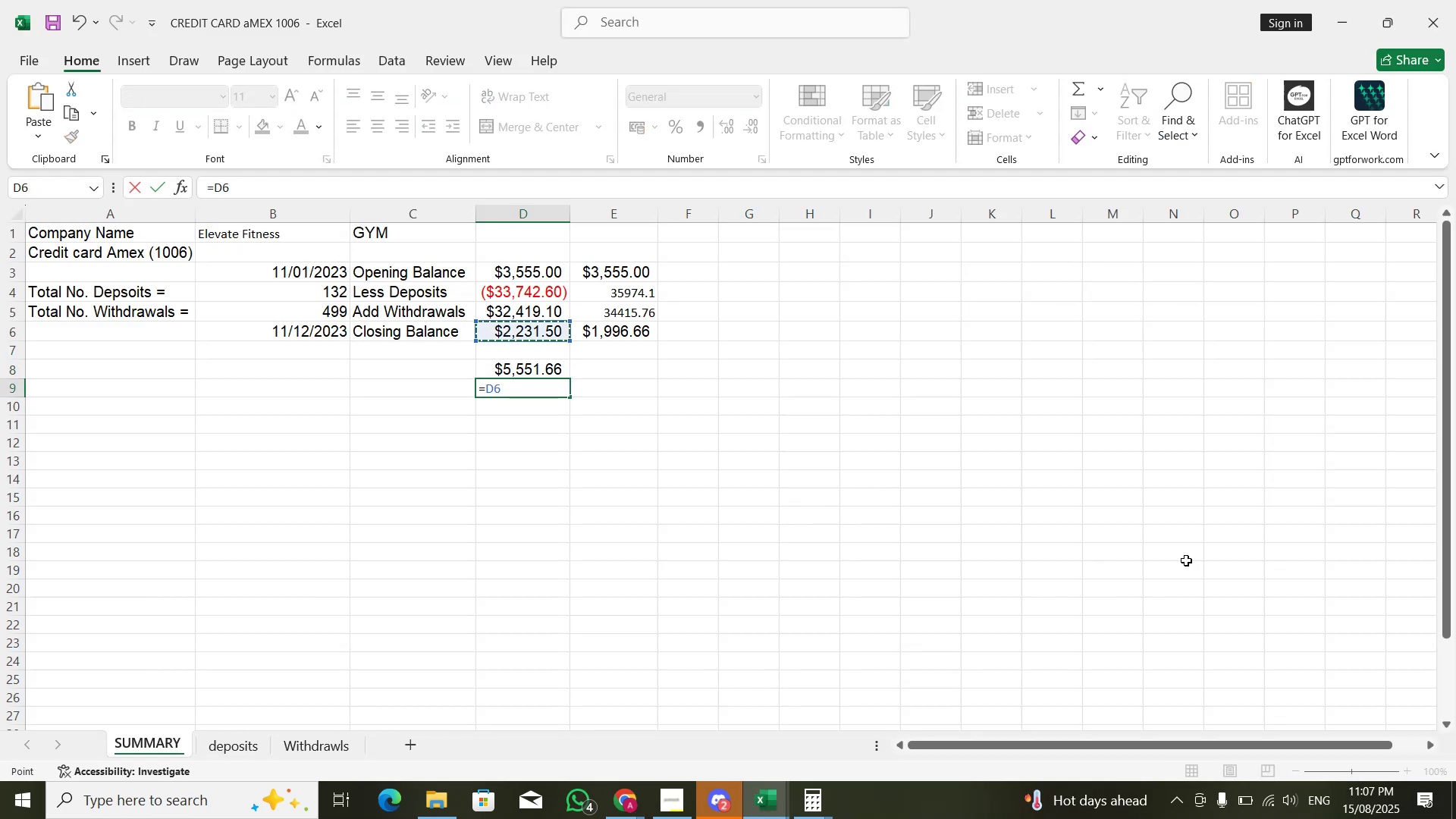 
key(NumpadSubtract)
 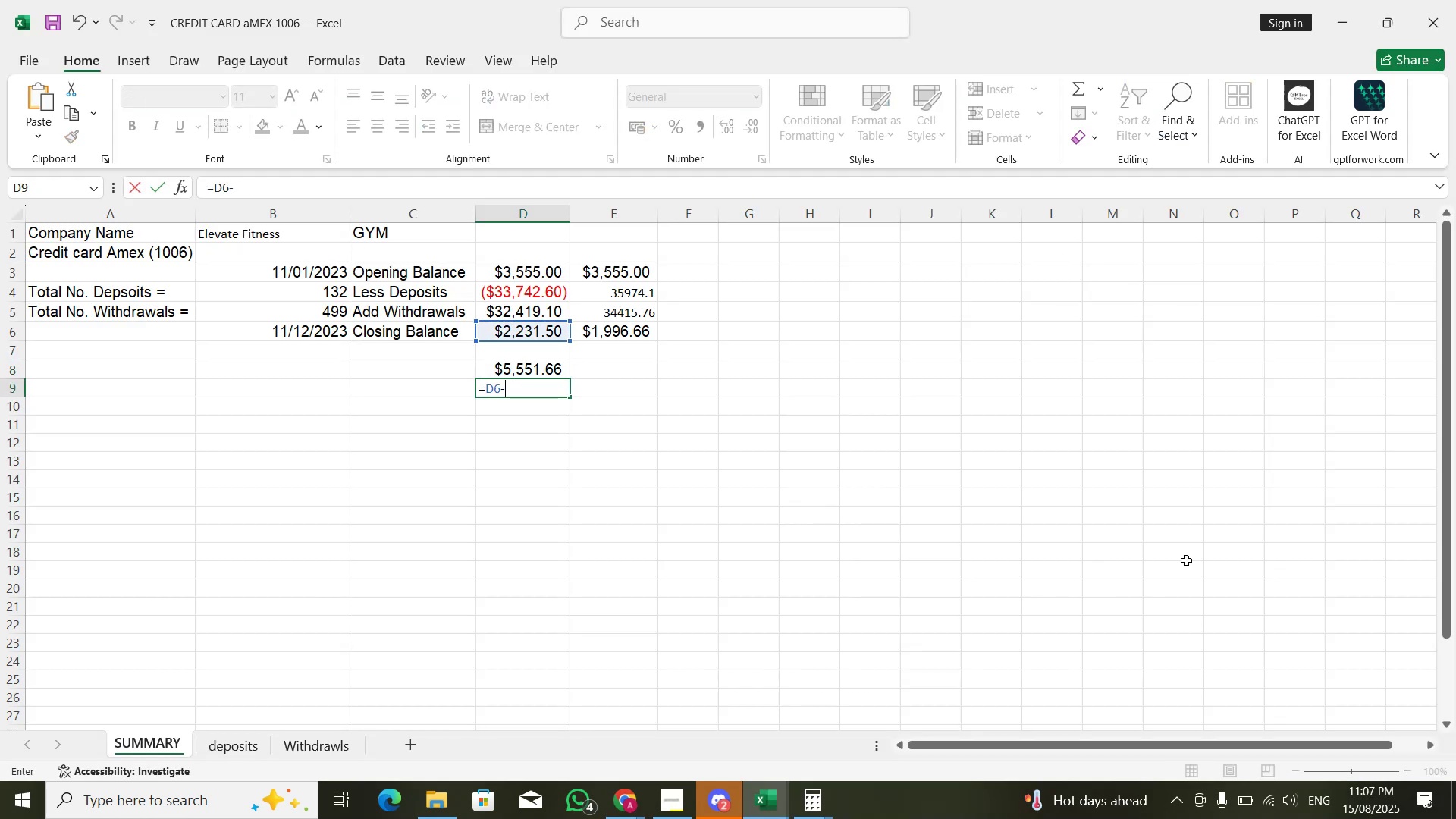 
key(ArrowUp)
 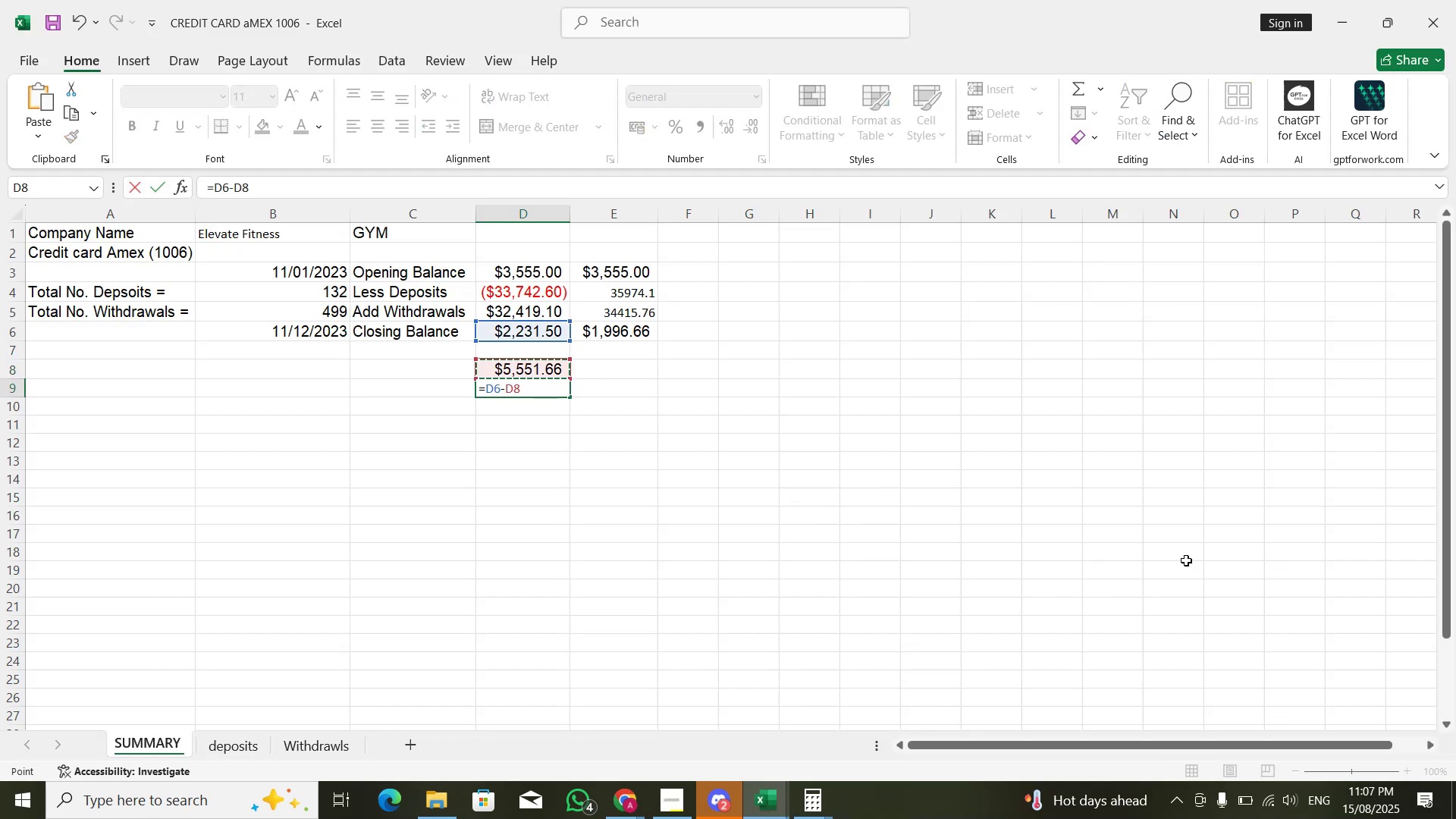 
key(Enter)
 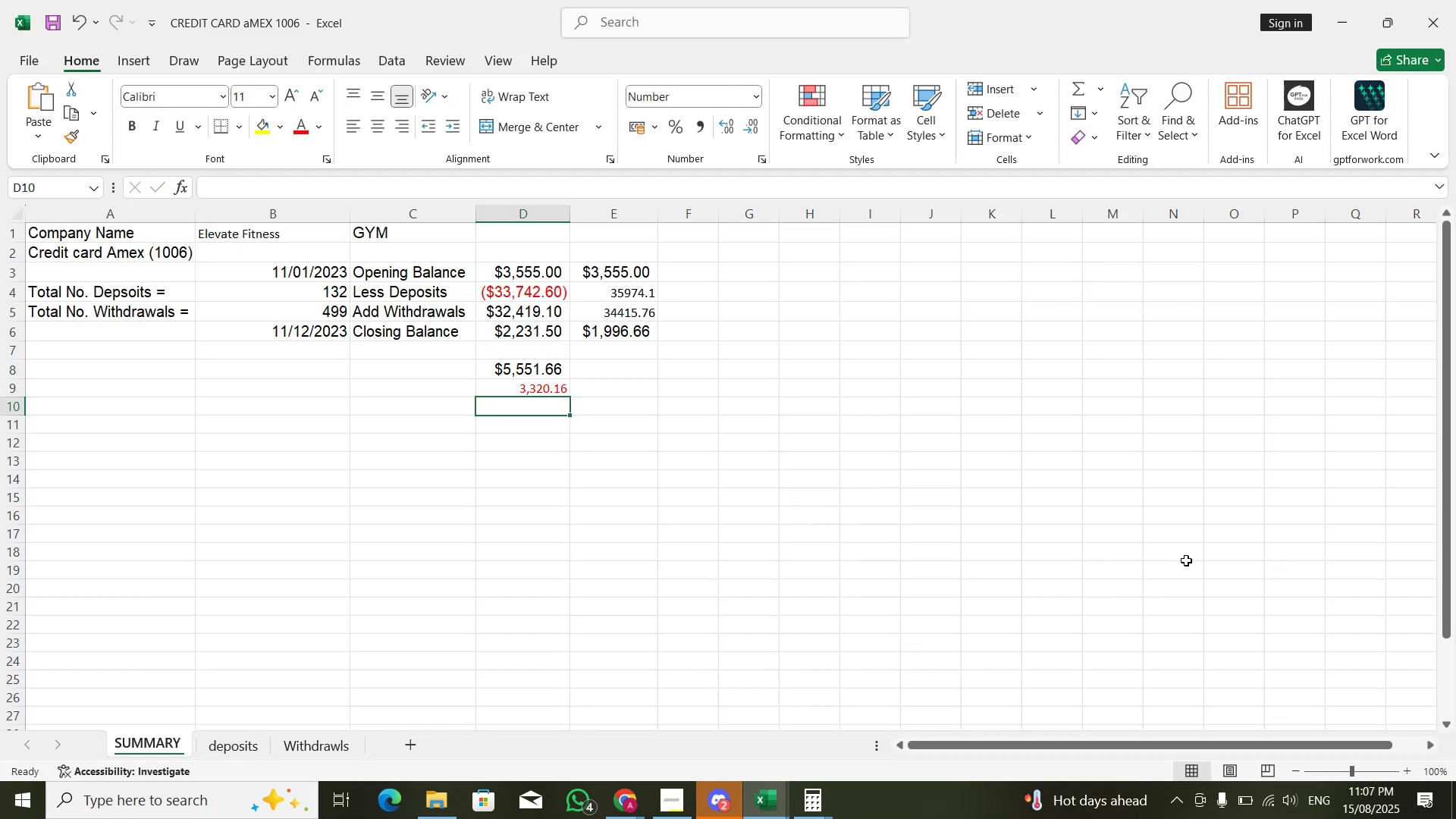 
key(ArrowUp)
 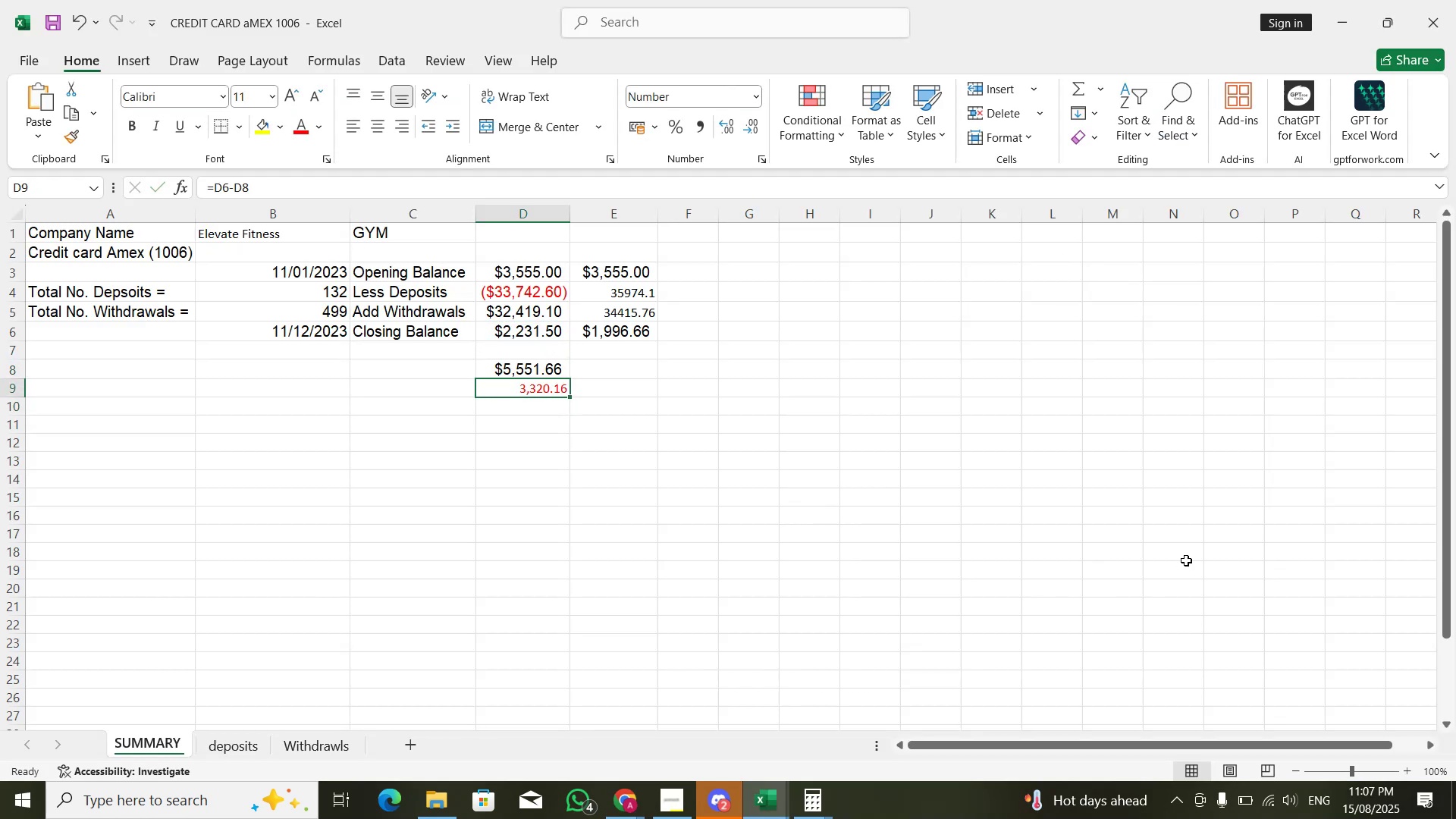 
key(Delete)
 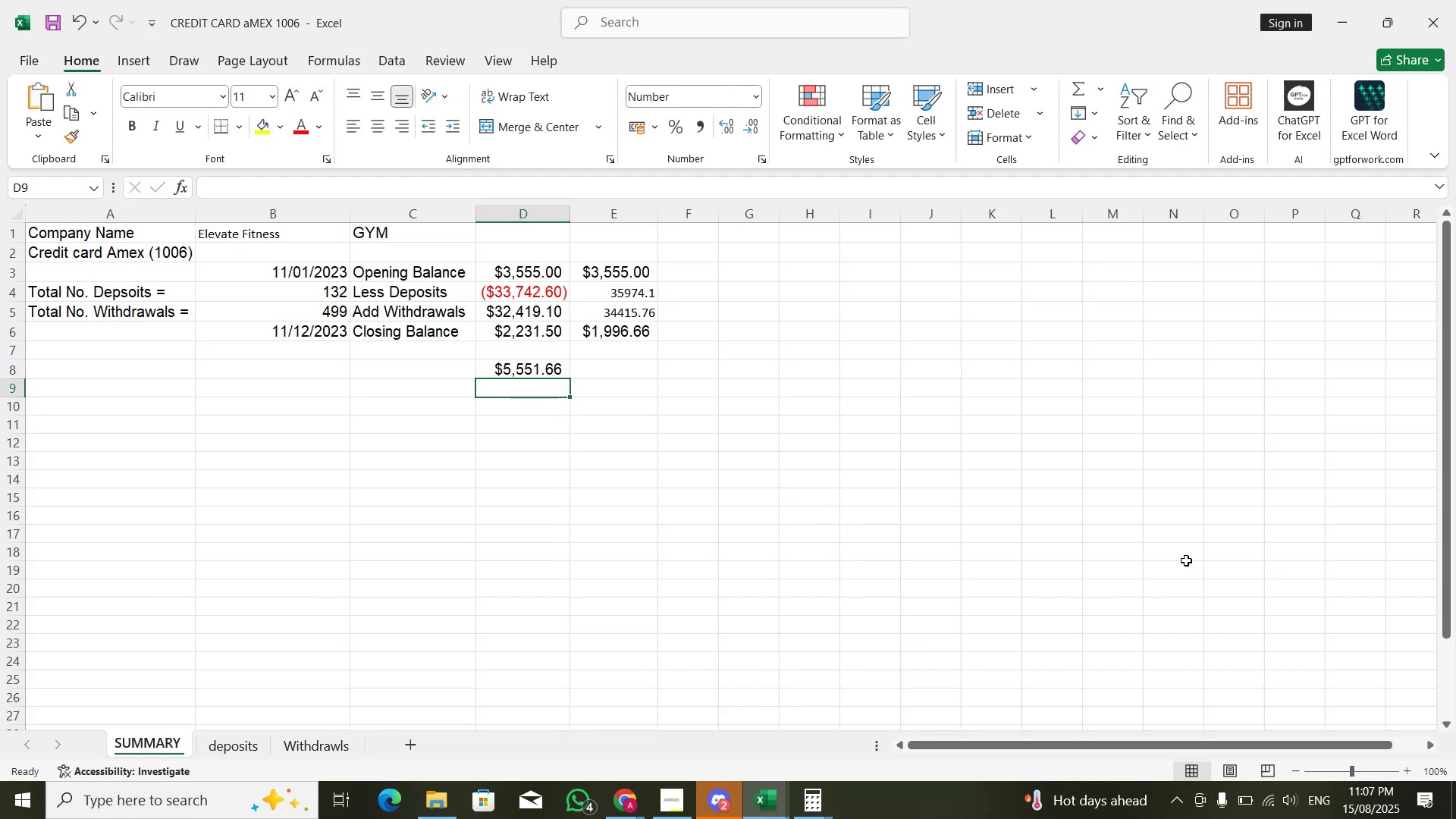 
key(Alt+Tab)
 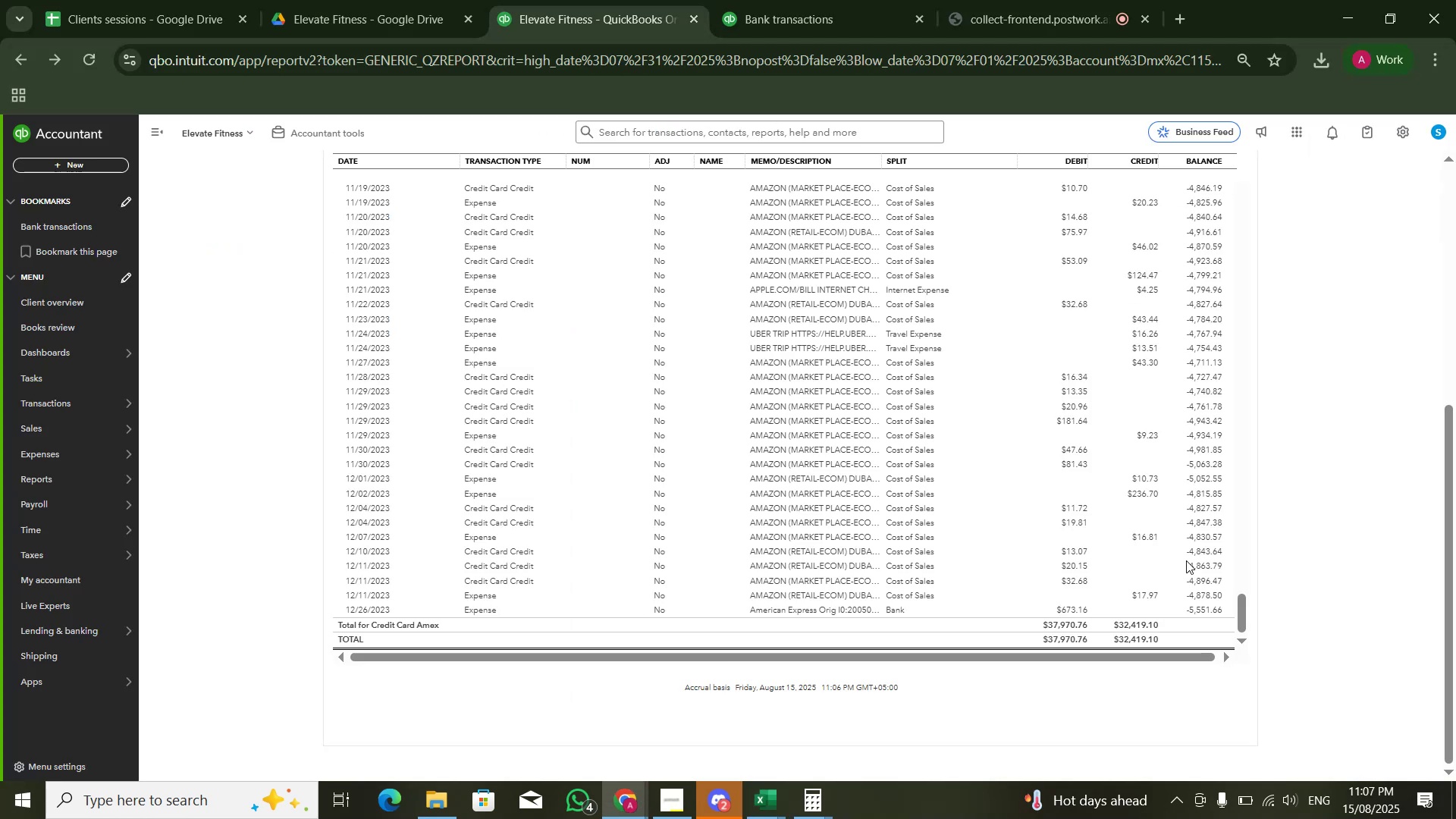 
key(ArrowUp)
 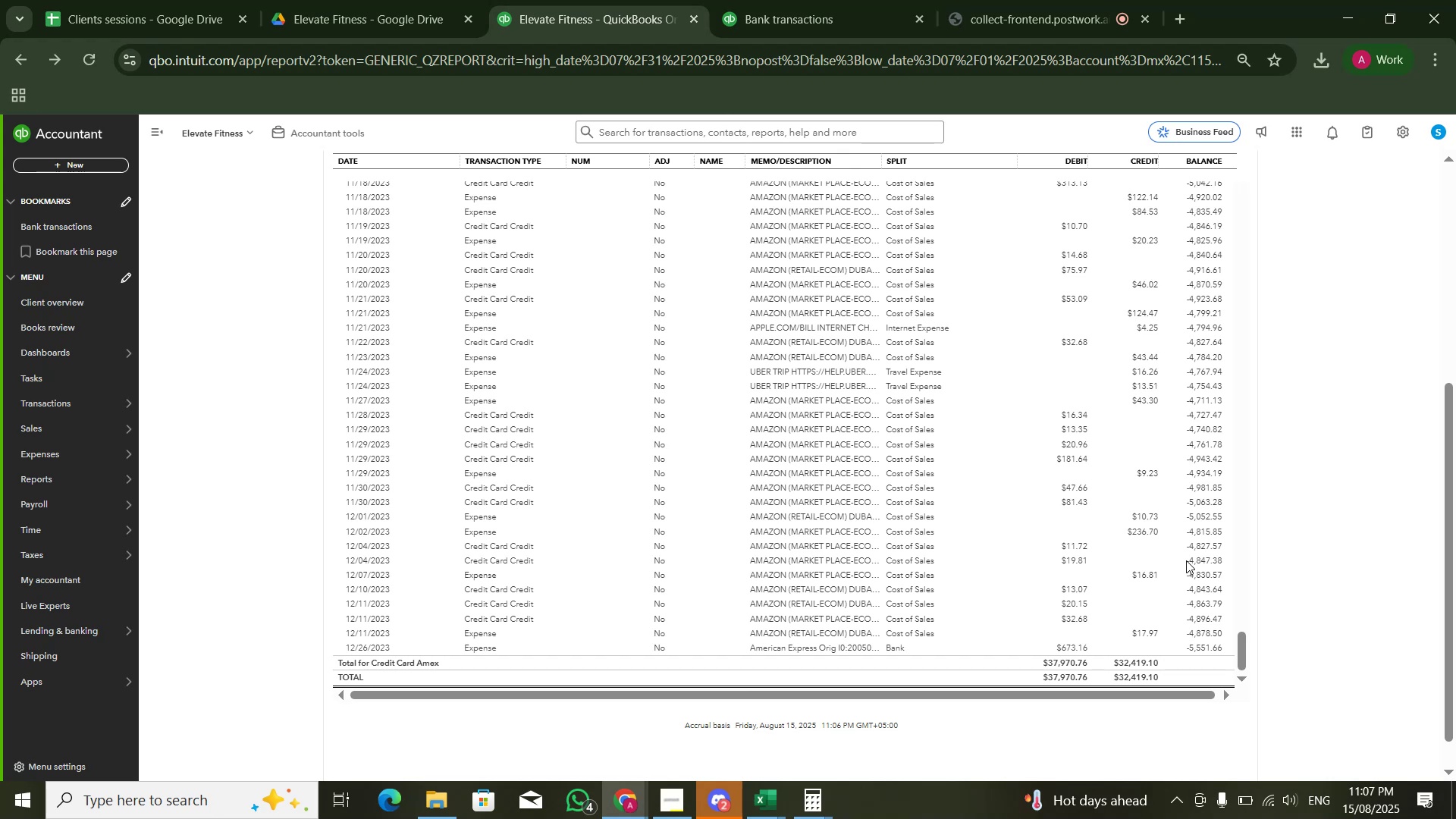 
wait(5.61)
 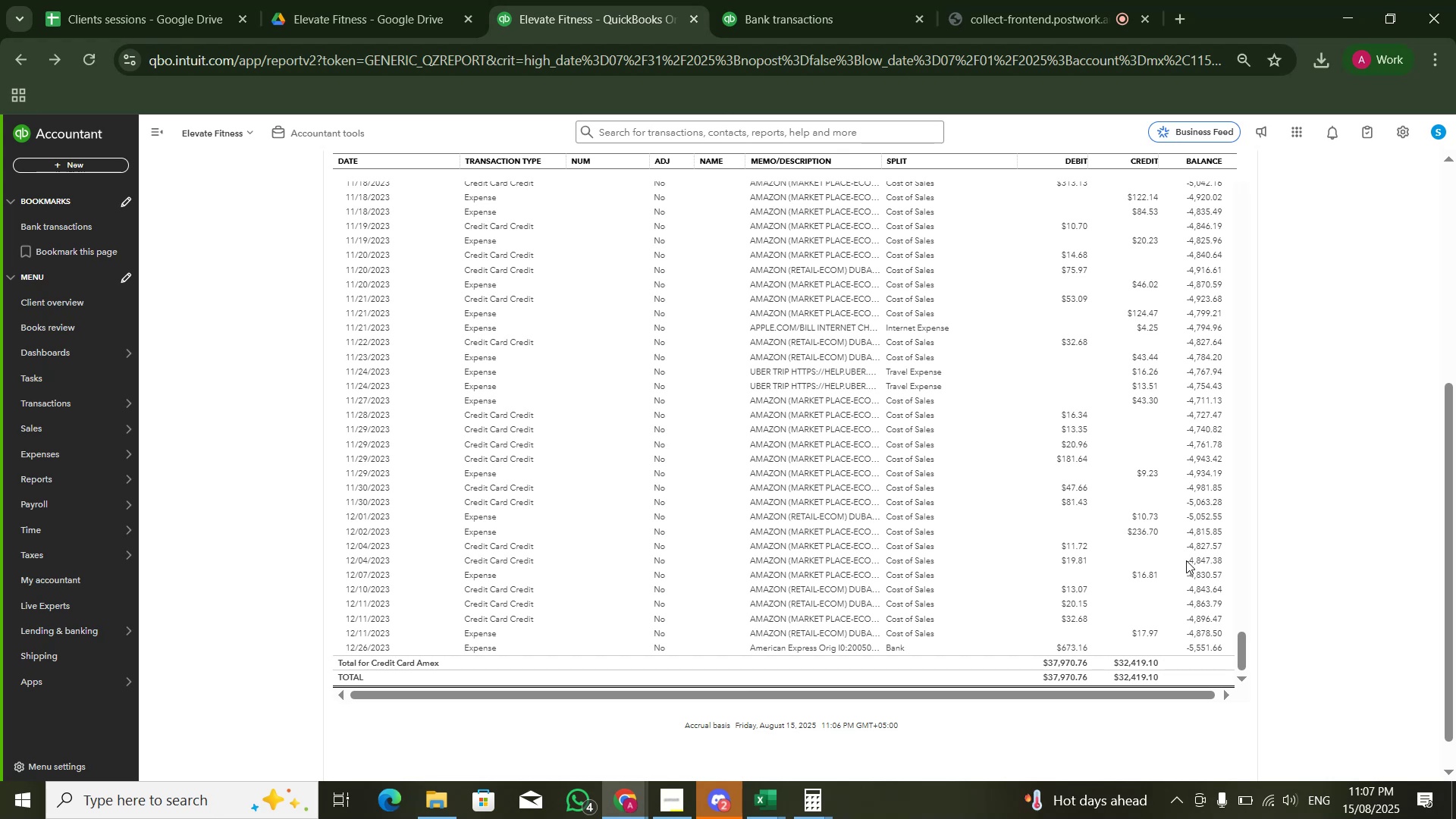 
scroll: coordinate [1288, 369], scroll_direction: up, amount: 7.0
 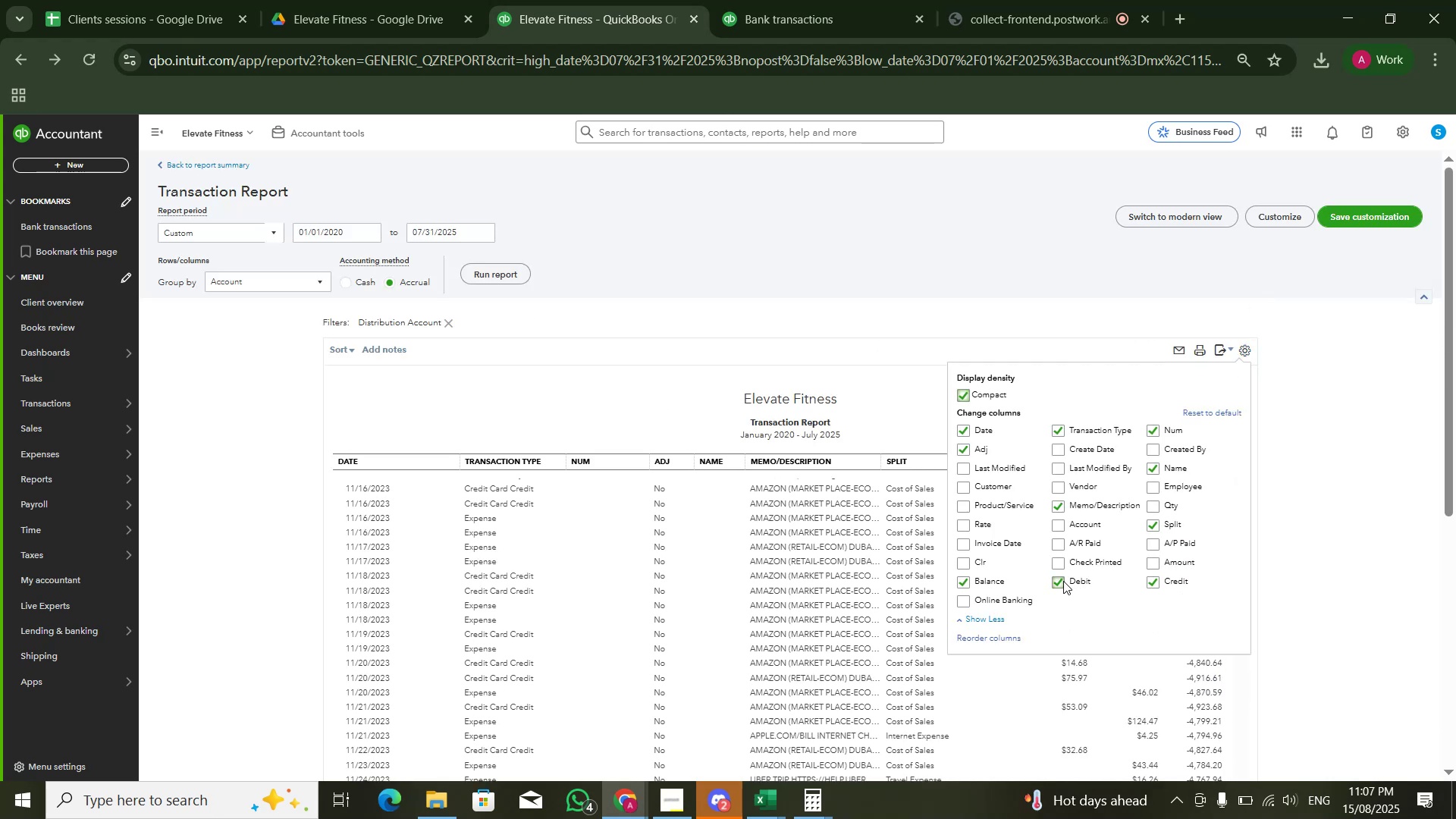 
left_click([1150, 584])
 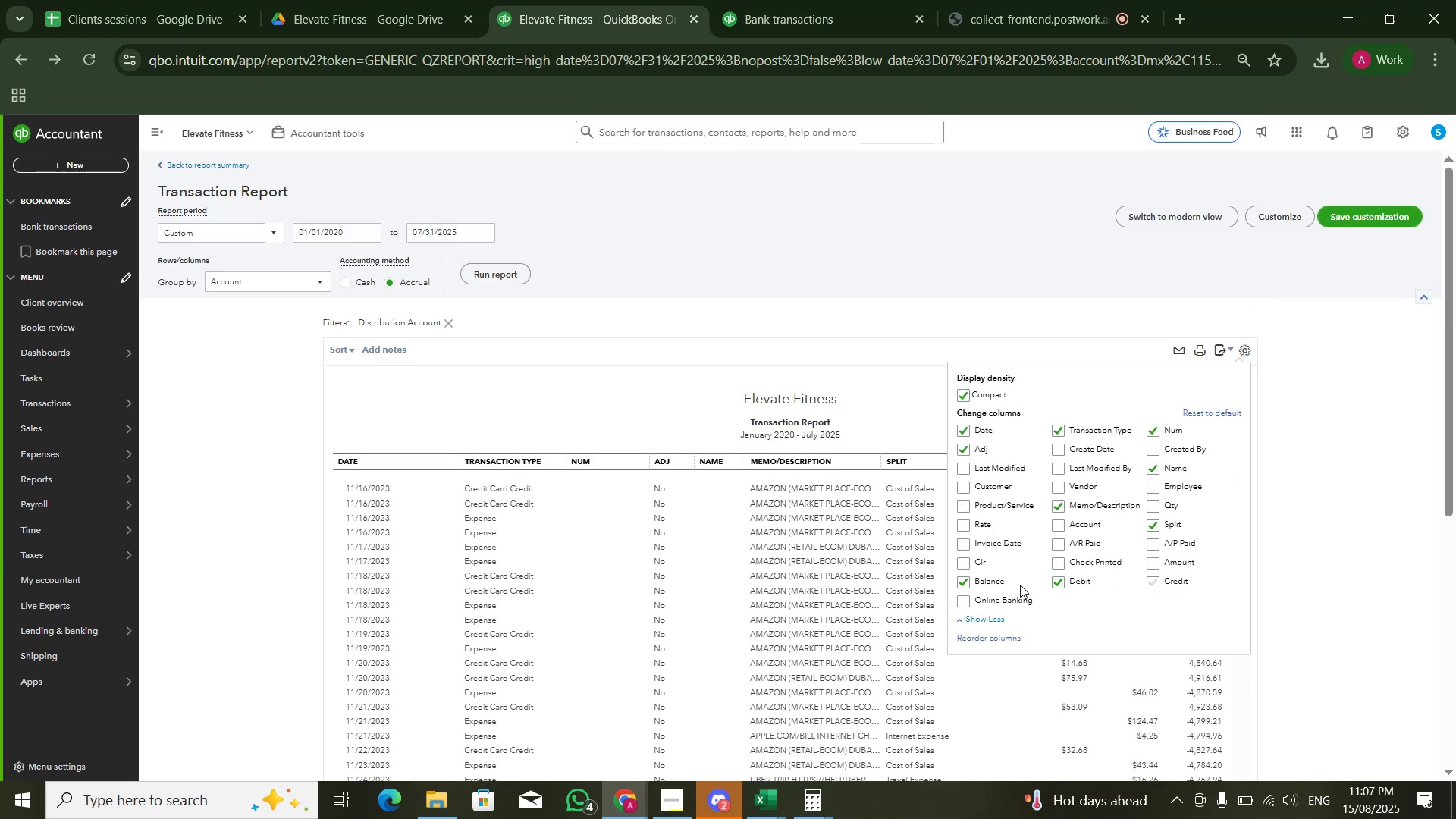 
left_click([1235, 500])
 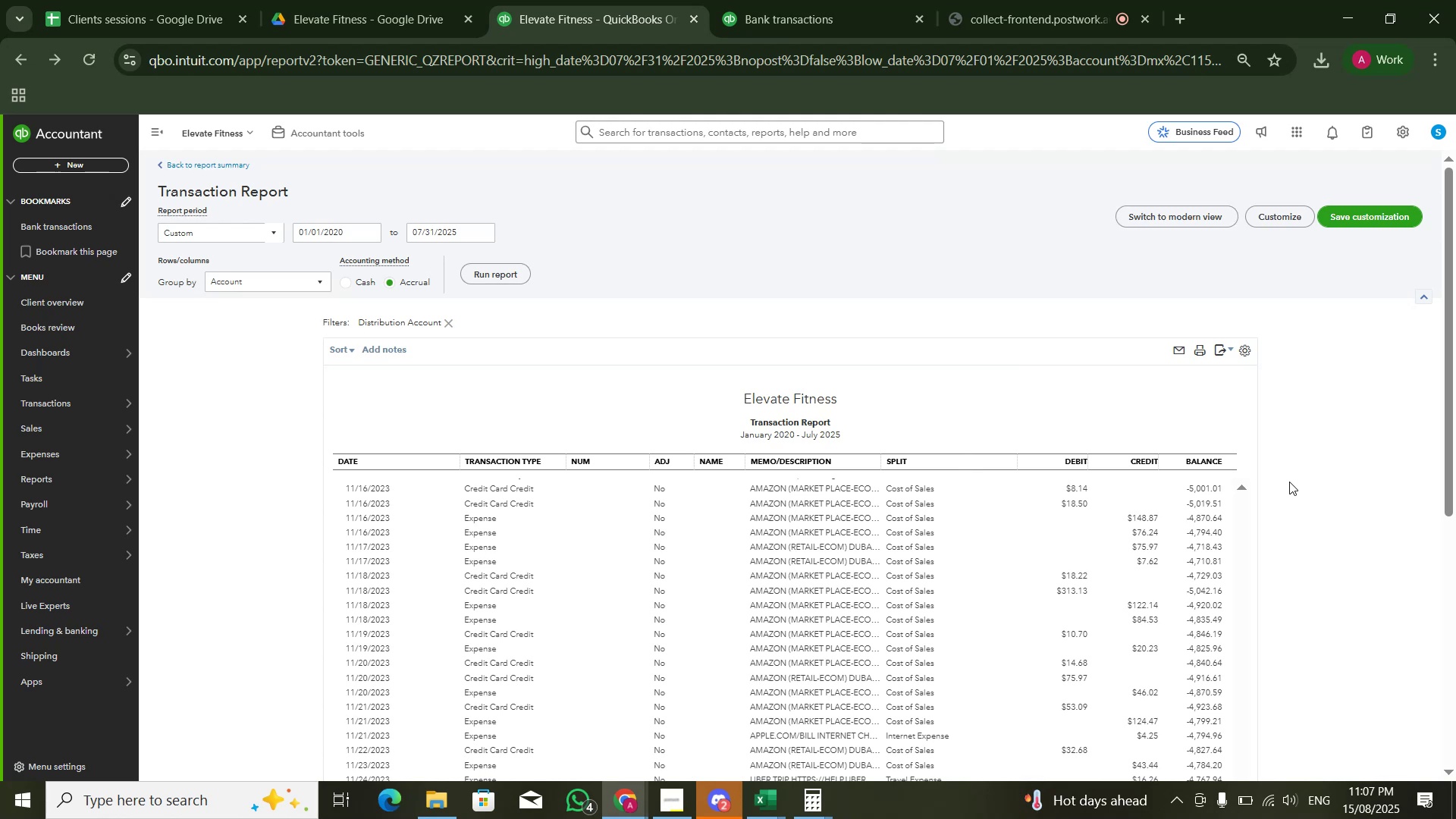 
scroll: coordinate [1278, 486], scroll_direction: down, amount: 3.0
 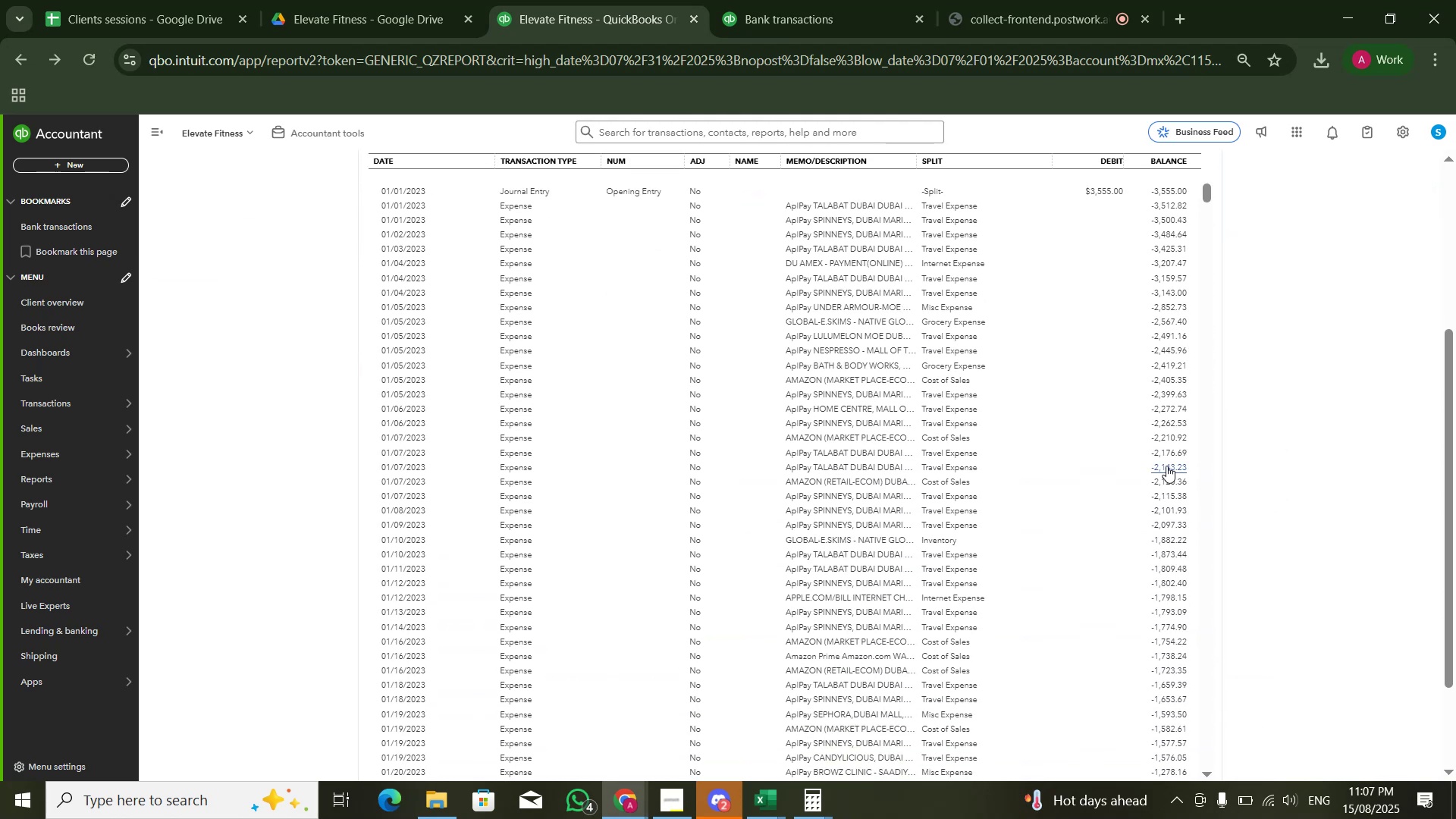 
scroll: coordinate [1261, 368], scroll_direction: up, amount: 1.0
 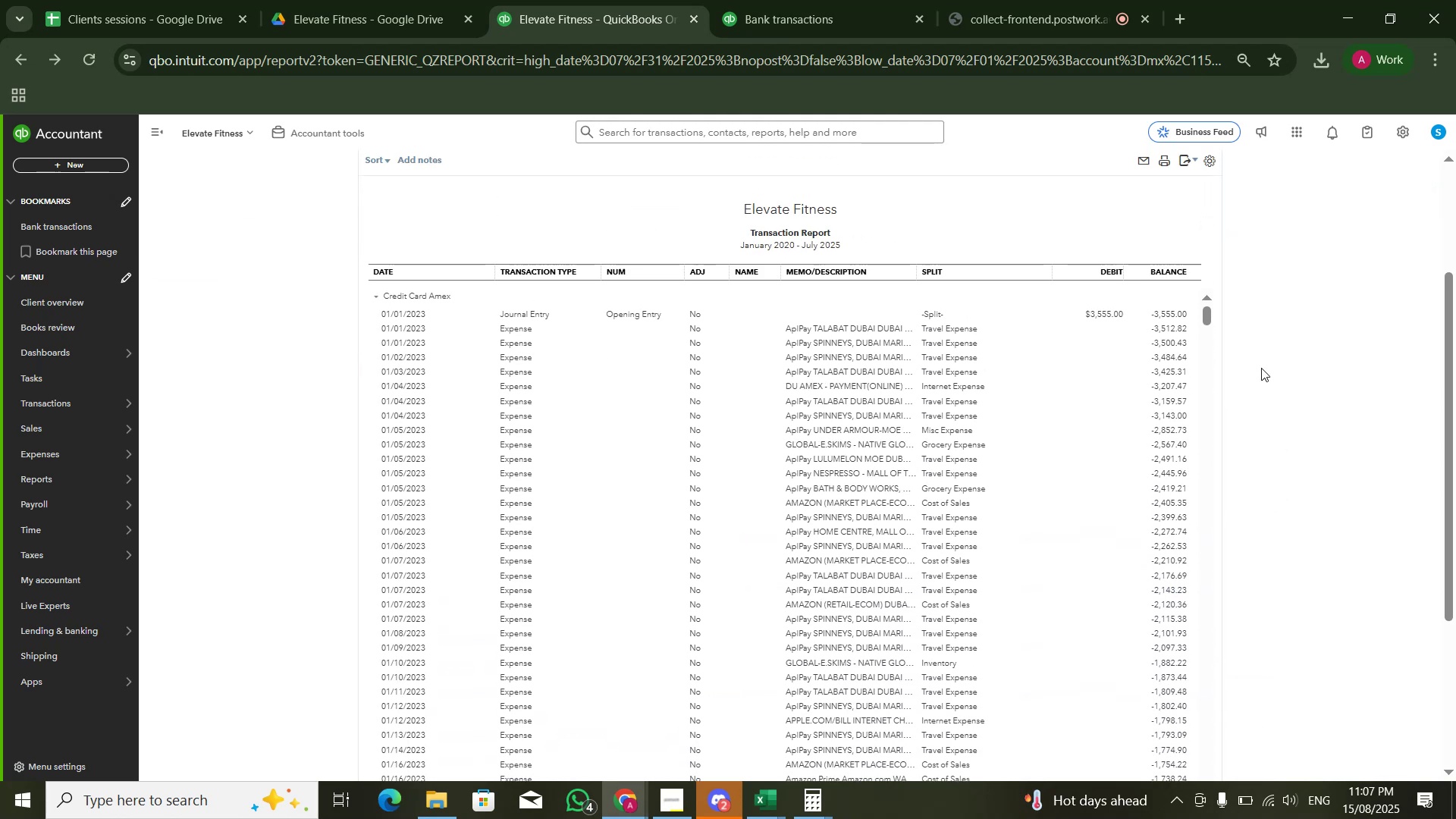 
scroll: coordinate [1125, 514], scroll_direction: down, amount: 9.0
 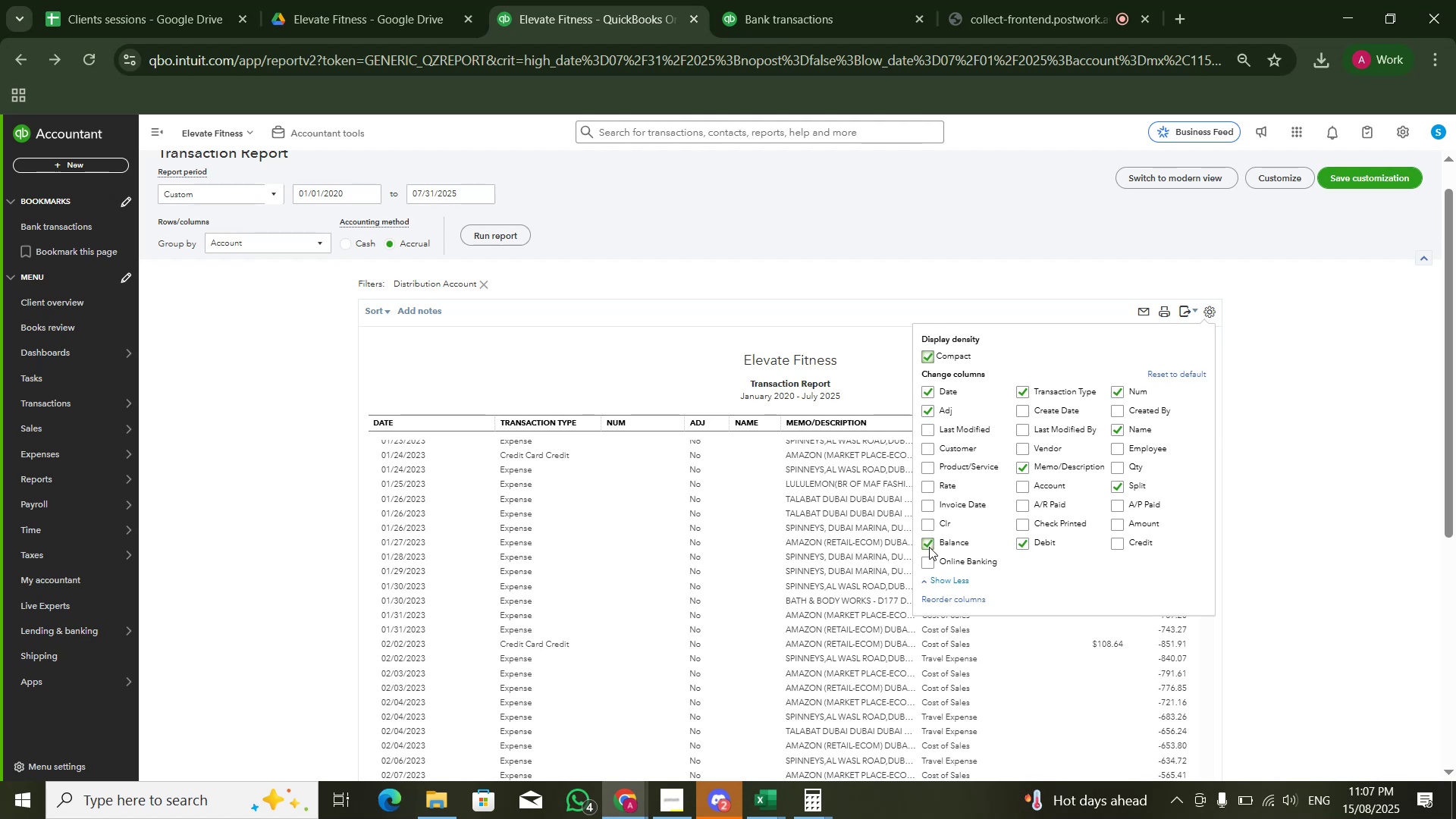 
double_click([1275, 448])
 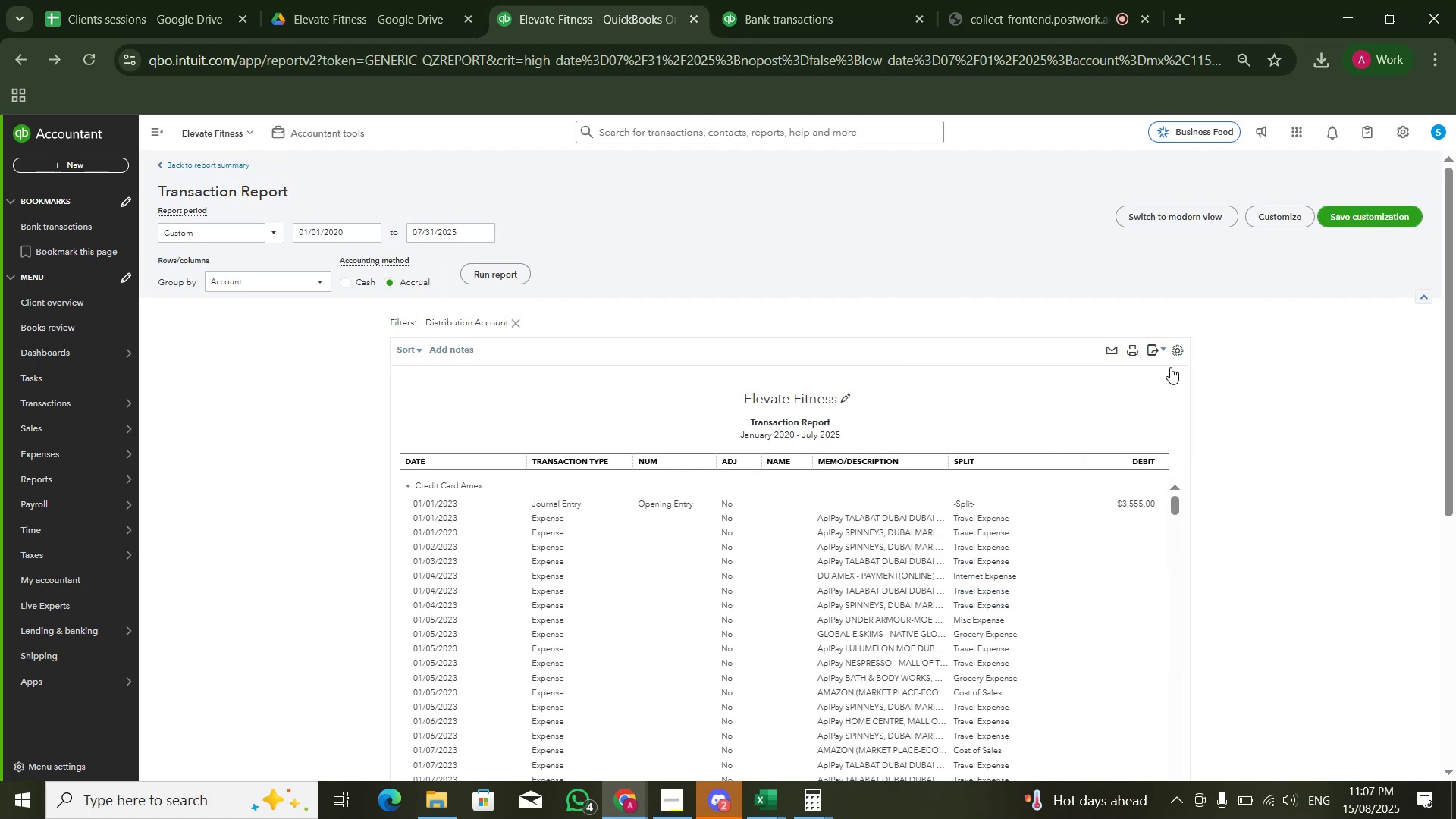 
double_click([1171, 354])
 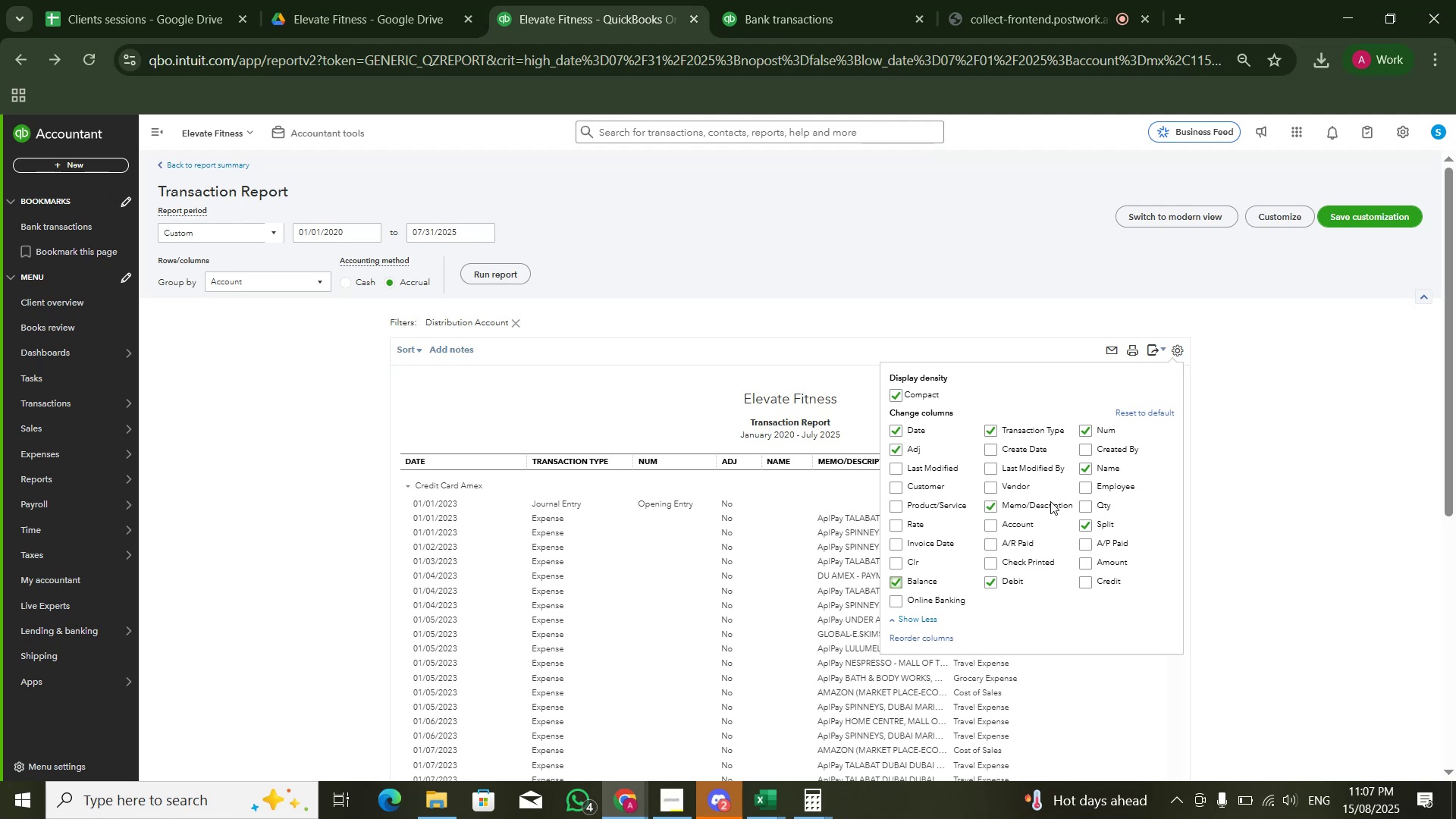 
wait(10.17)
 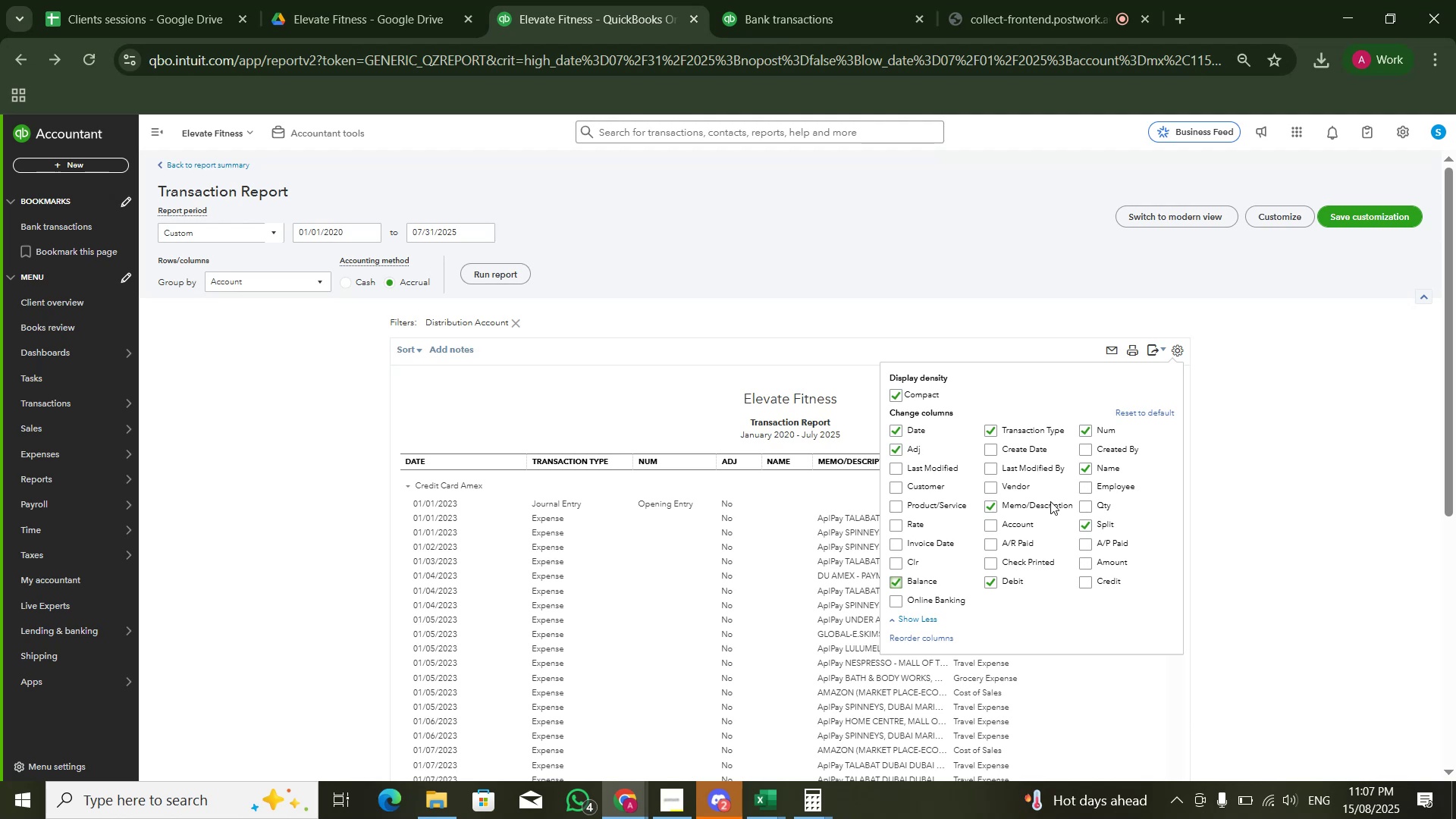 
left_click([1361, 419])
 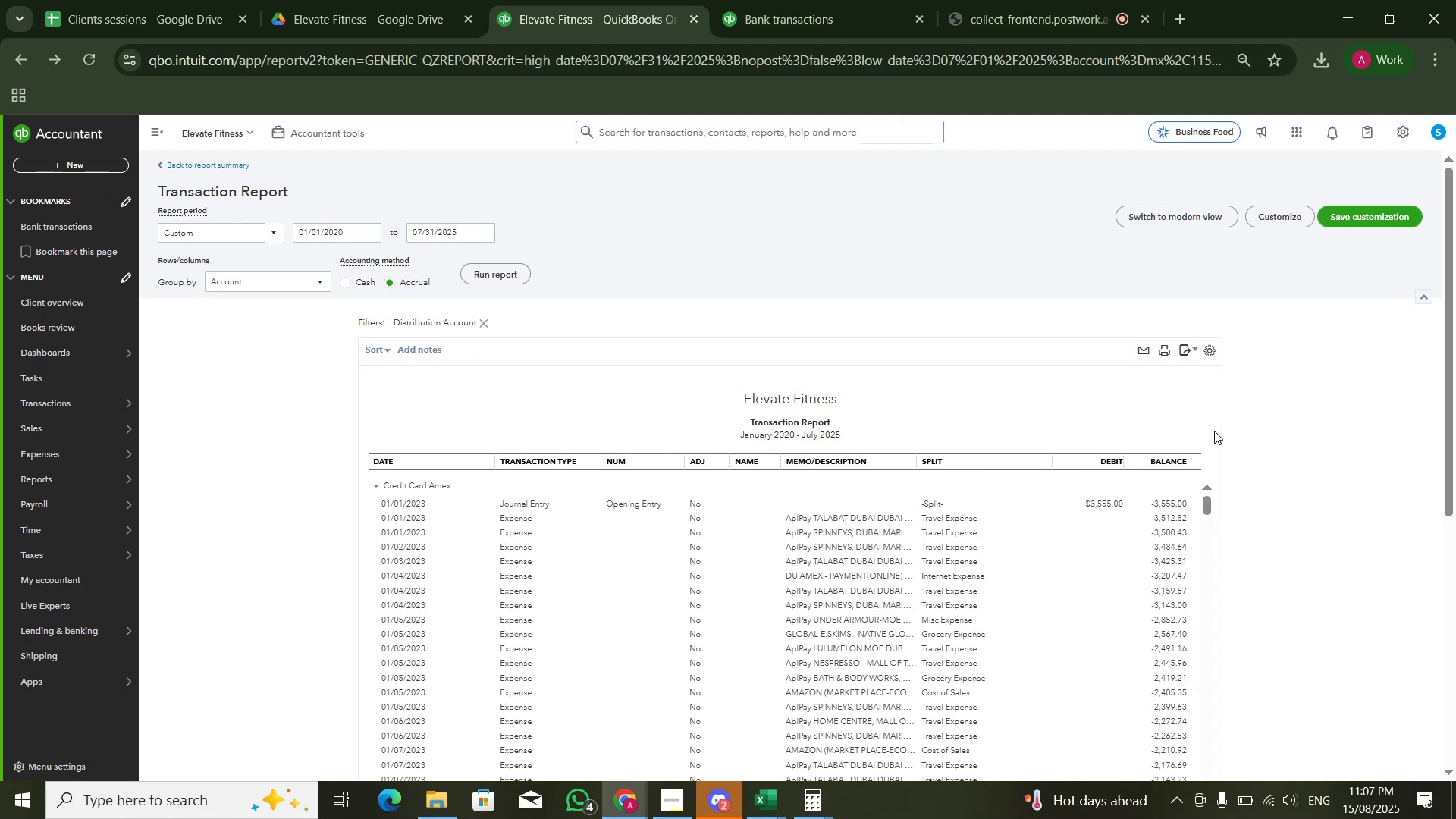 
scroll: coordinate [1139, 544], scroll_direction: down, amount: 26.0
 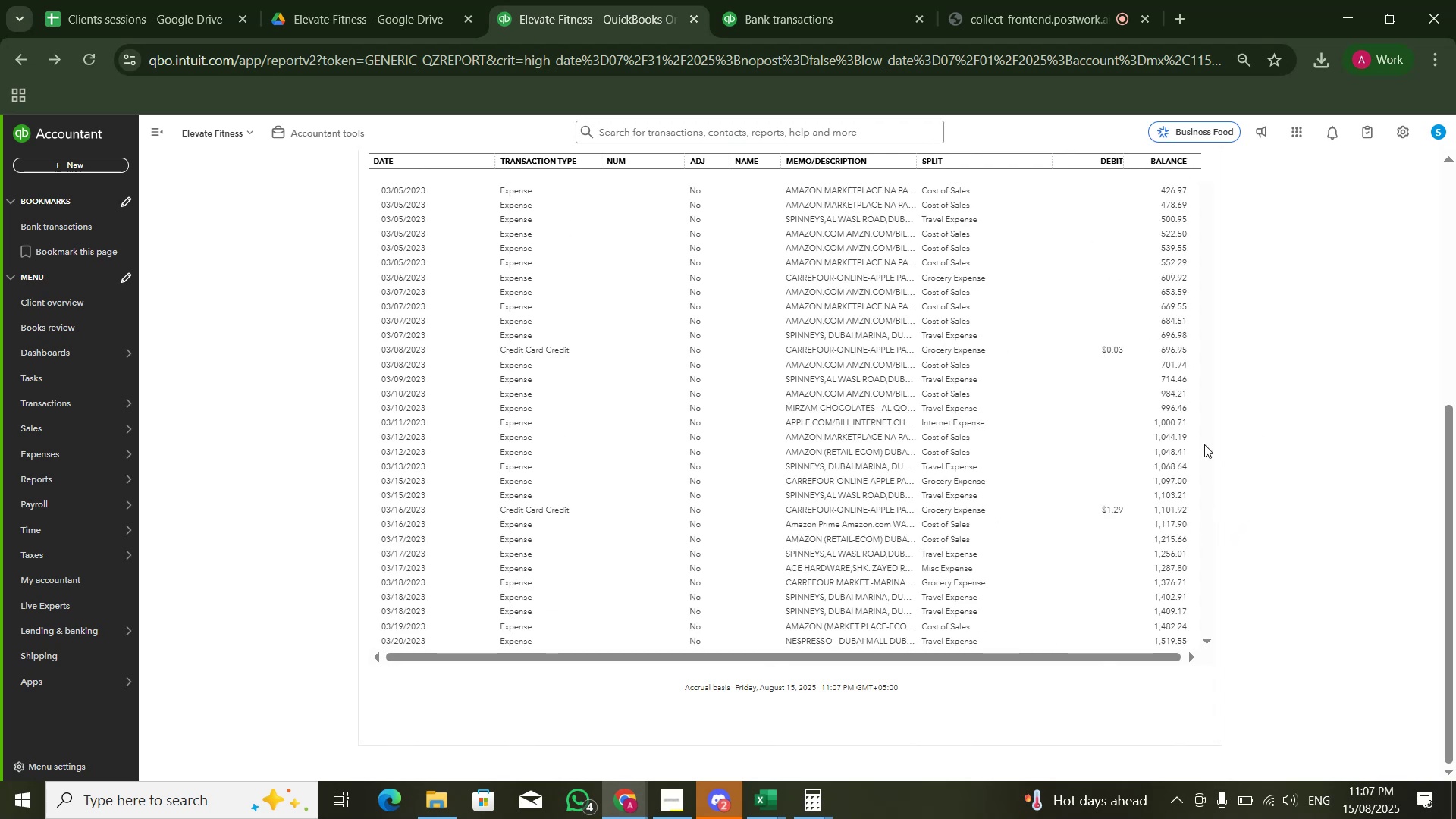 
scroll: coordinate [1203, 444], scroll_direction: up, amount: 1.0
 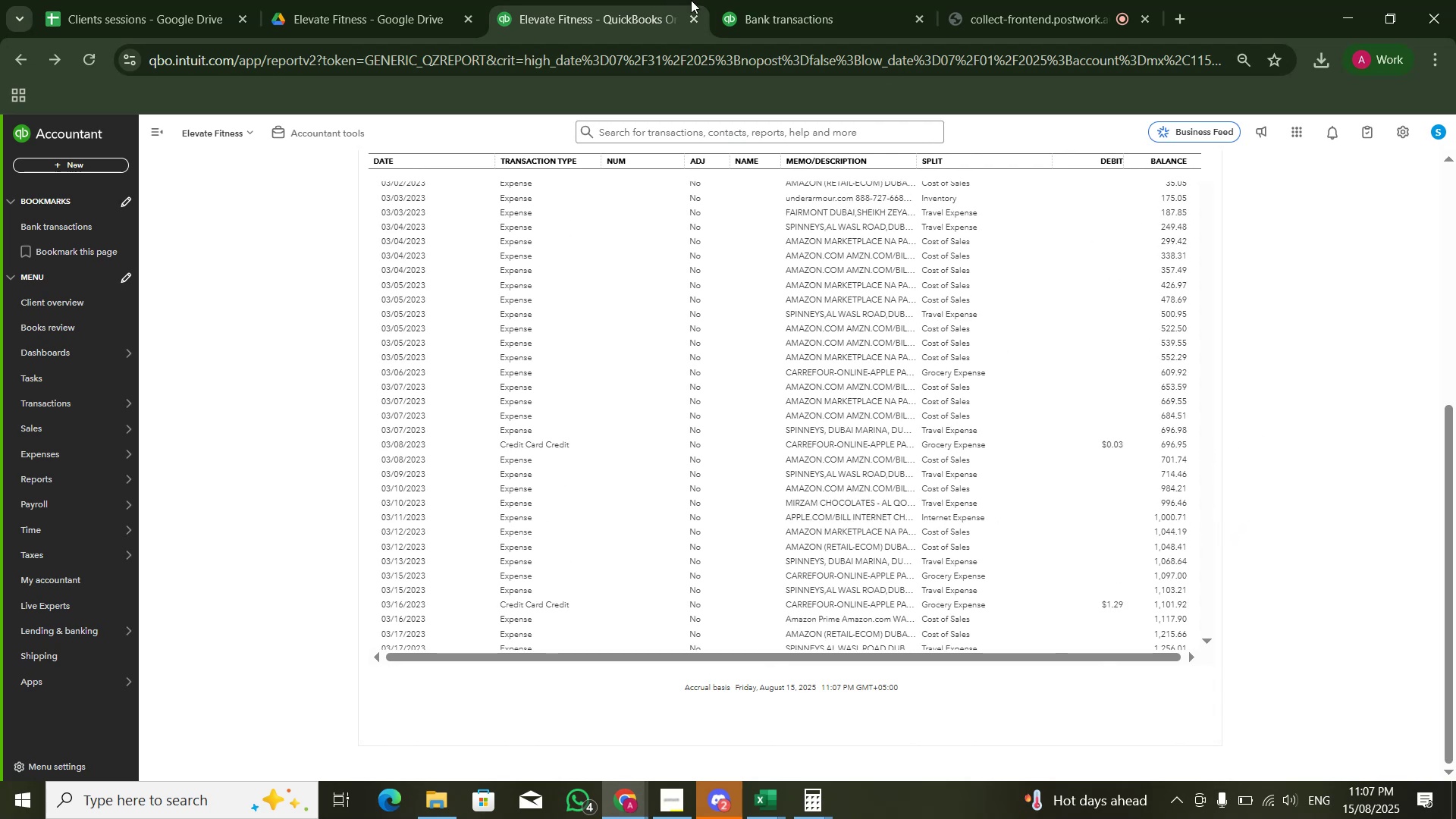 
left_click([827, 0])
 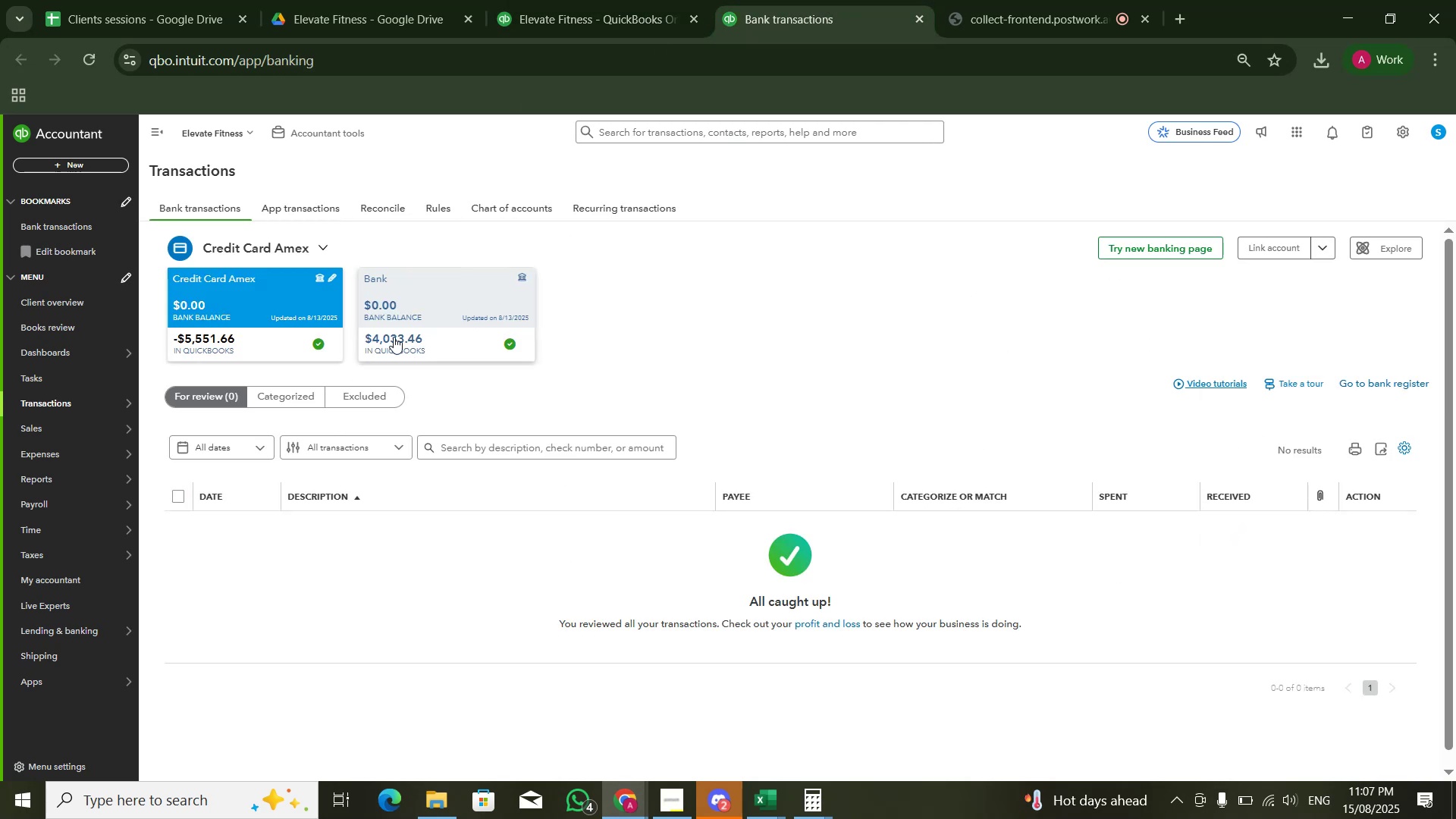 
left_click([394, 337])
 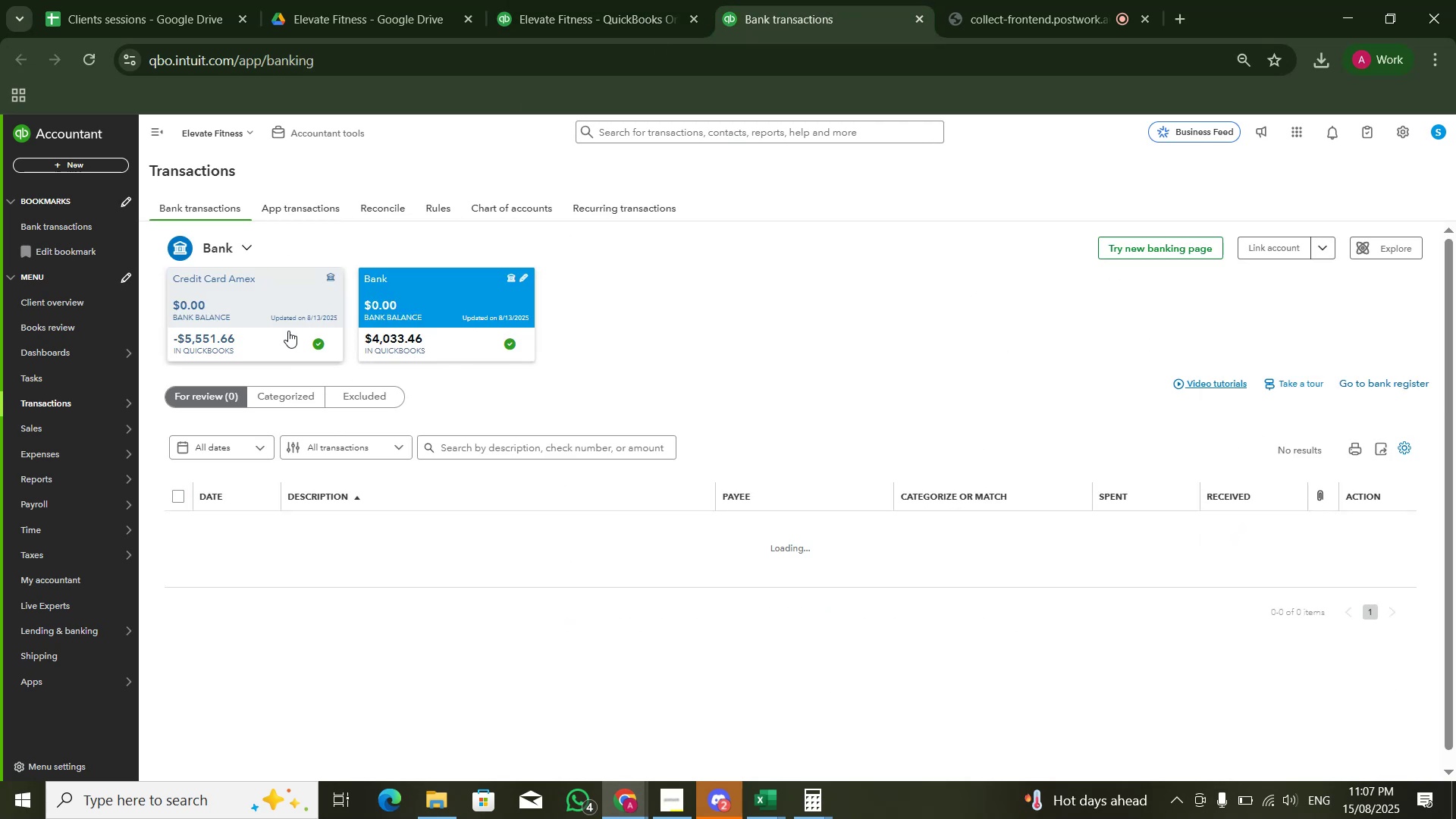 
left_click([288, 331])
 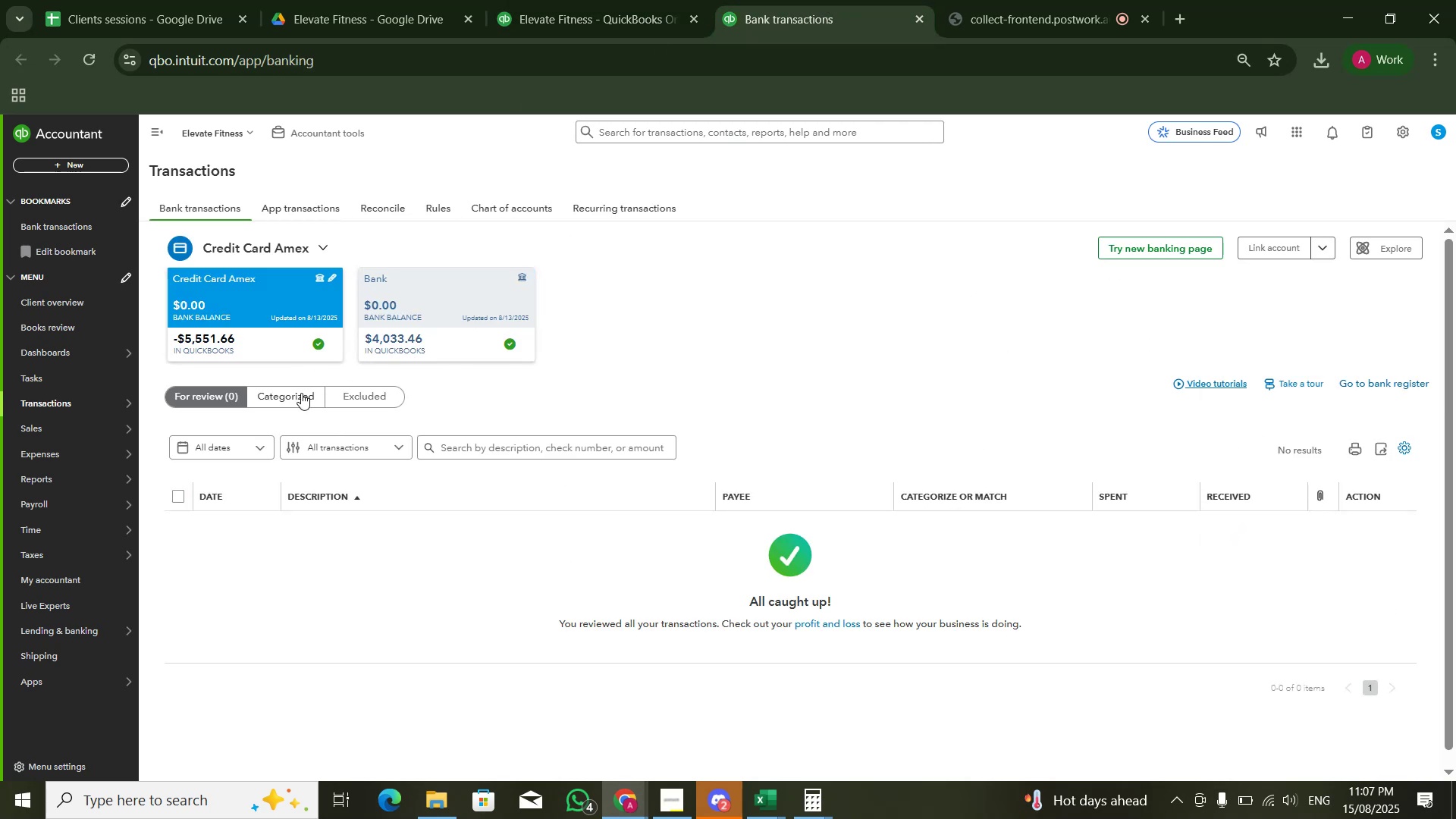 
left_click([301, 393])
 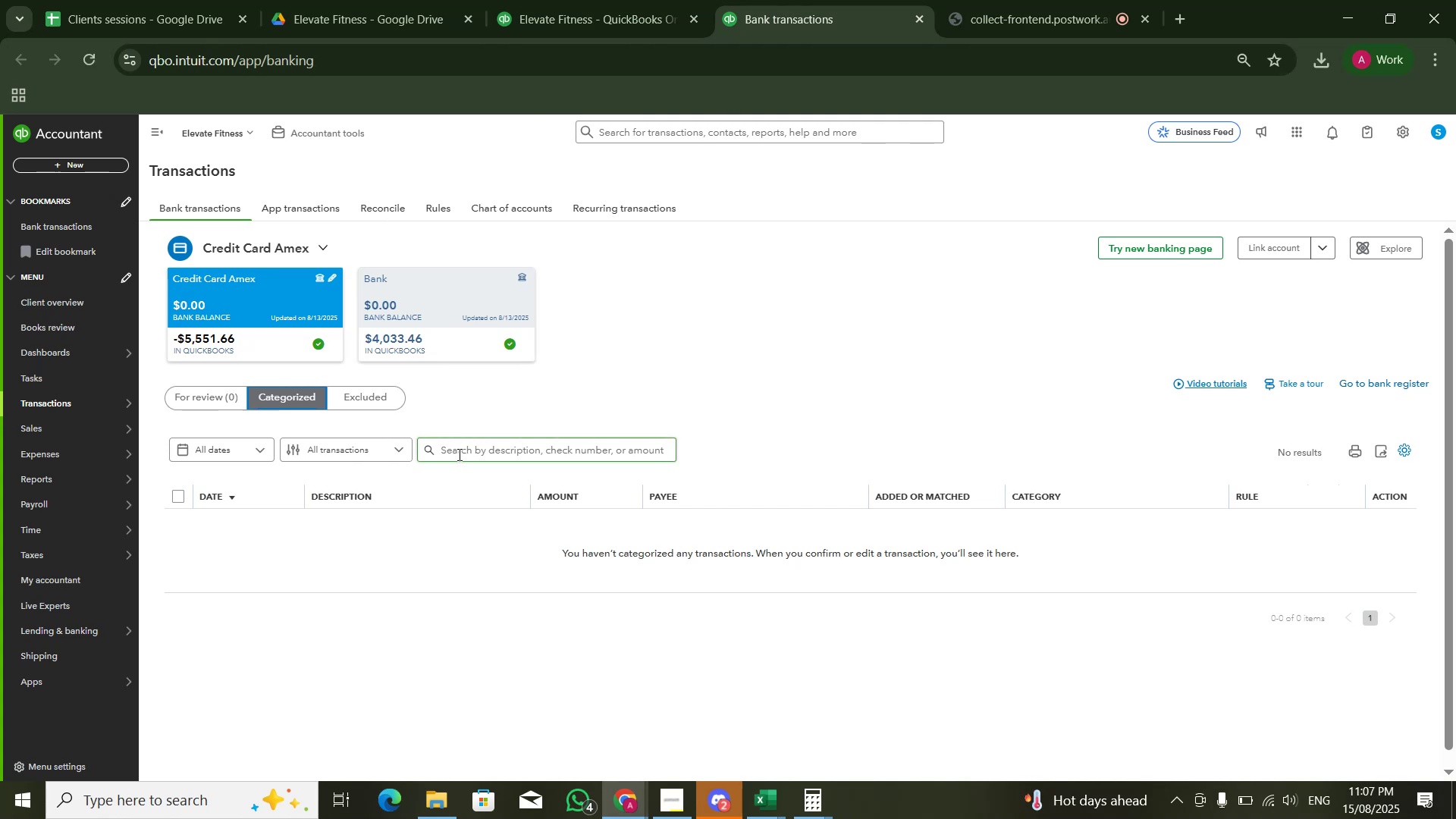 
left_click([380, 455])
 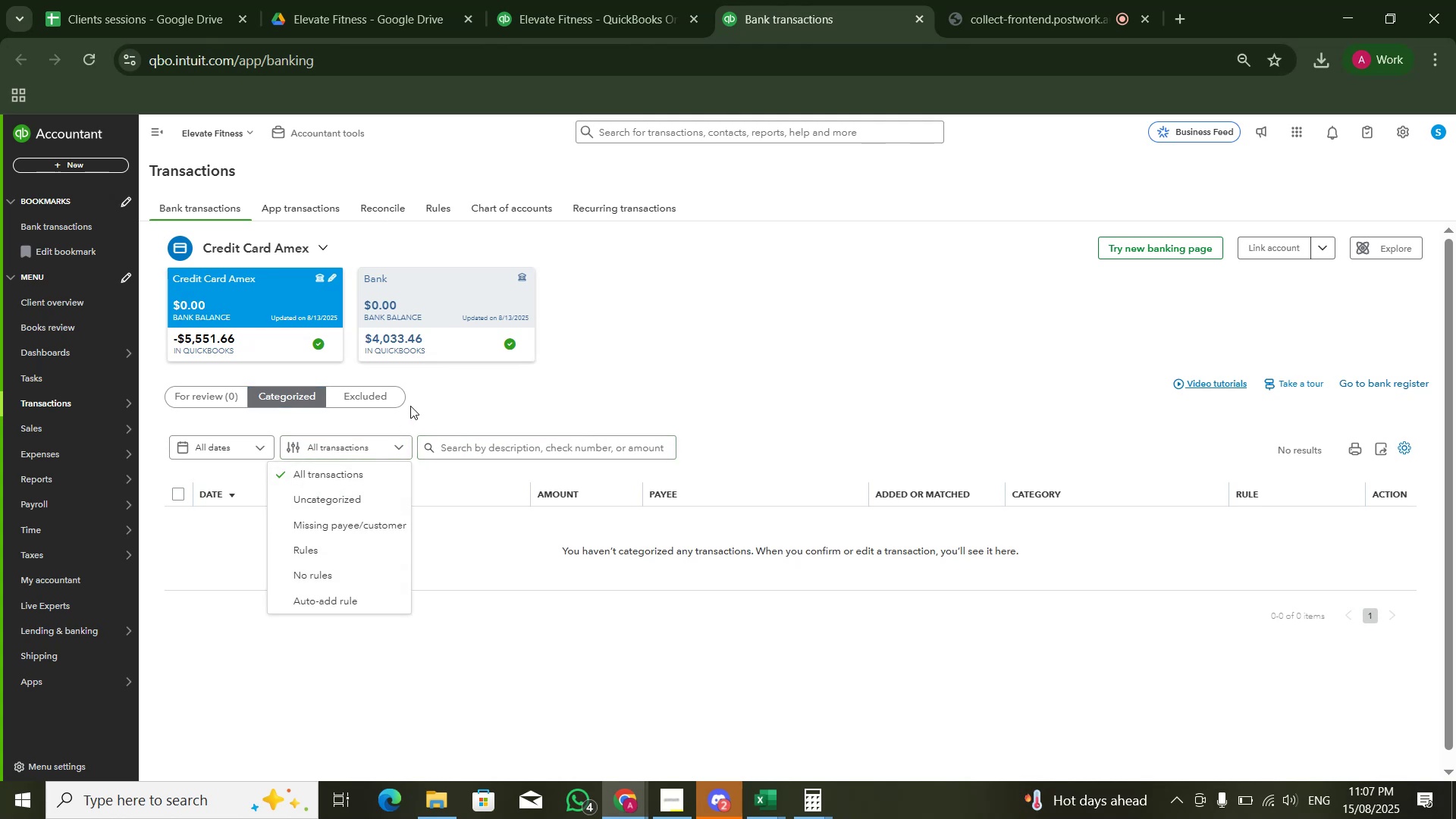 
double_click([243, 446])
 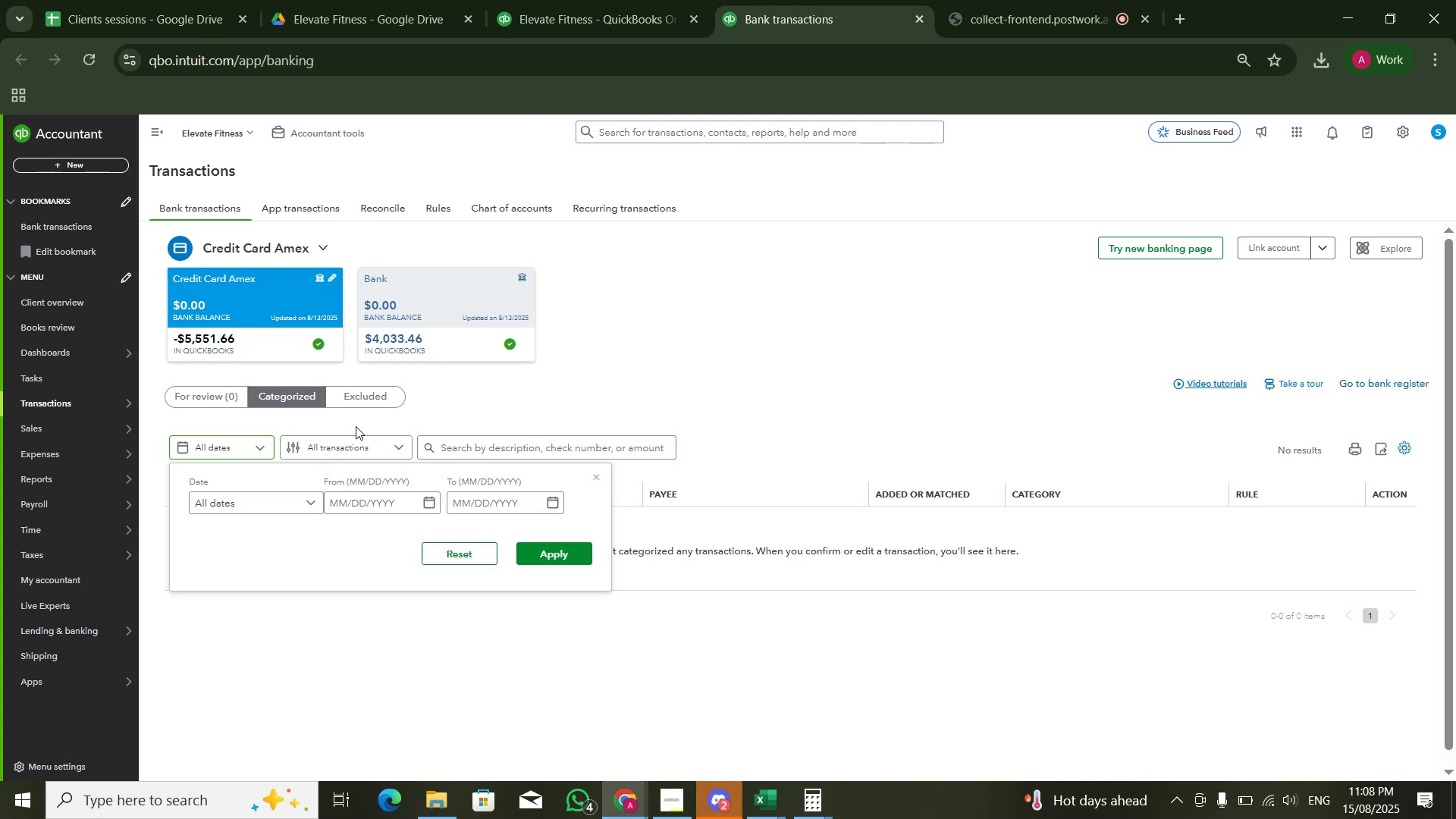 
double_click([427, 413])
 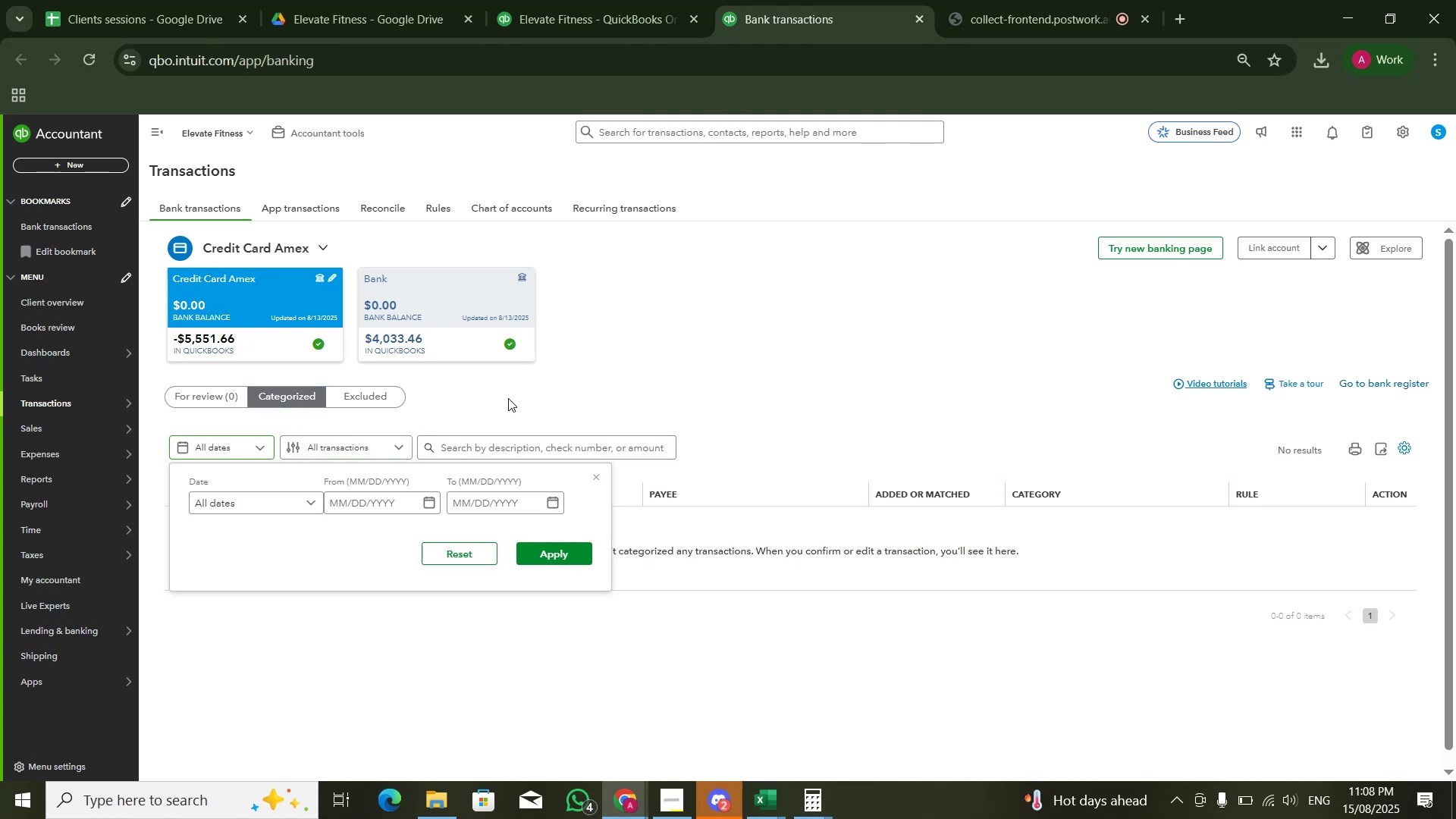 
triple_click([507, 399])
 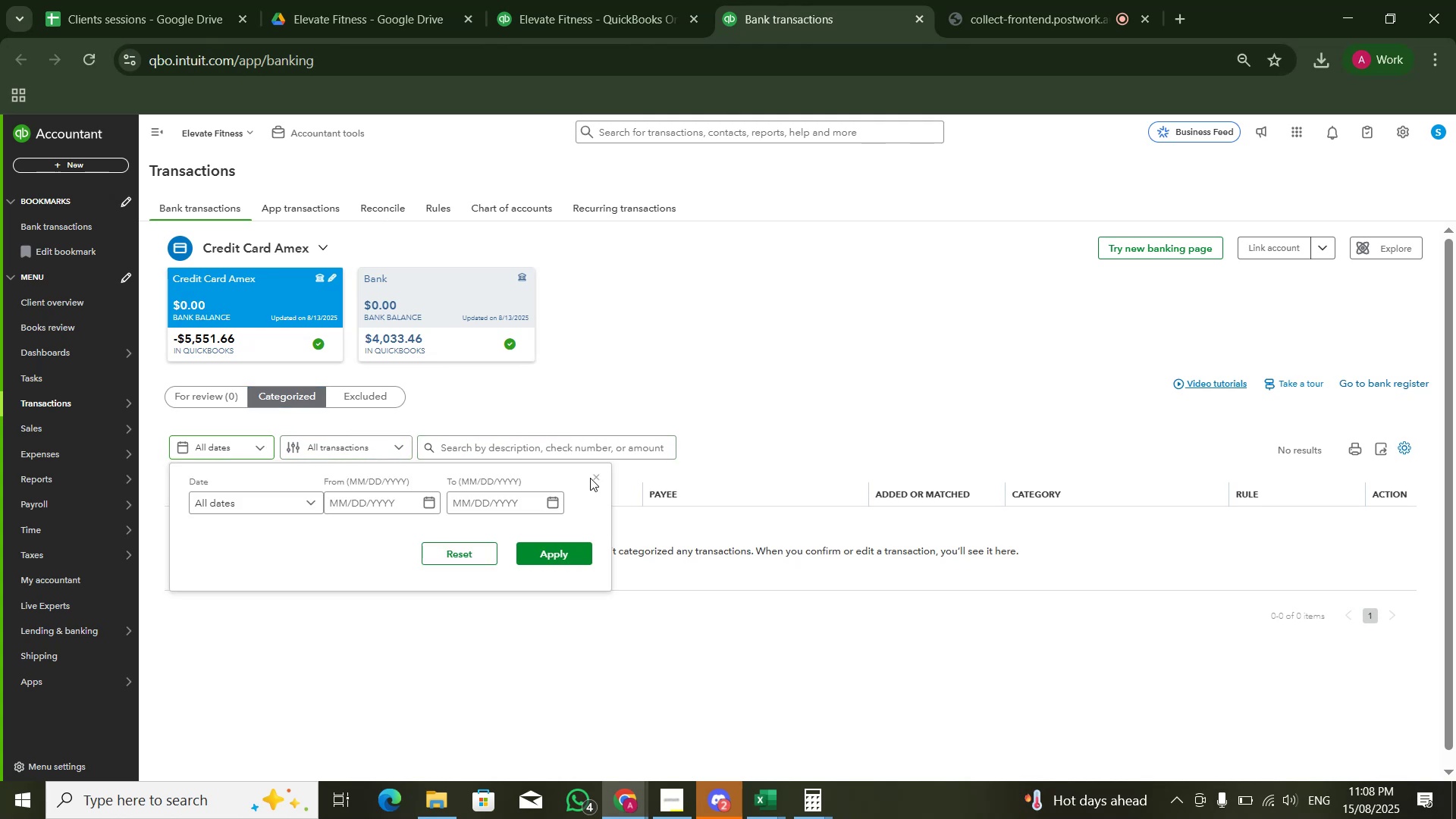 
double_click([597, 478])
 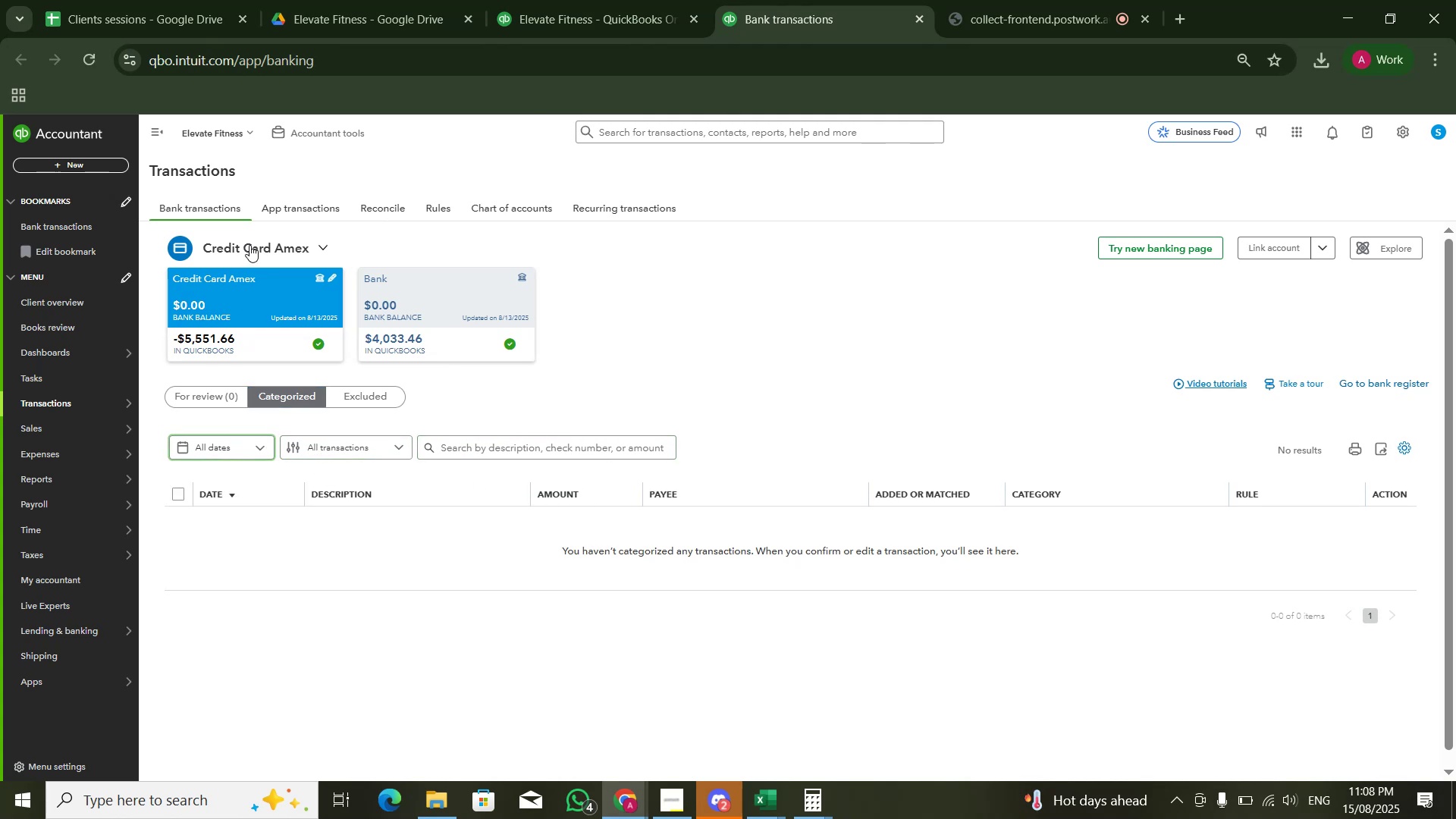 
left_click([89, 59])
 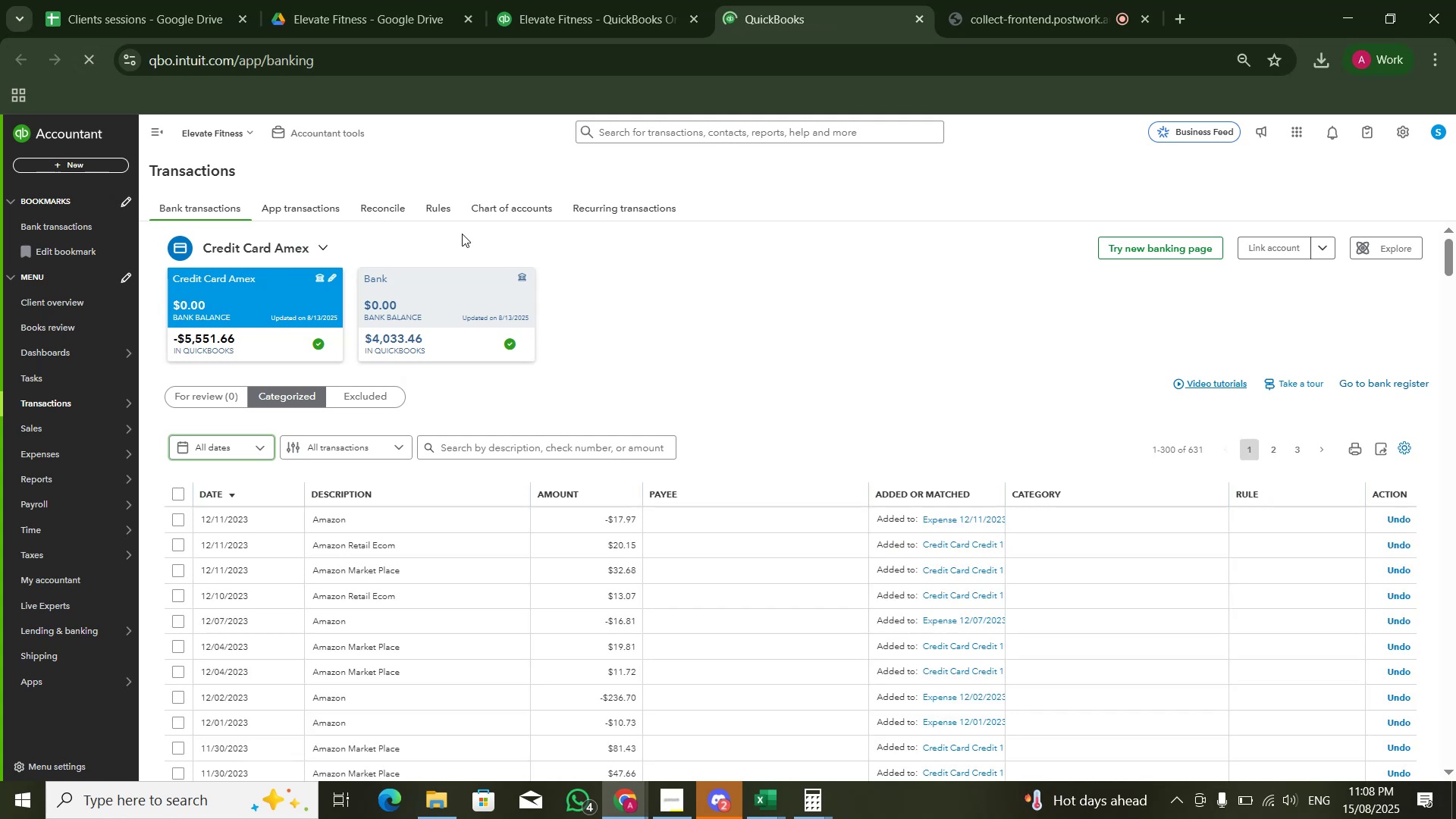 
wait(7.65)
 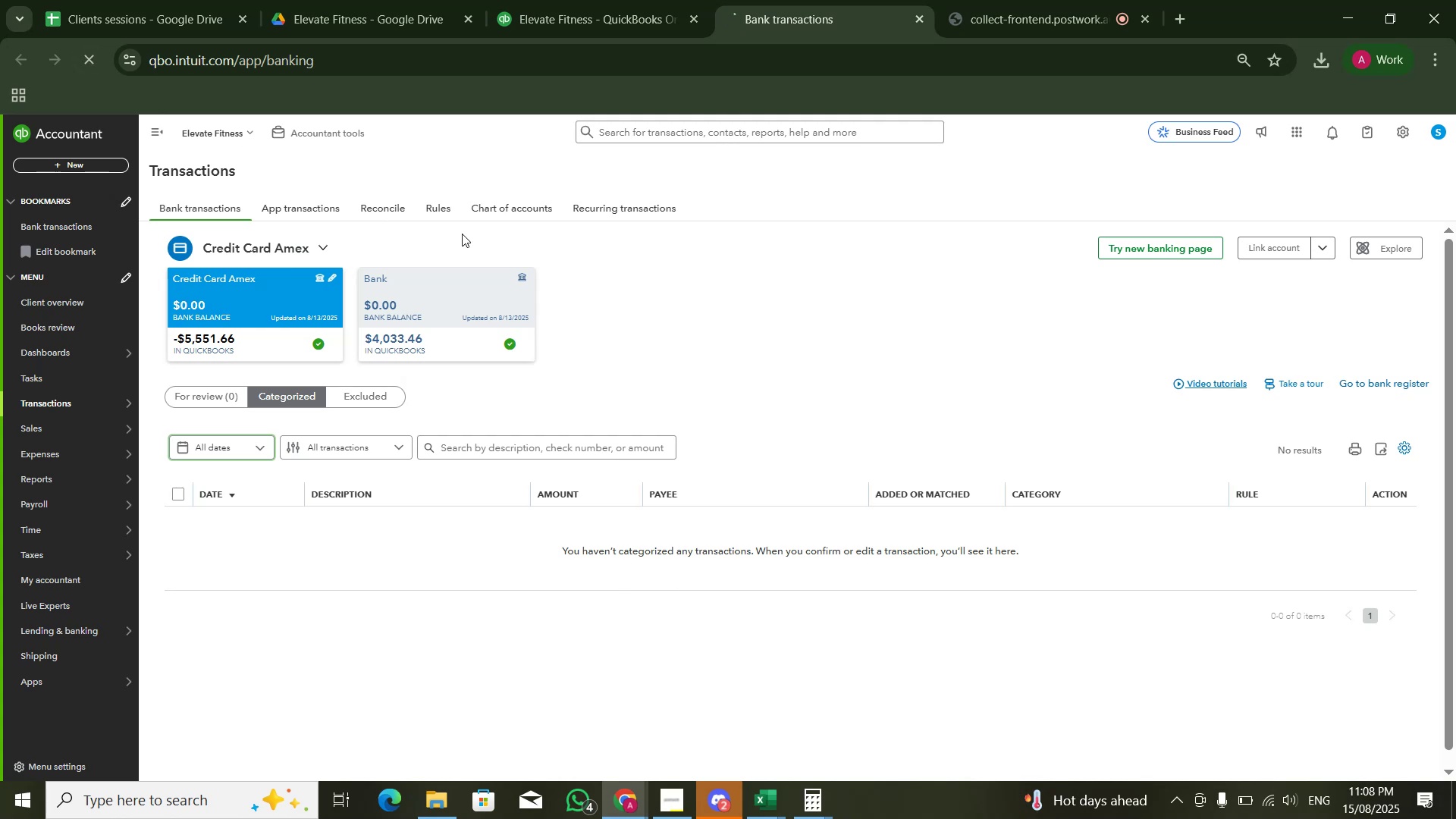 
left_click([343, 450])
 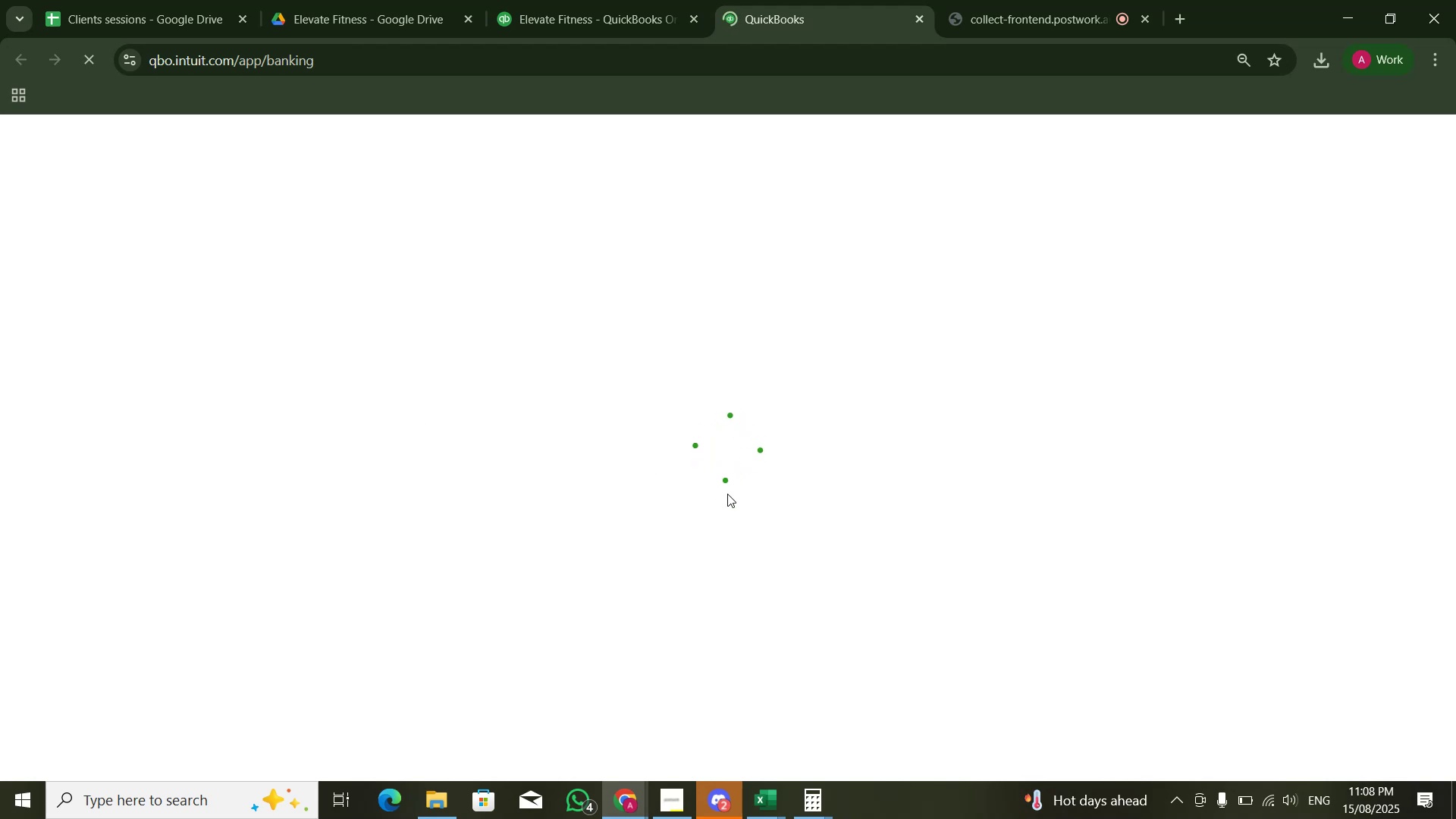 
wait(6.61)
 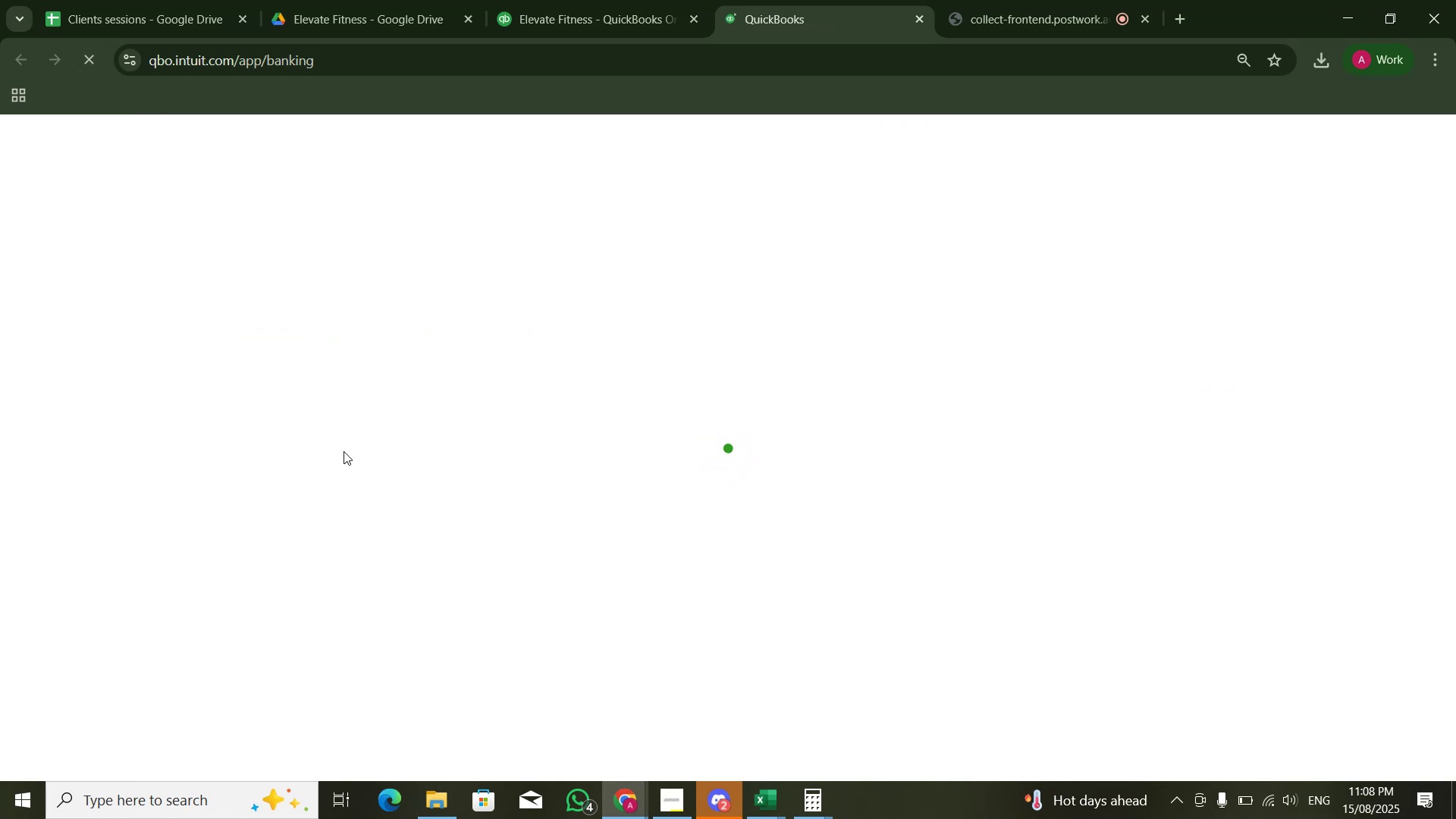 
left_click([641, 0])
 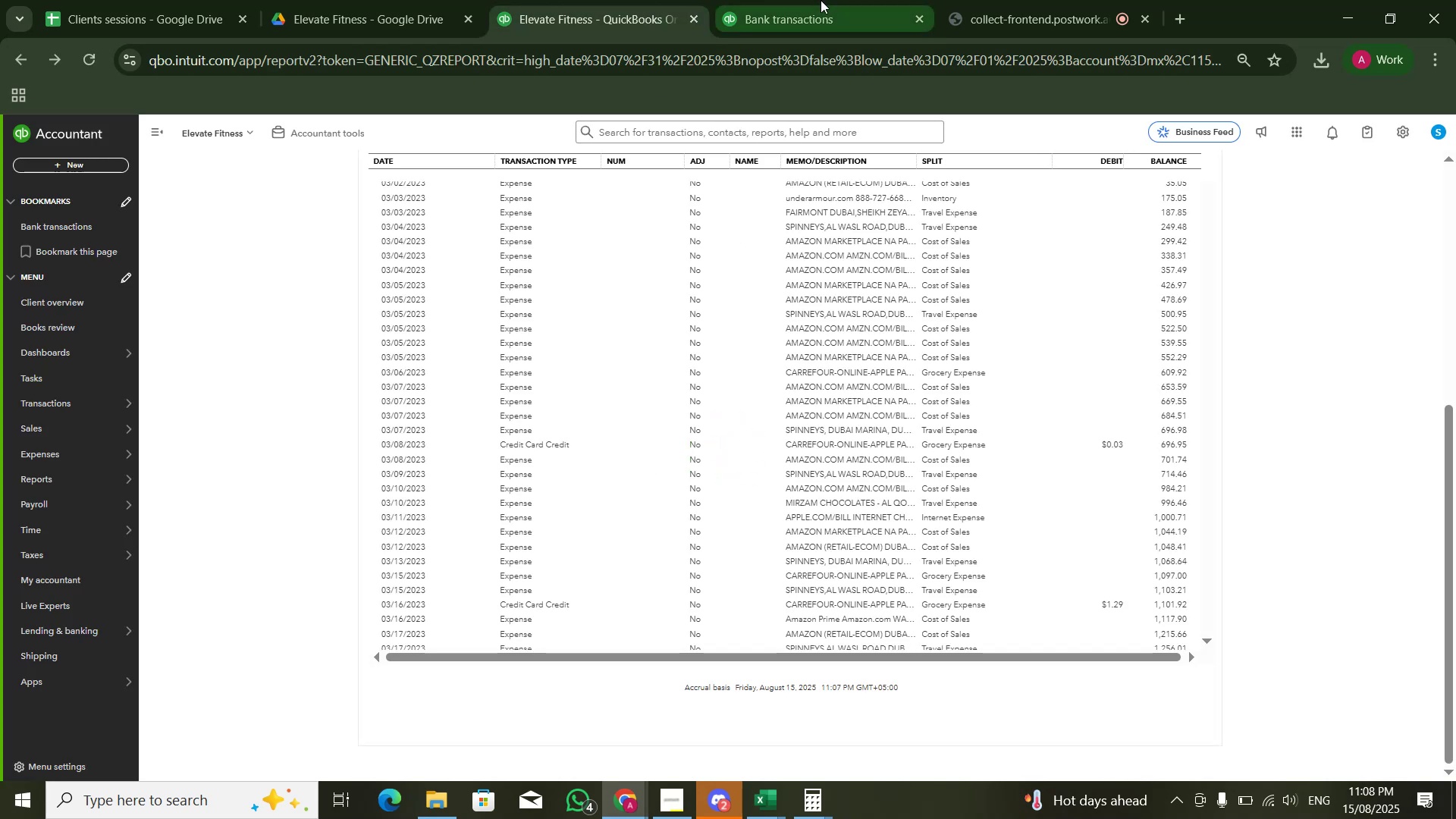 
left_click([821, 0])
 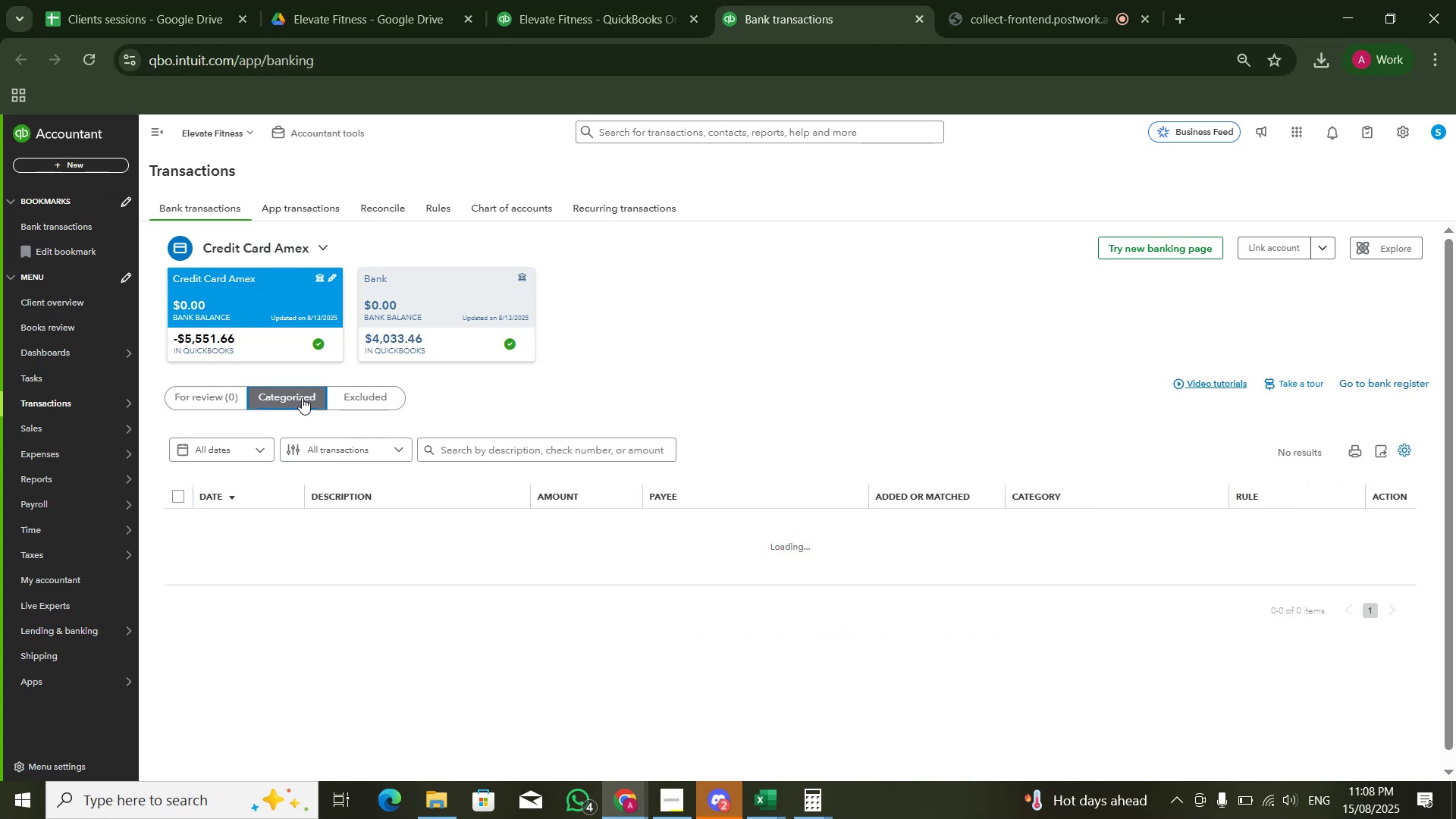 
wait(13.07)
 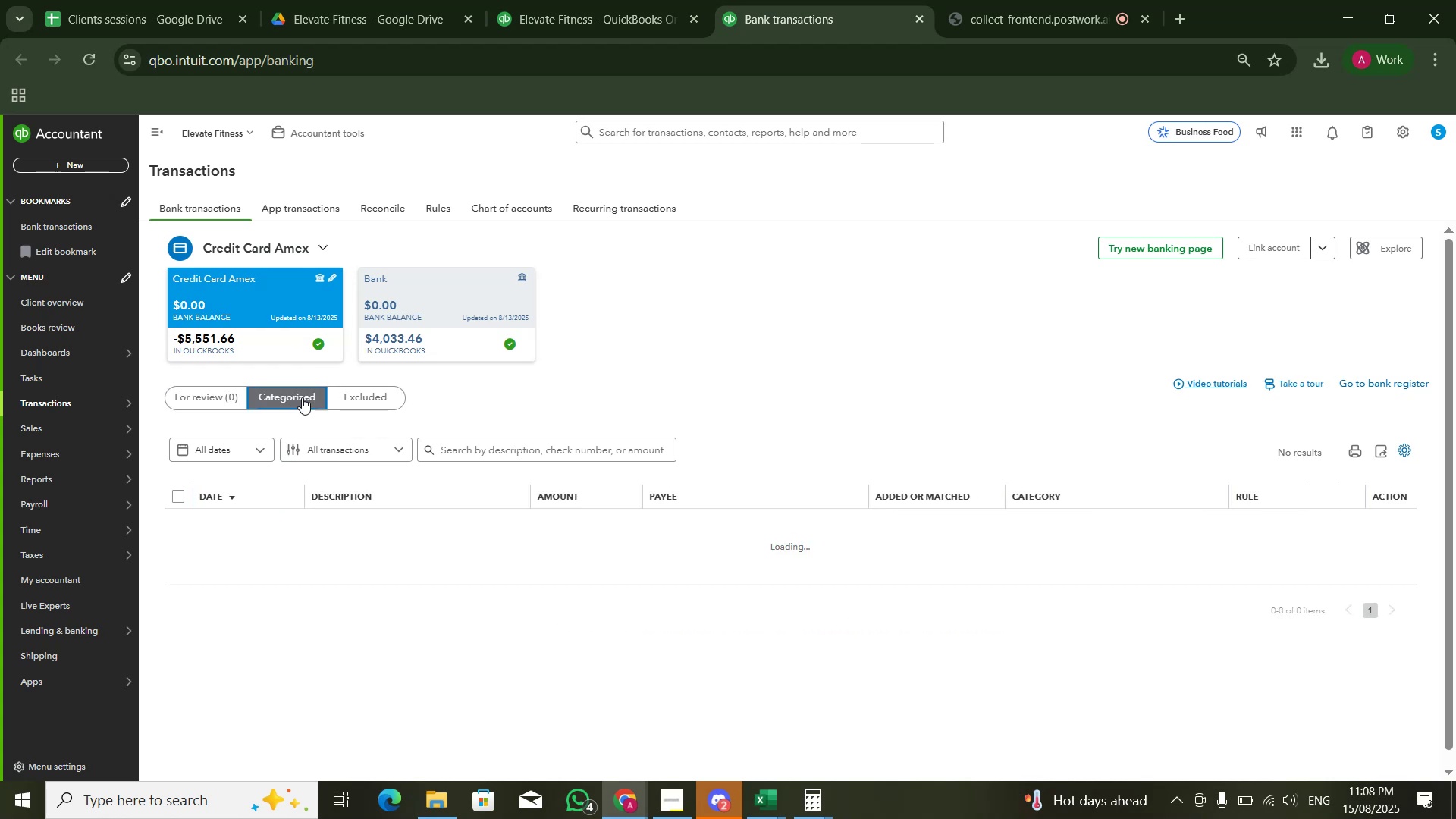 
left_click([350, 440])
 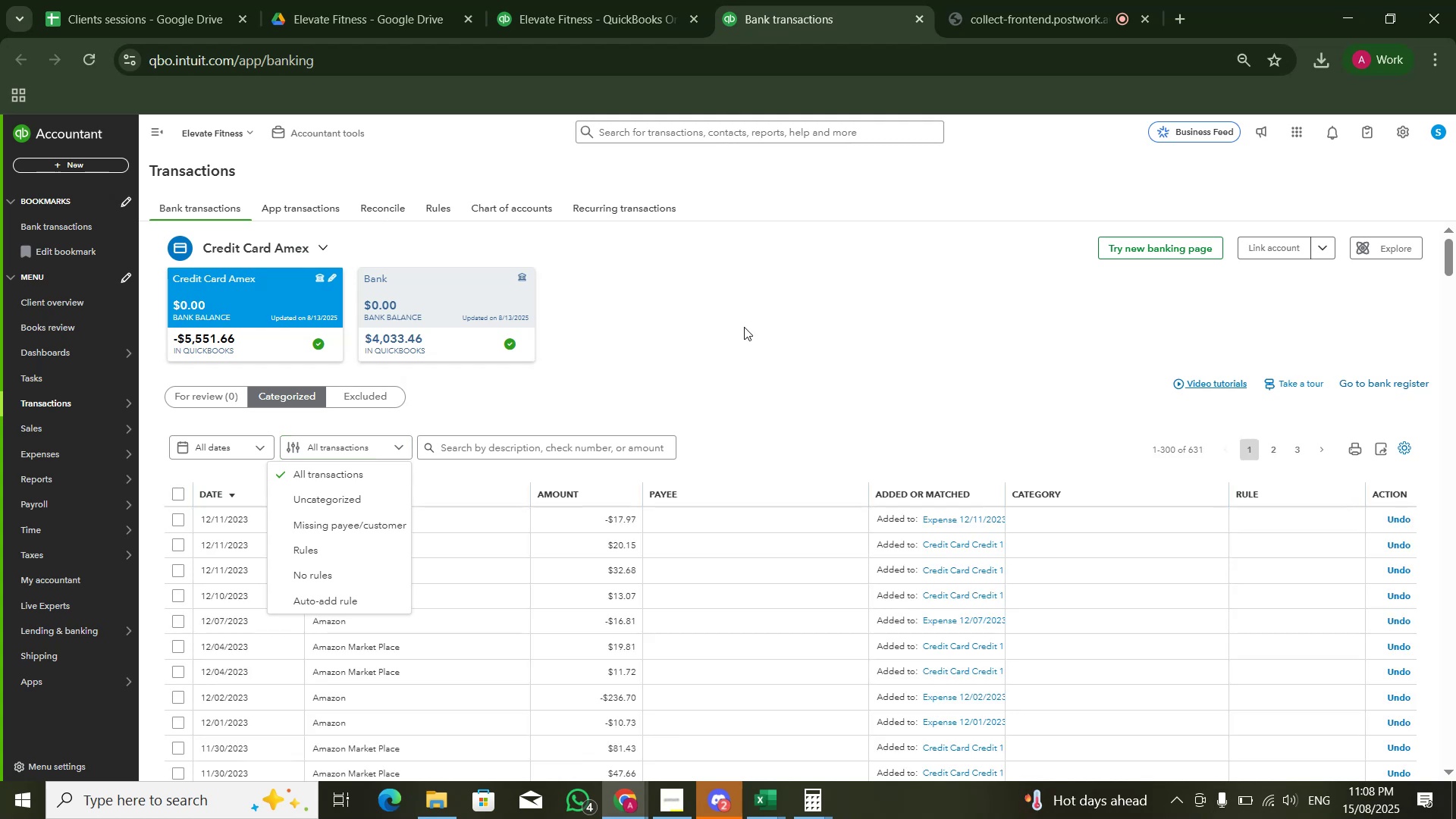 
left_click([744, 327])
 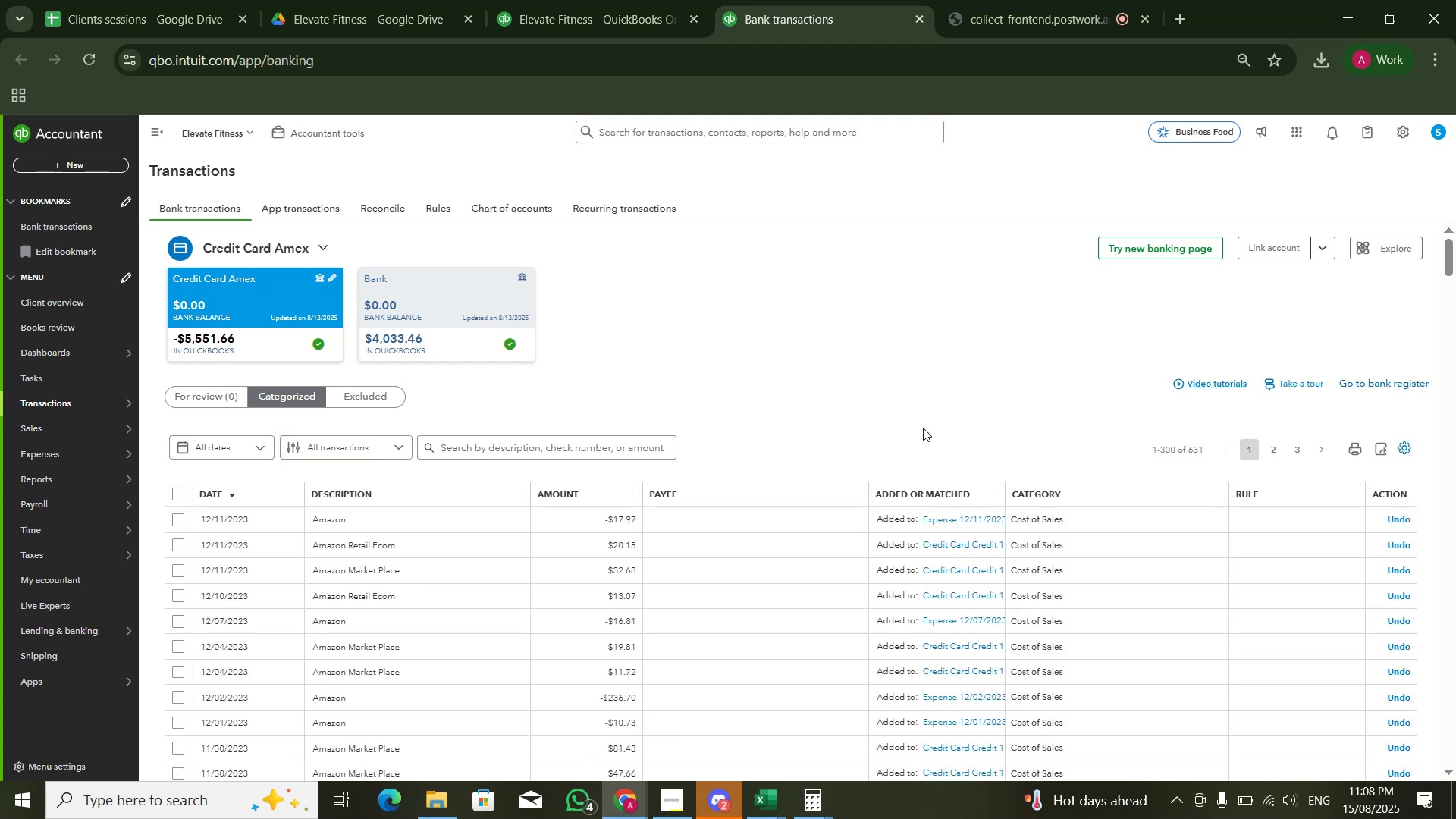 
scroll: coordinate [769, 391], scroll_direction: down, amount: 1.0
 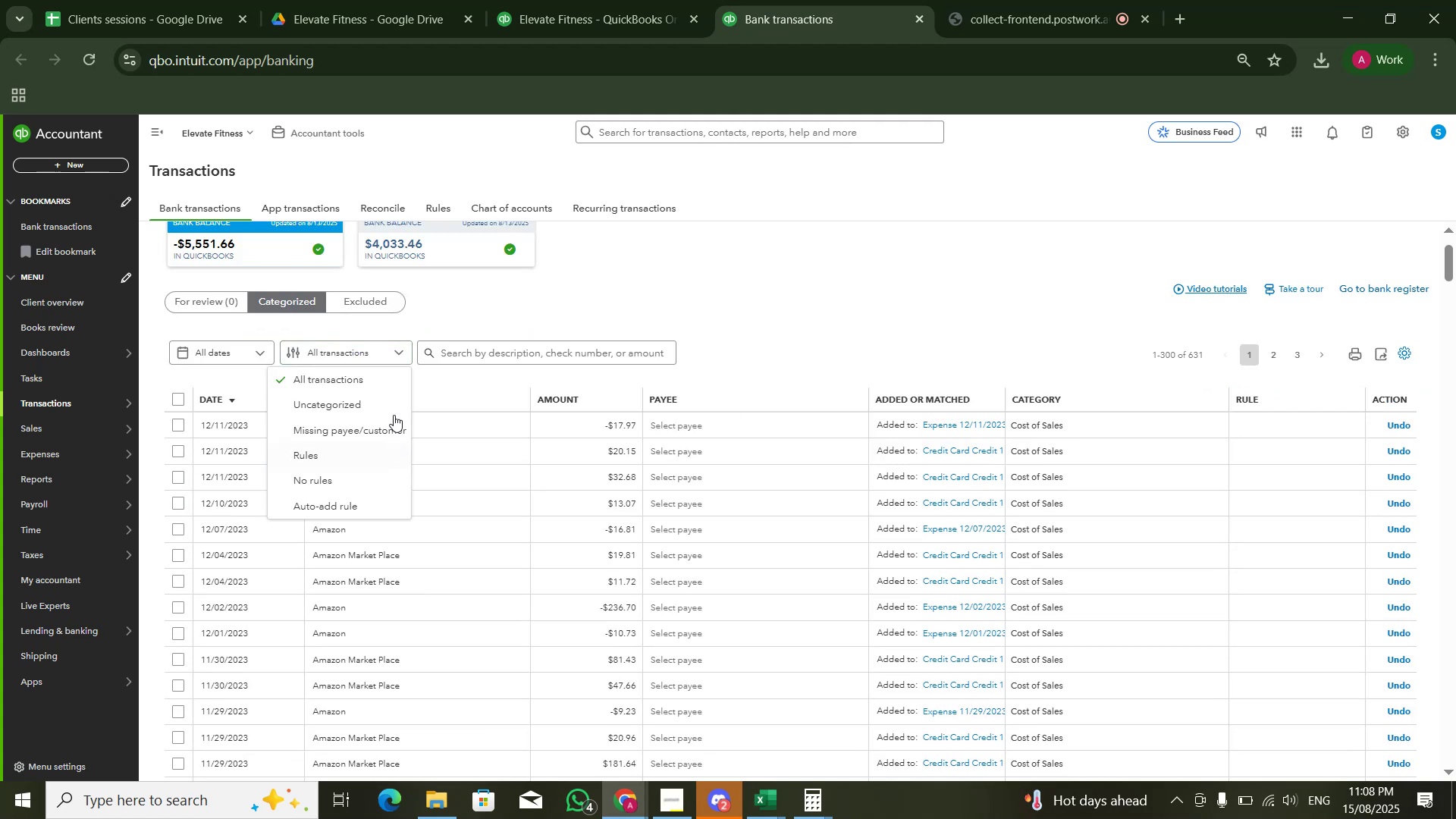 
left_click([375, 341])
 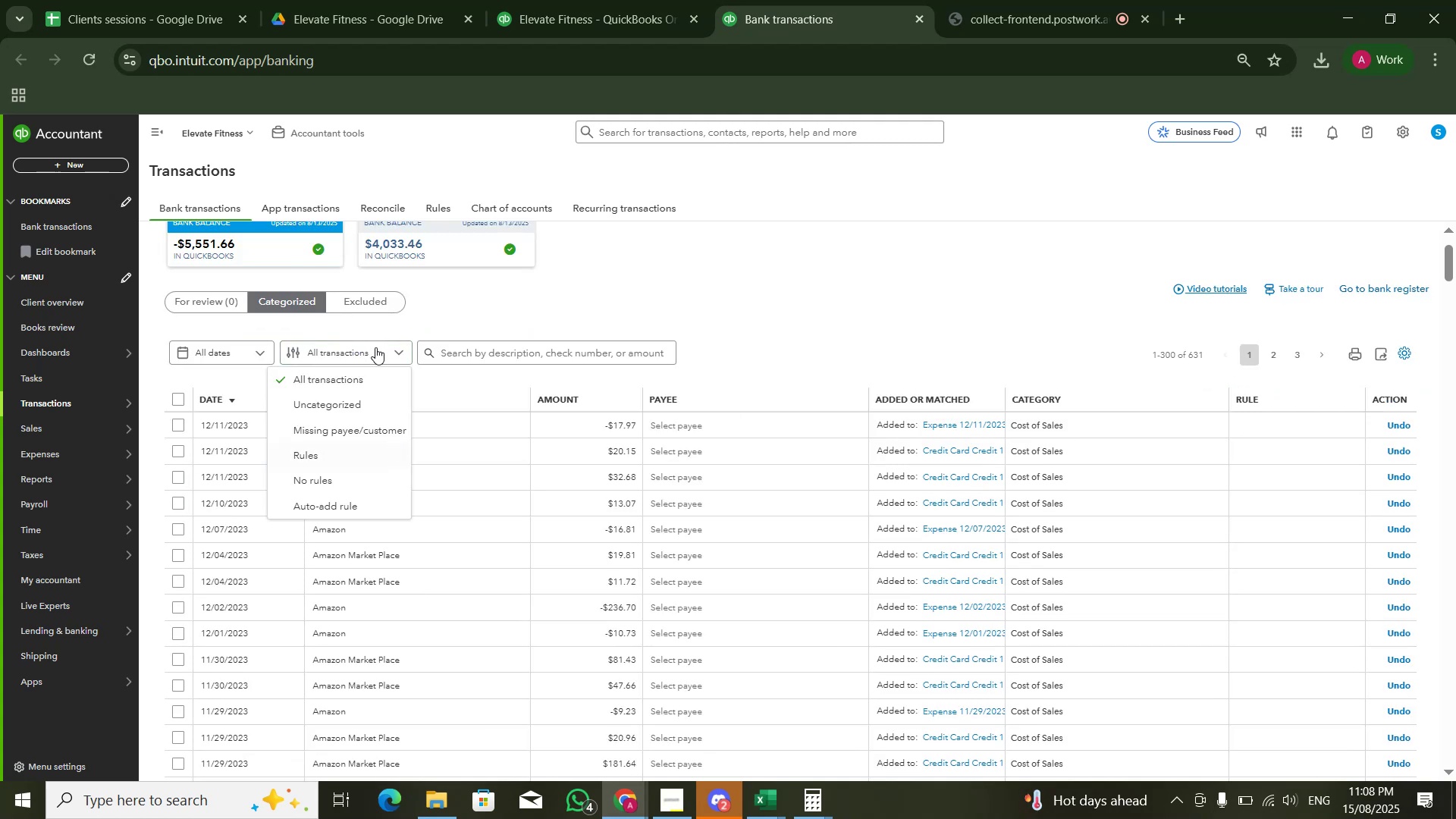 
left_click([662, 290])
 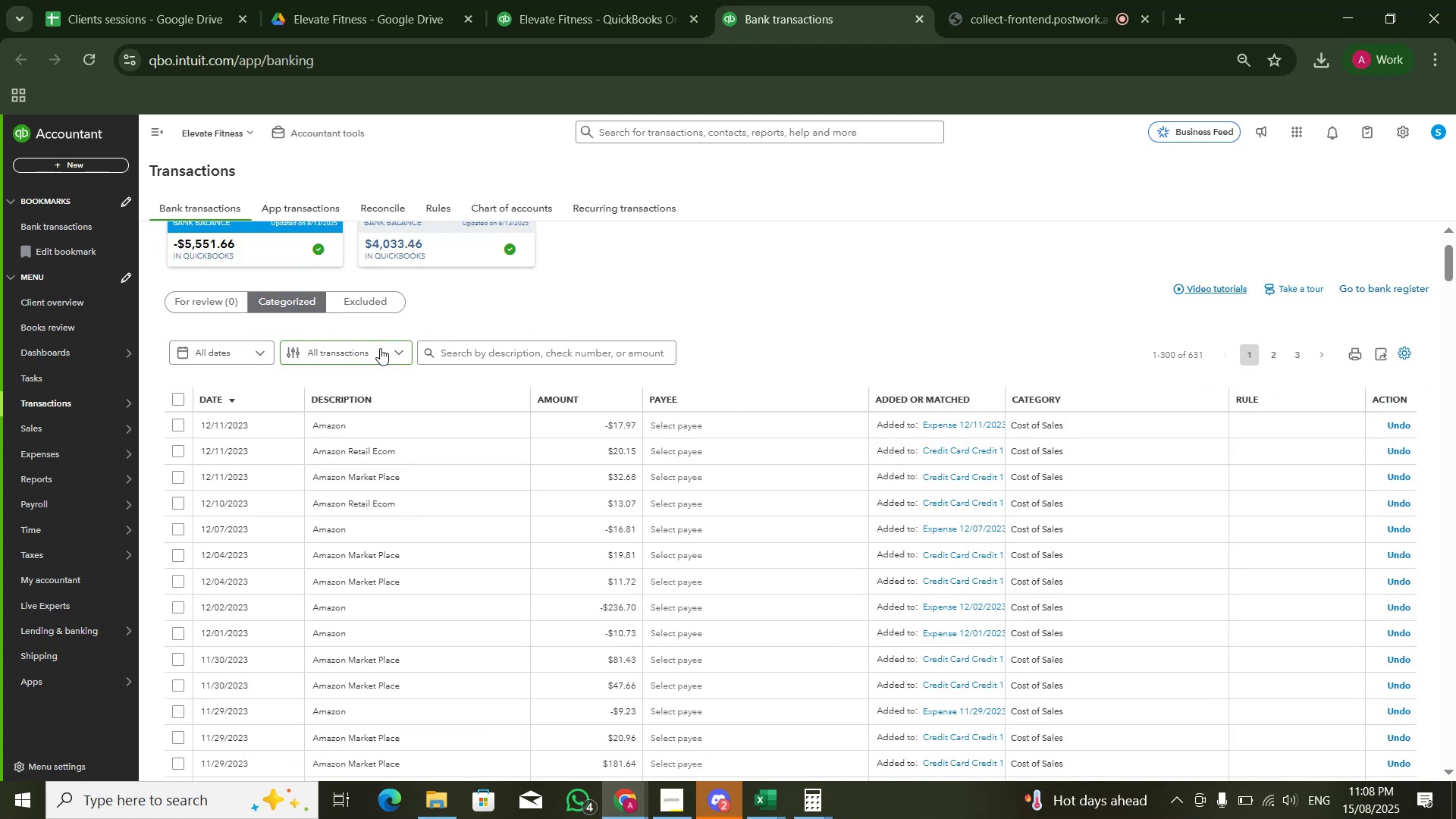 
double_click([379, 348])
 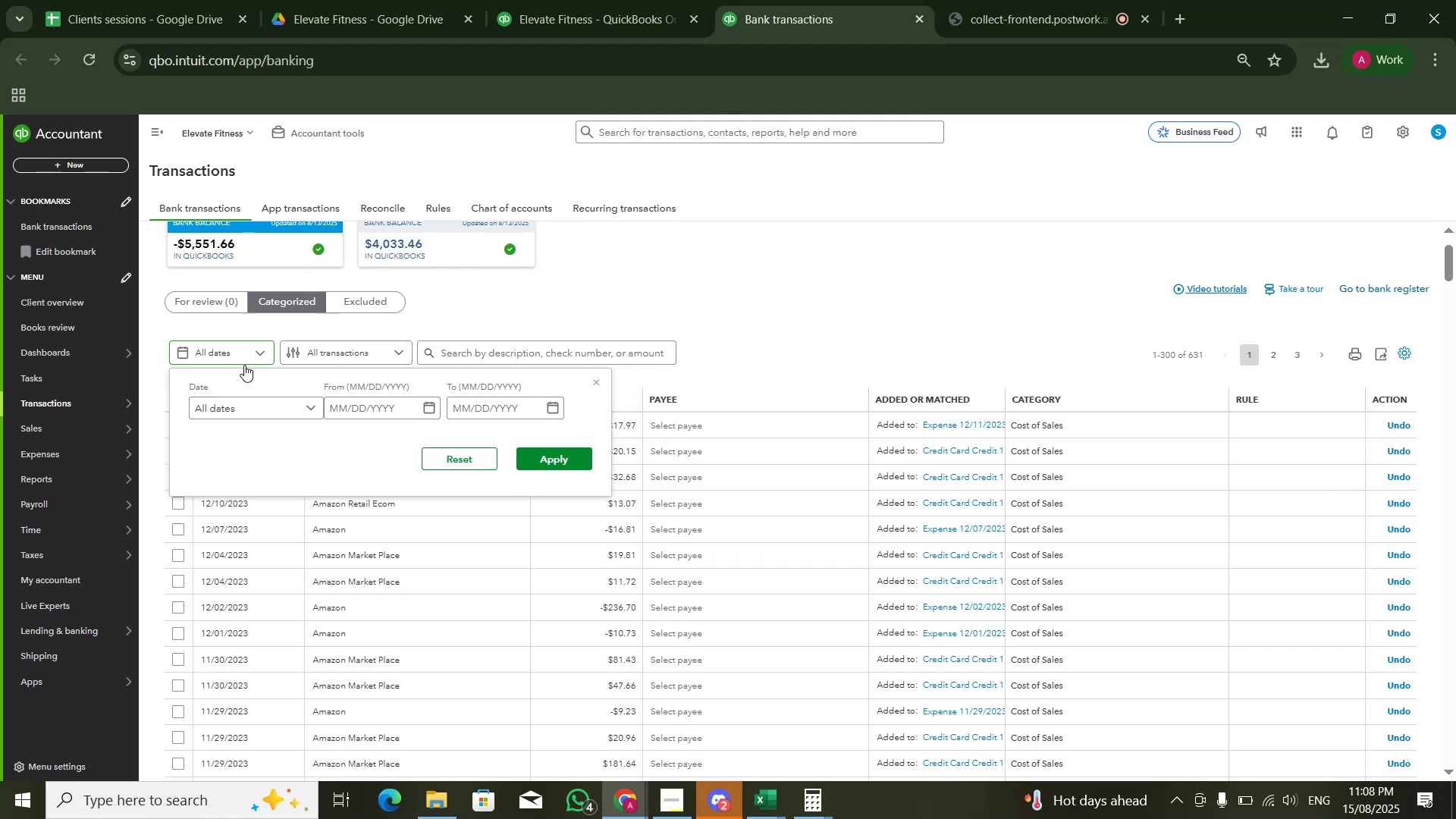 
left_click([309, 407])
 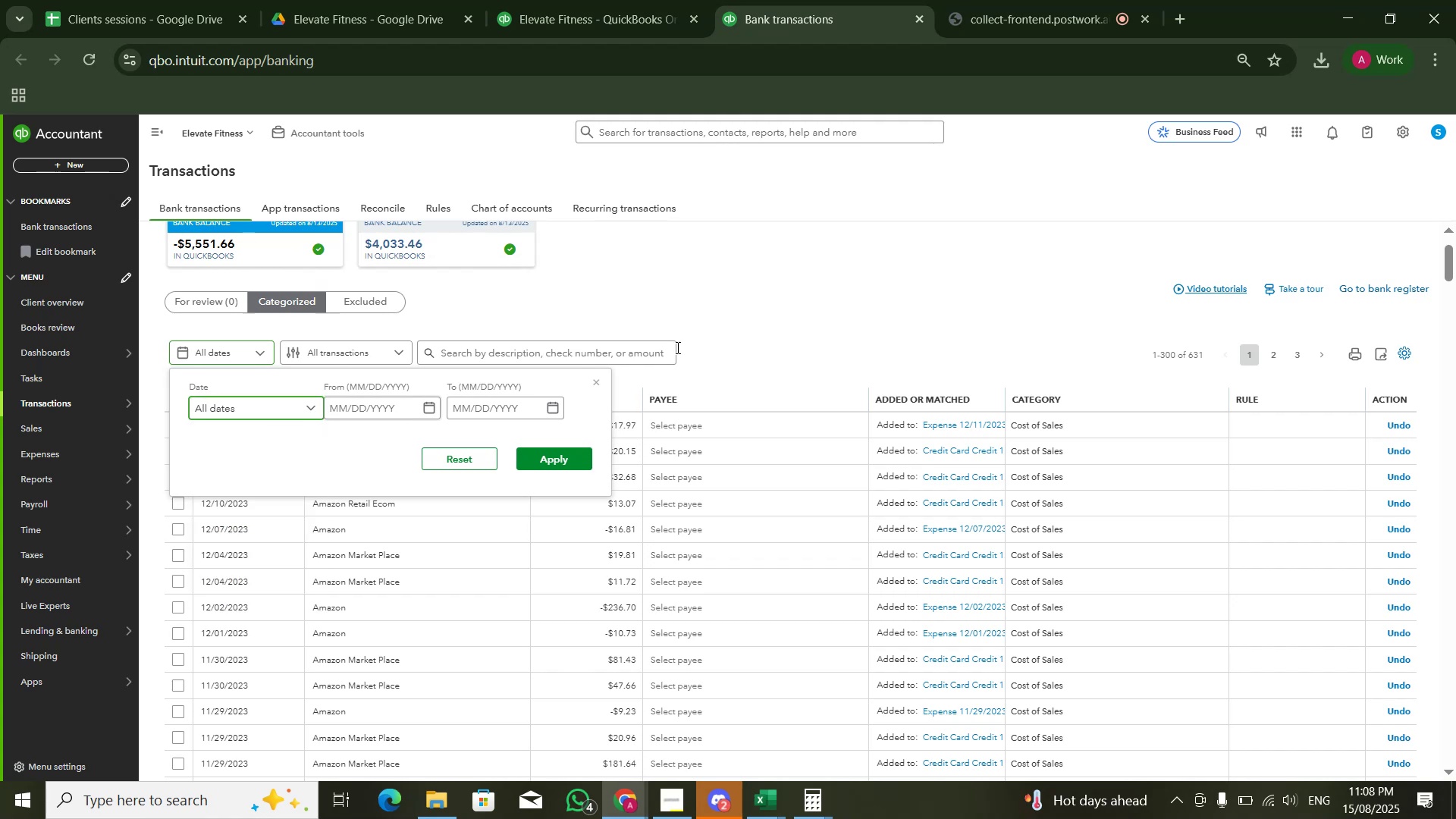 
double_click([1074, 292])
 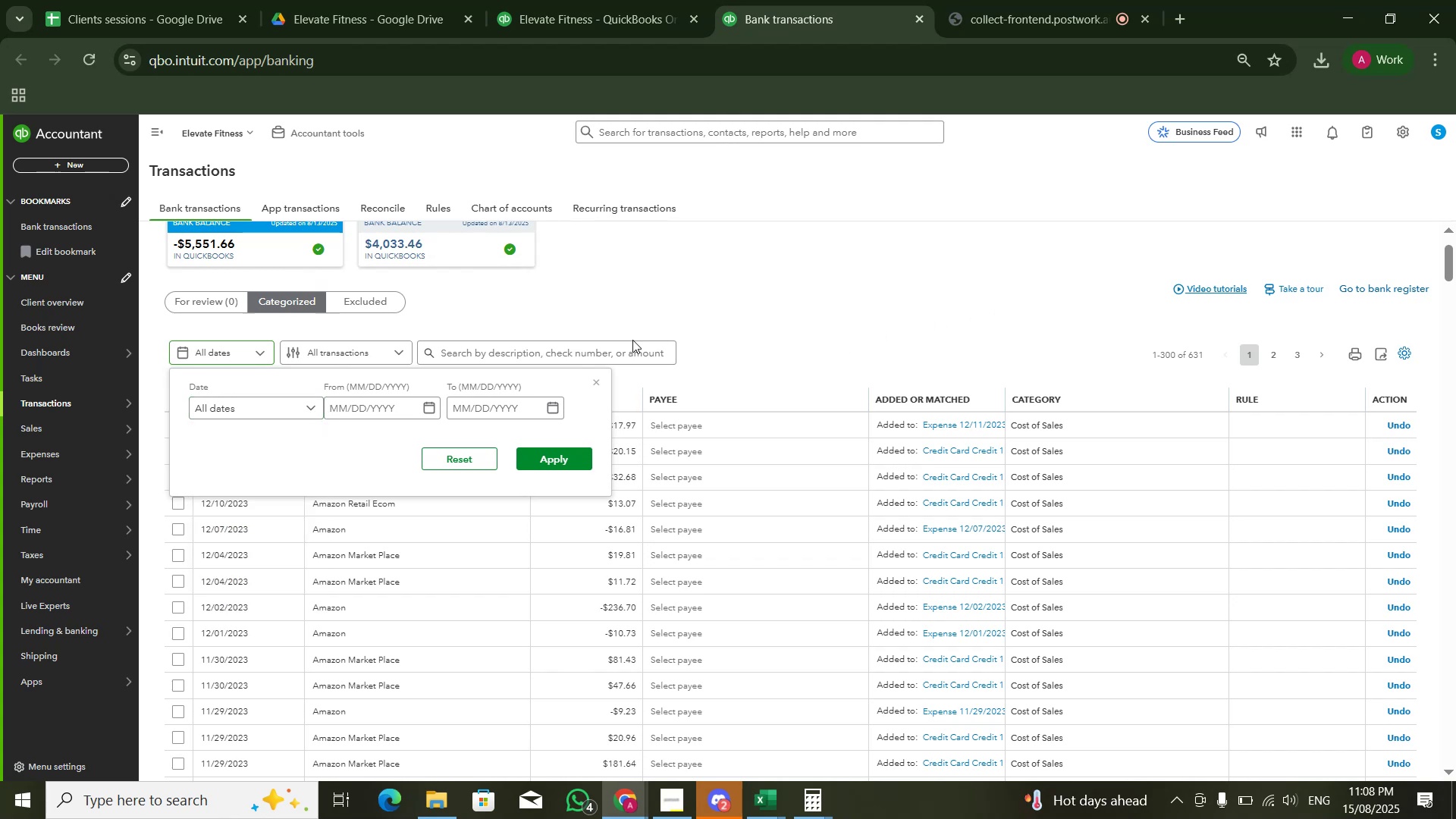 
left_click([595, 381])
 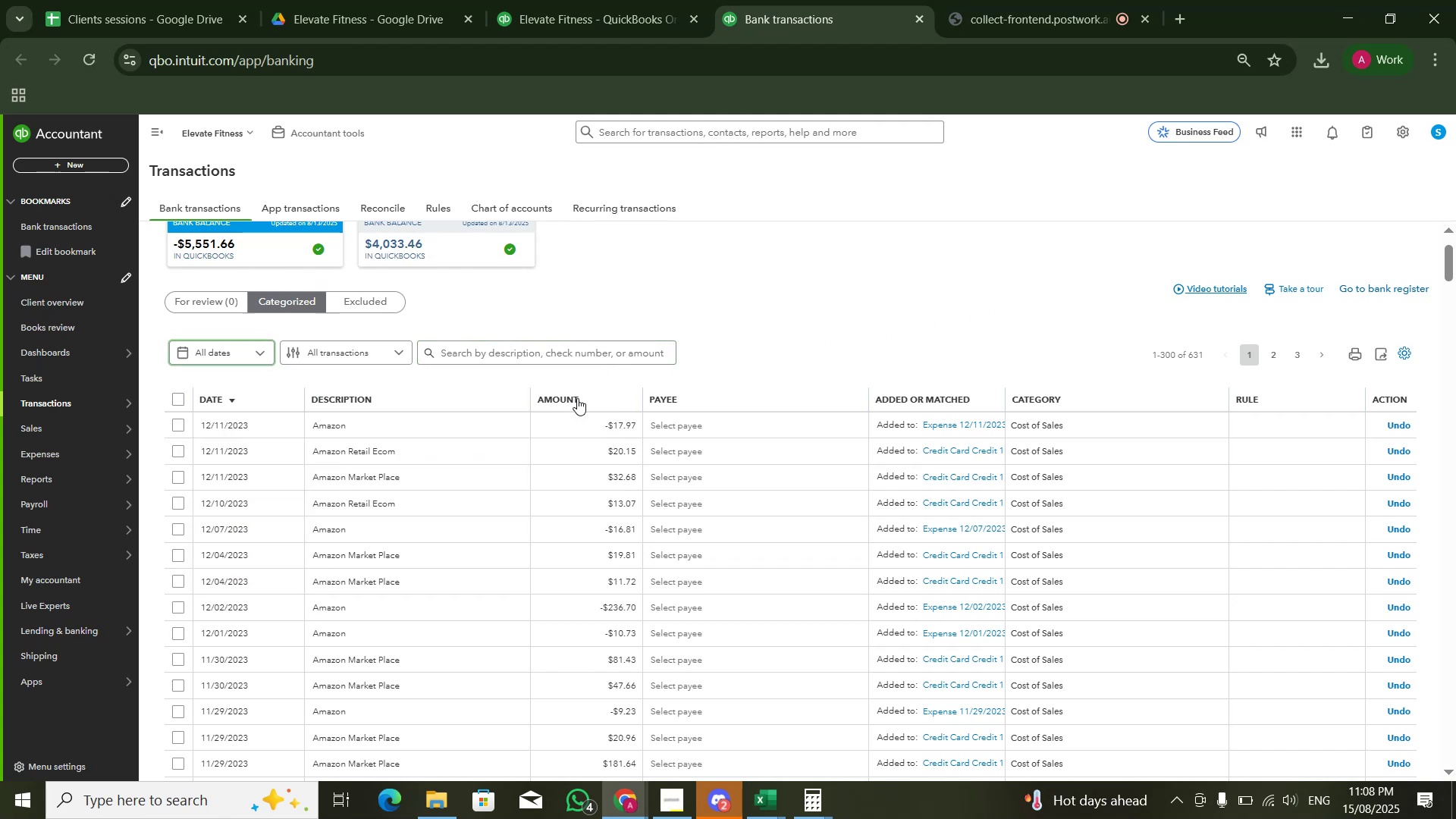 
left_click([577, 398])
 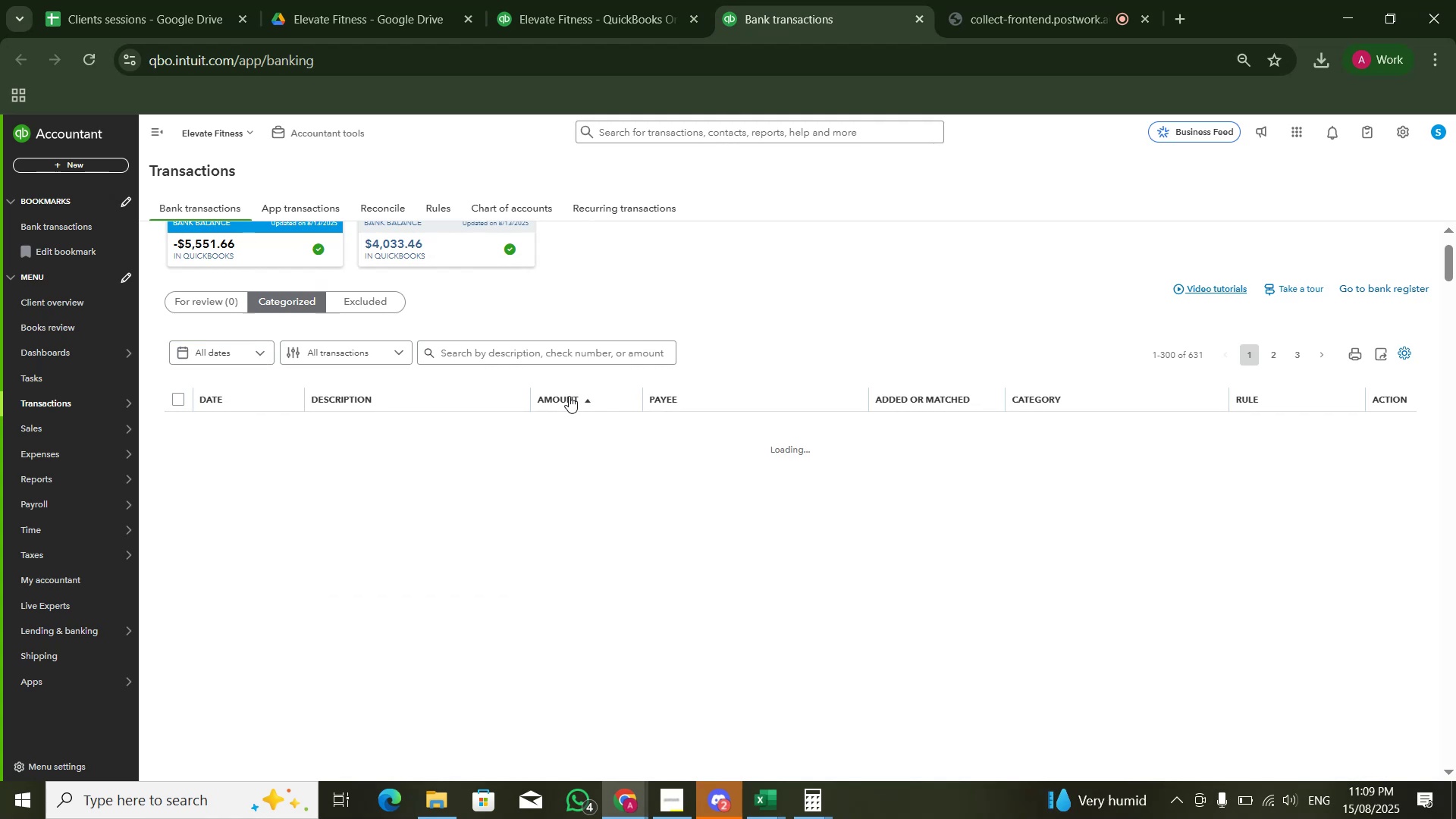 
wait(16.08)
 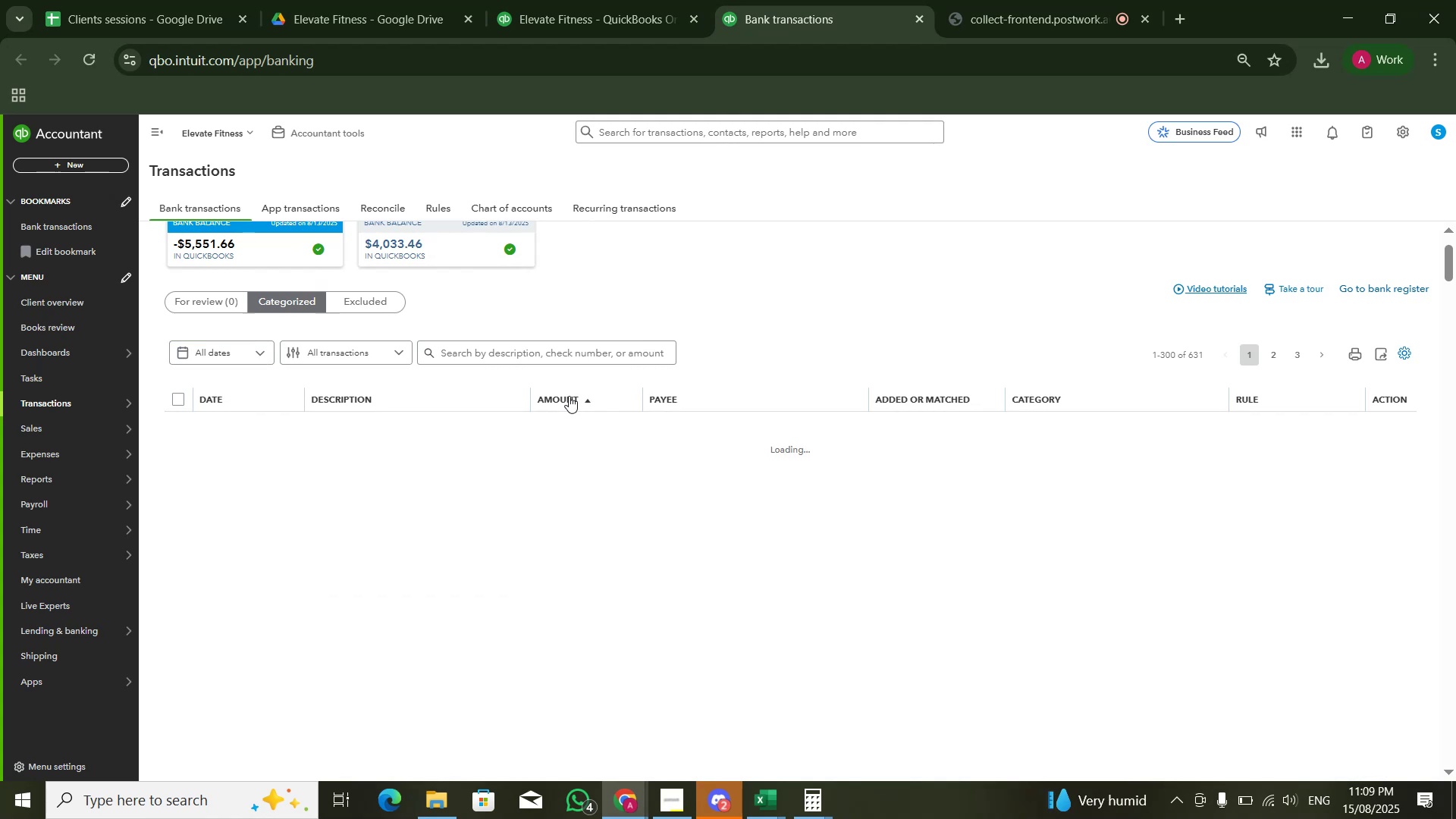 
left_click([982, 0])
 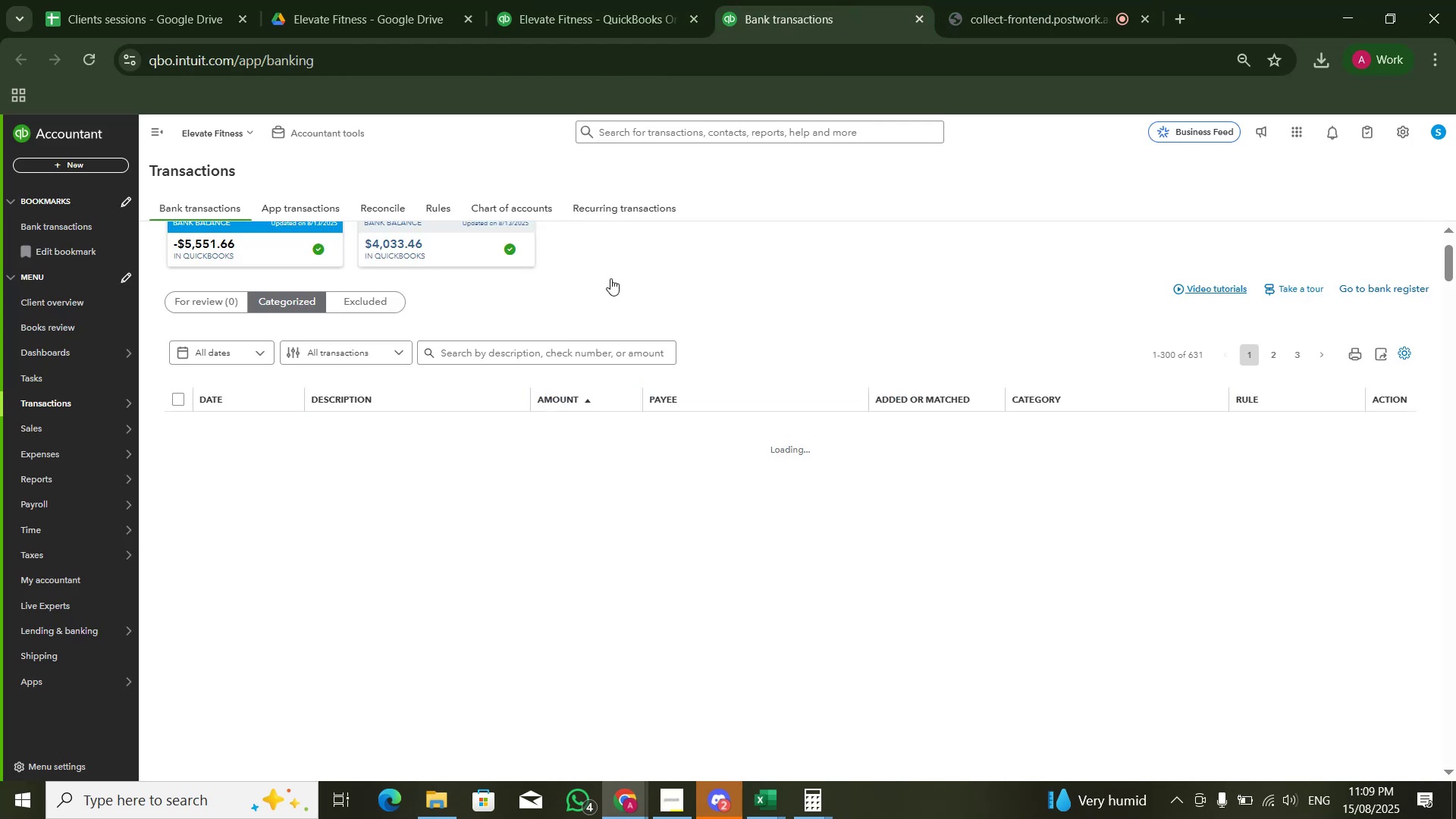 
wait(10.91)
 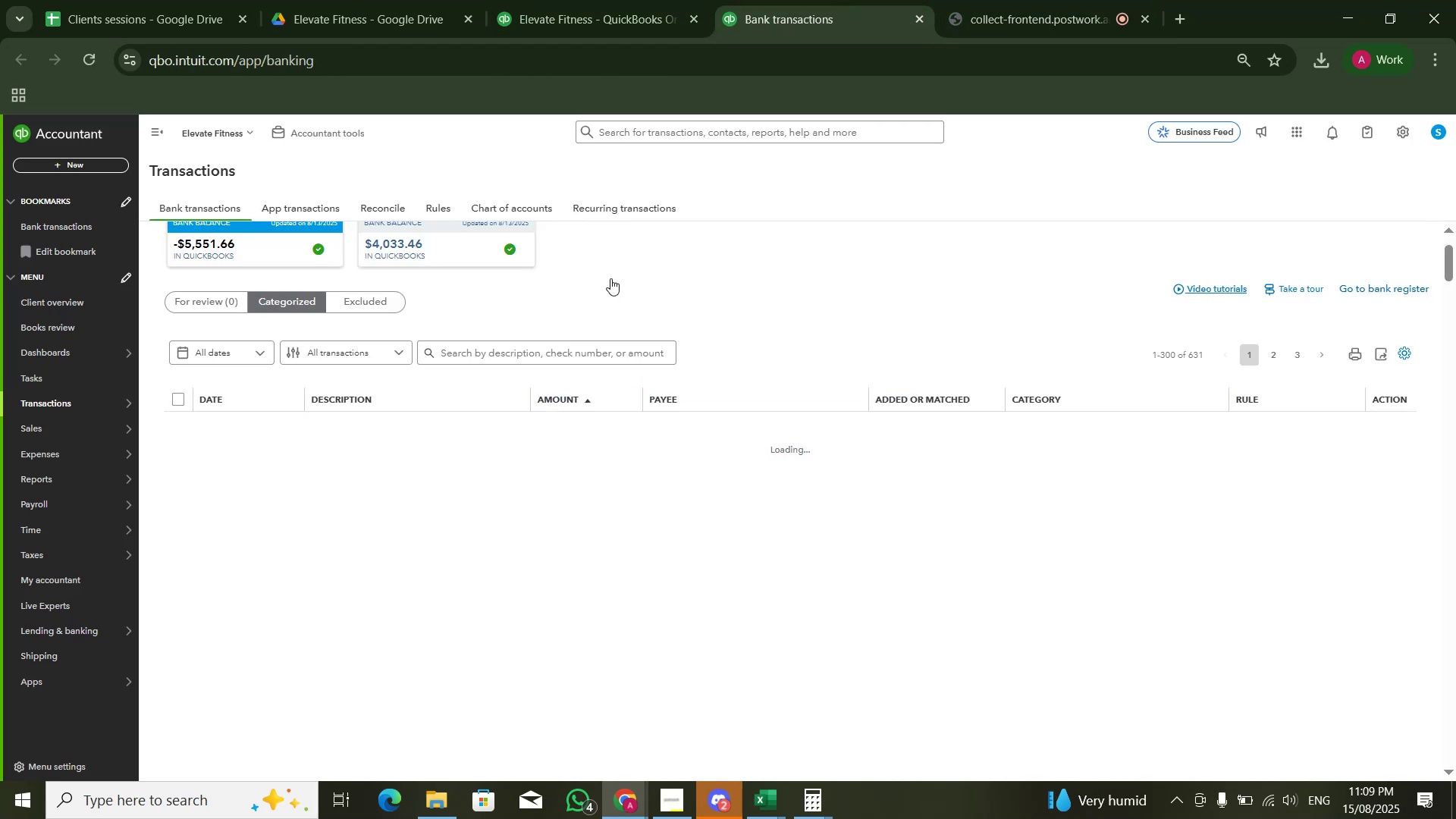 
scroll: coordinate [1161, 551], scroll_direction: up, amount: 22.0
 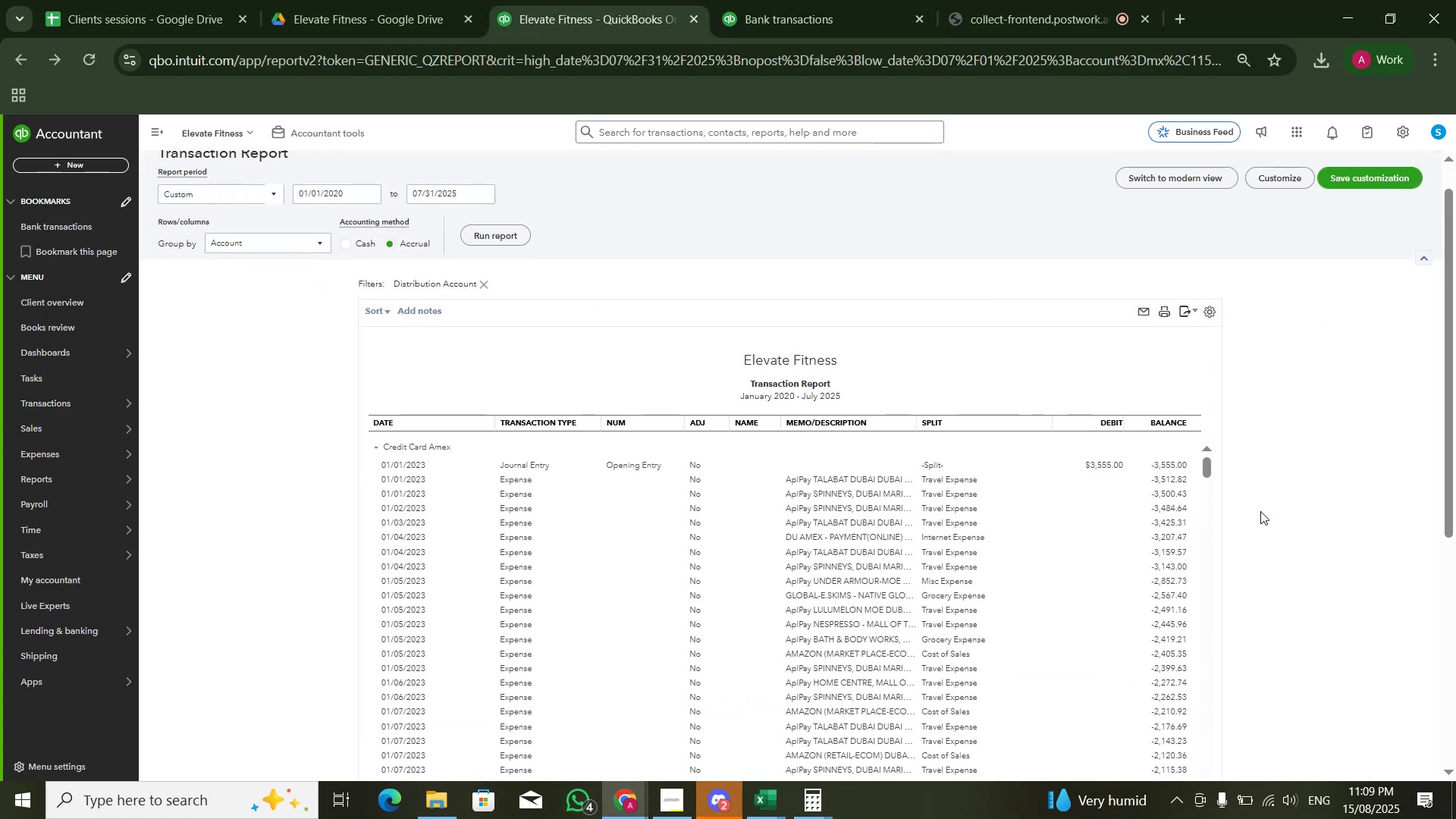 
key(Alt+Tab)
 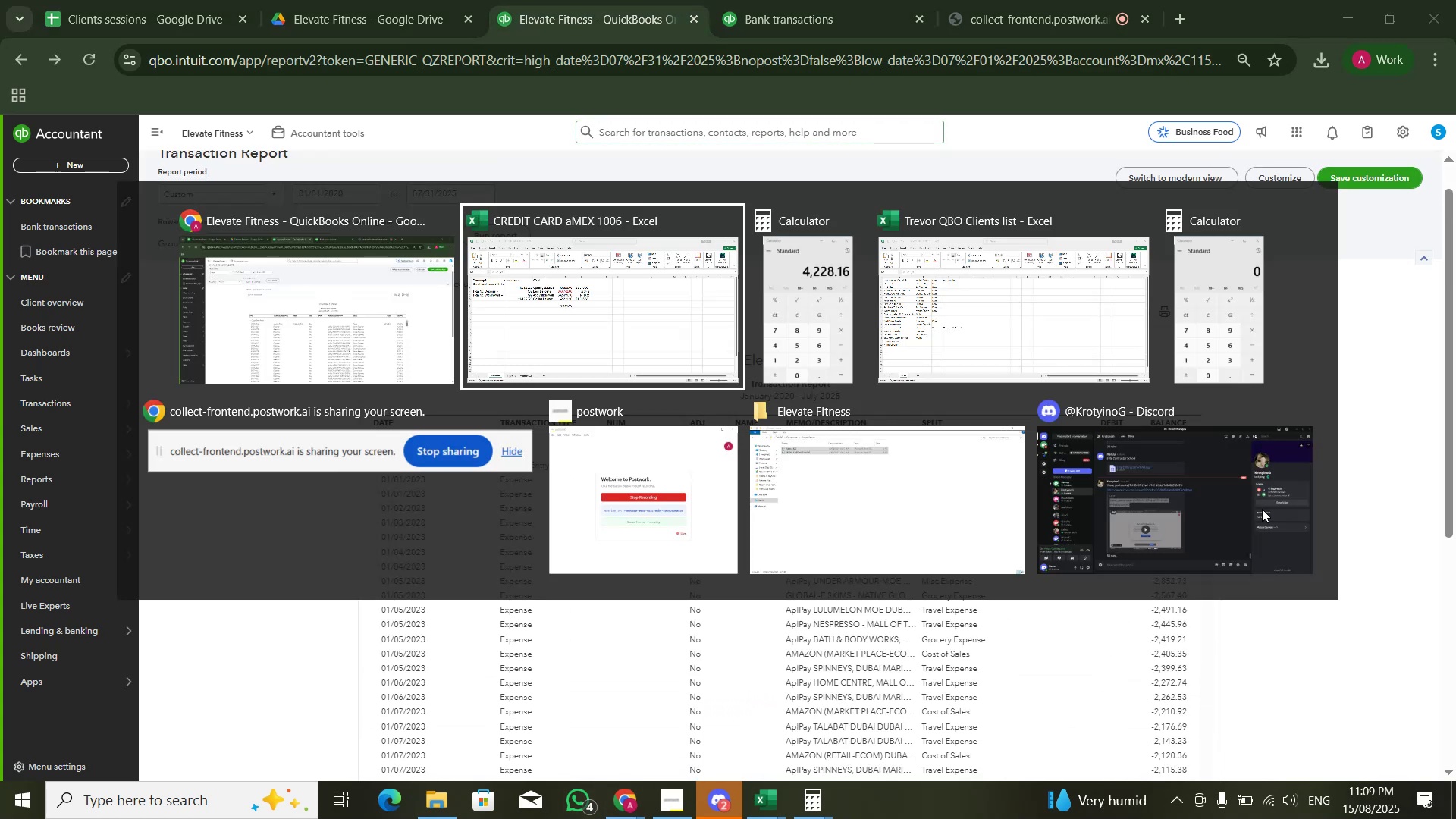 
key(Alt+ArrowRight)
 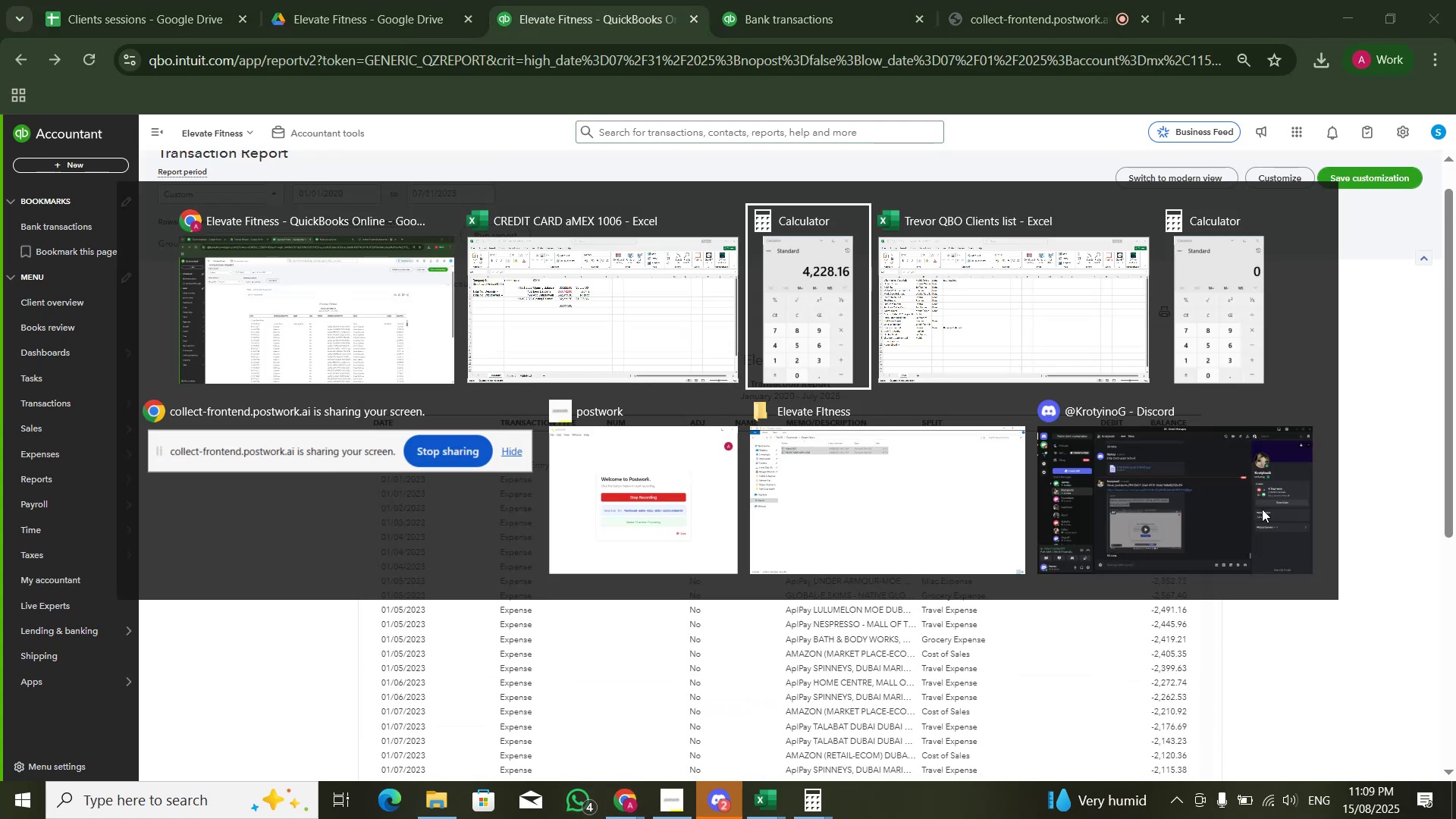 
key(Alt+ArrowLeft)
 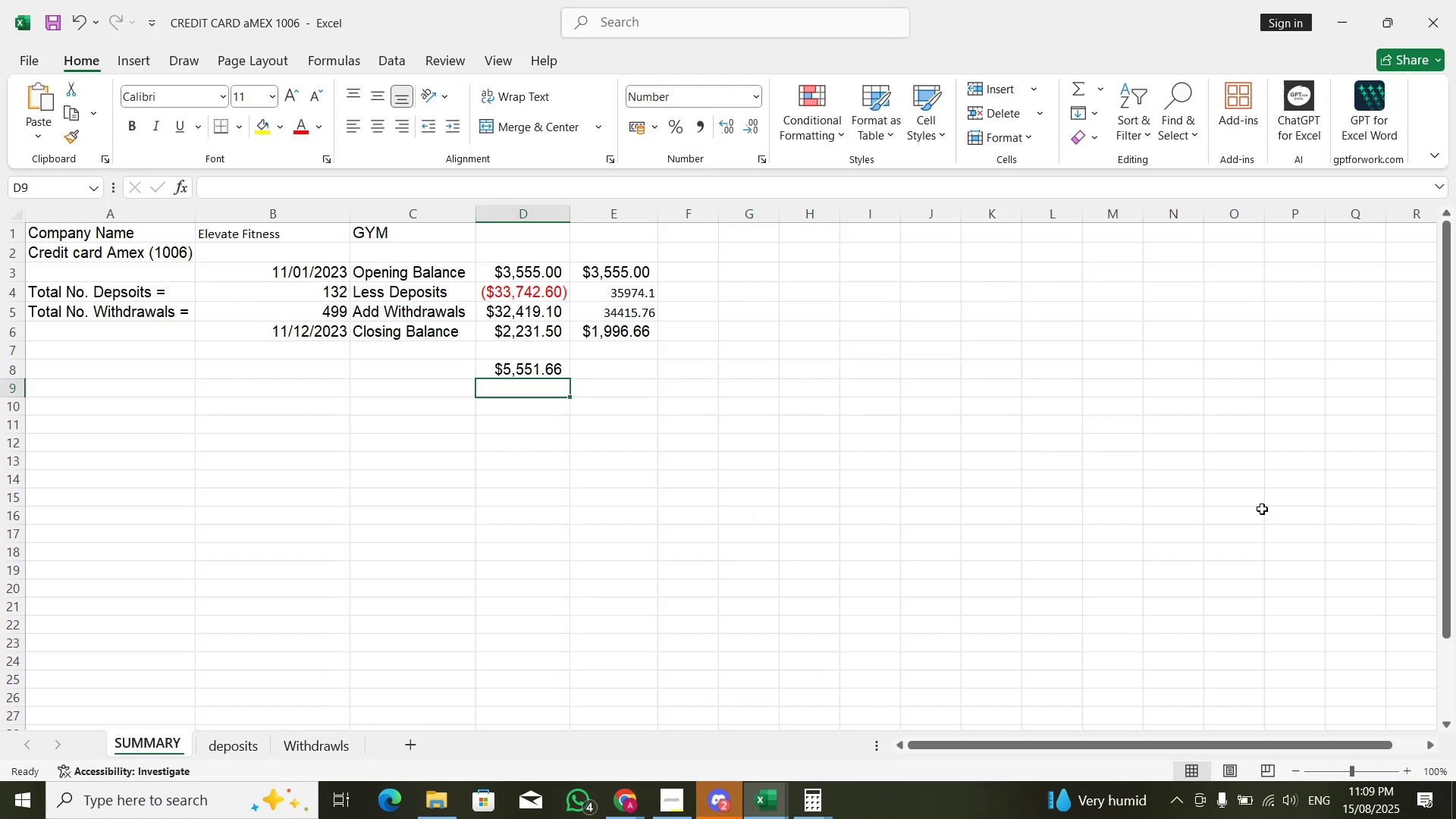 
key(Control+PageDown)
 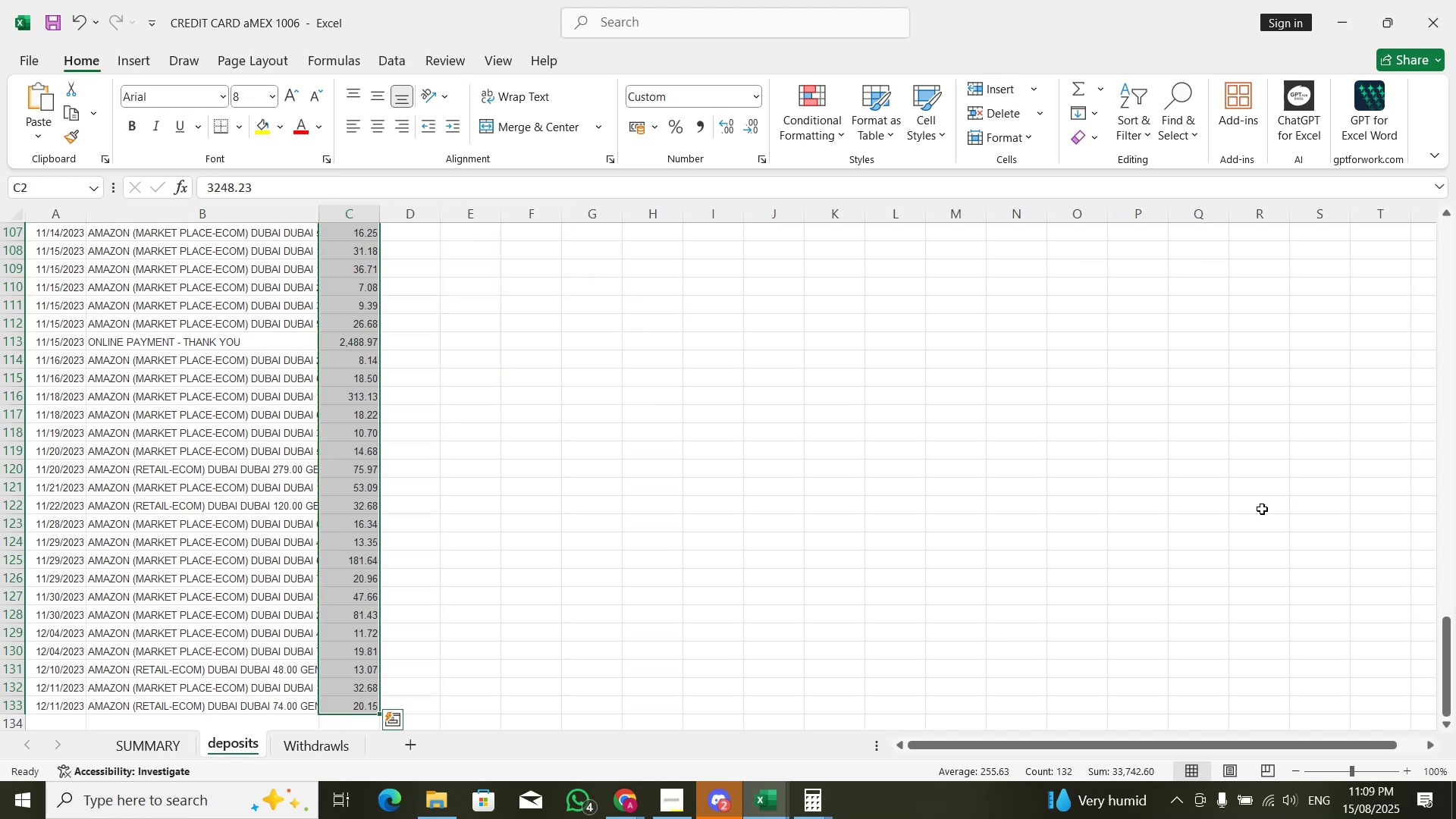 
key(Control+PageDown)
 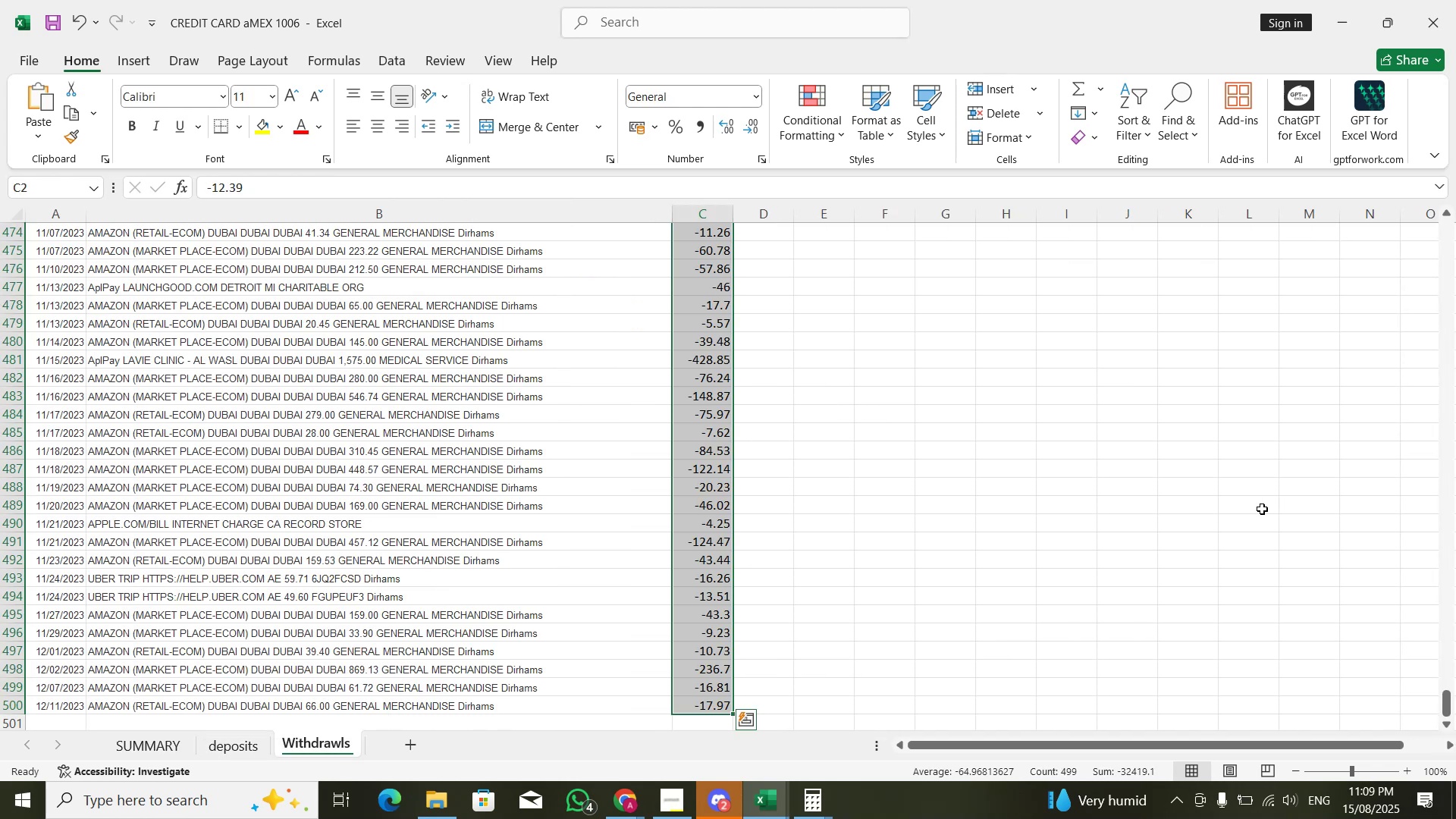 
key(ArrowLeft)
 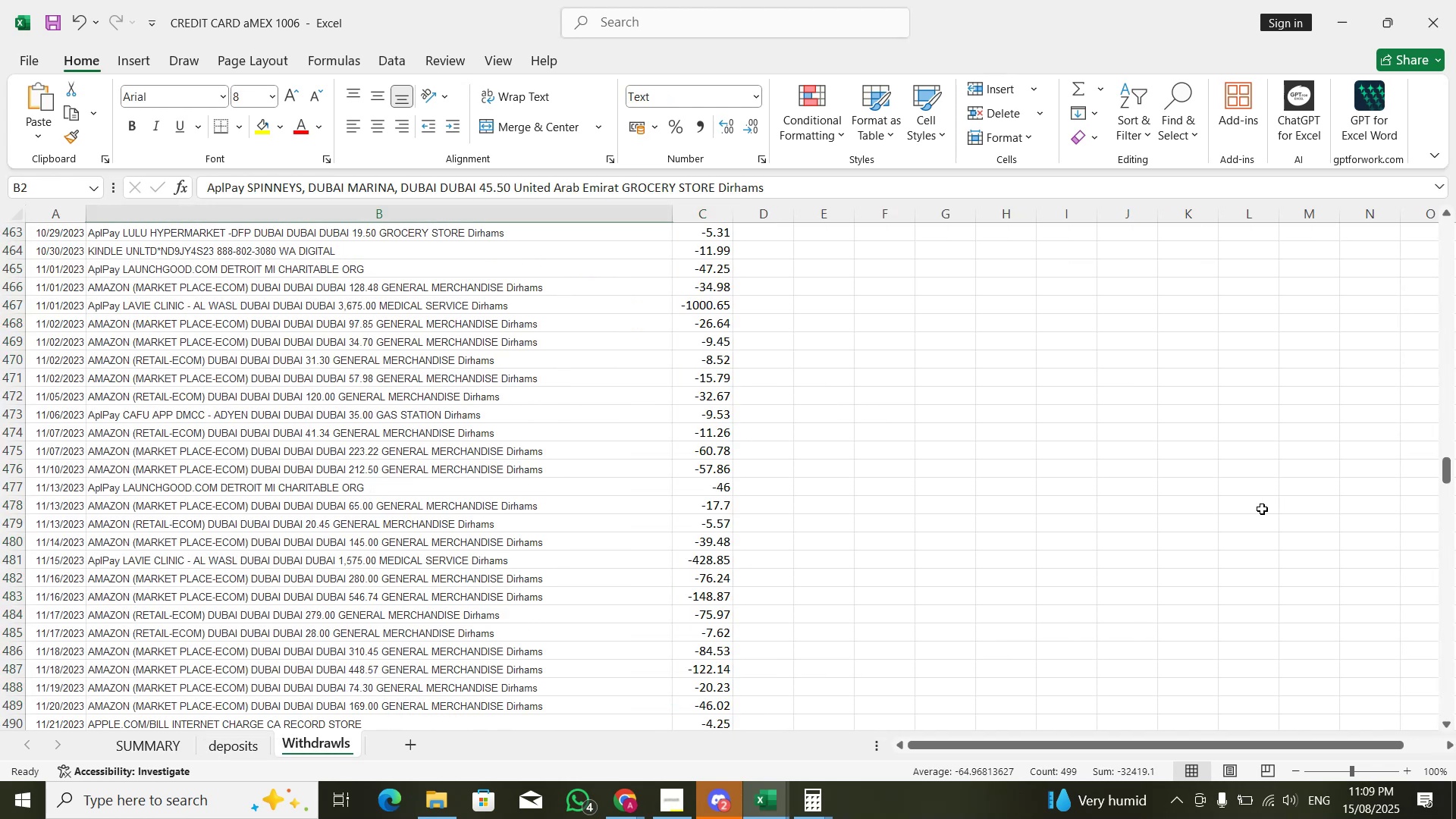 
key(ArrowUp)
 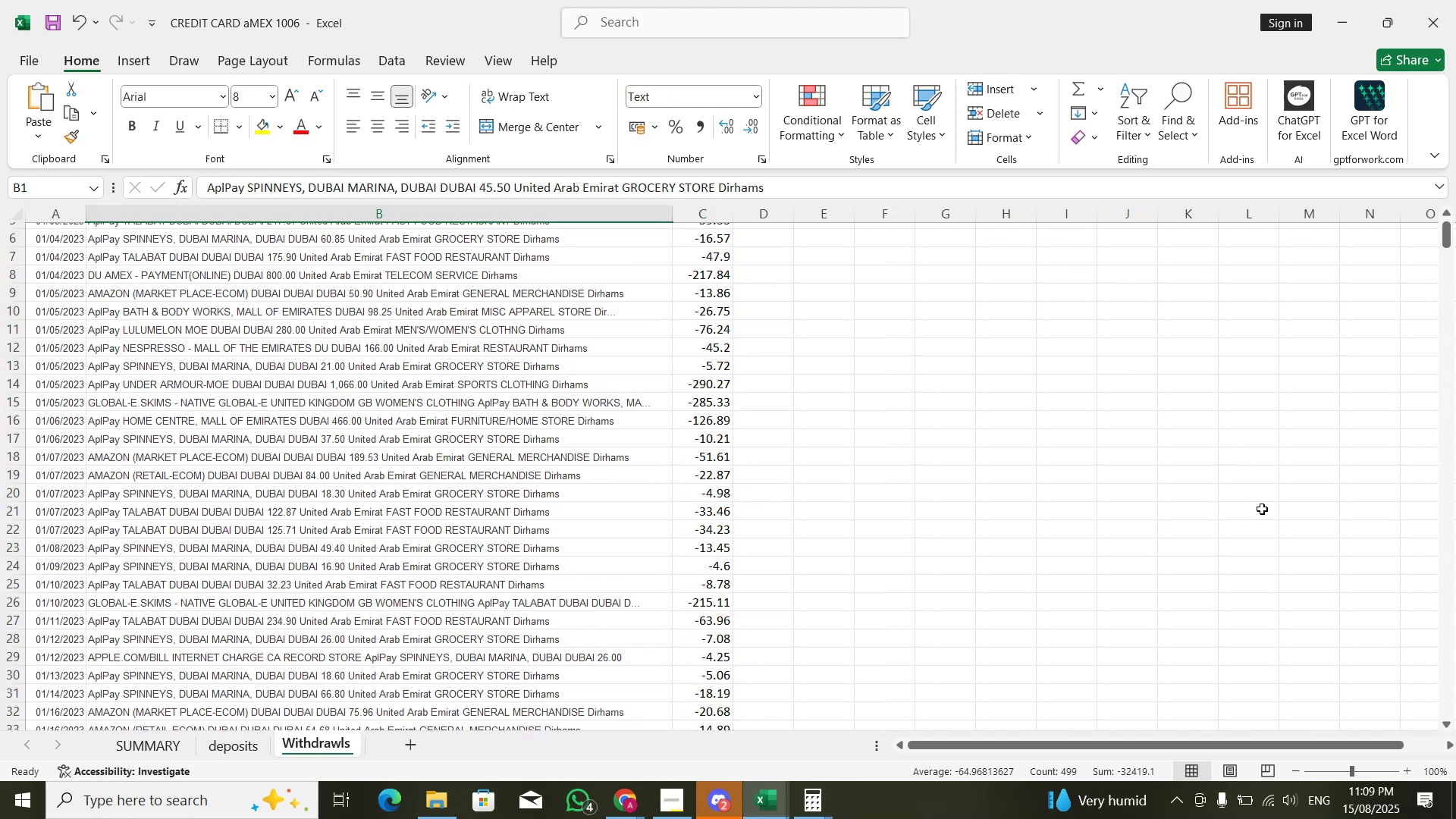 
key(ArrowUp)
 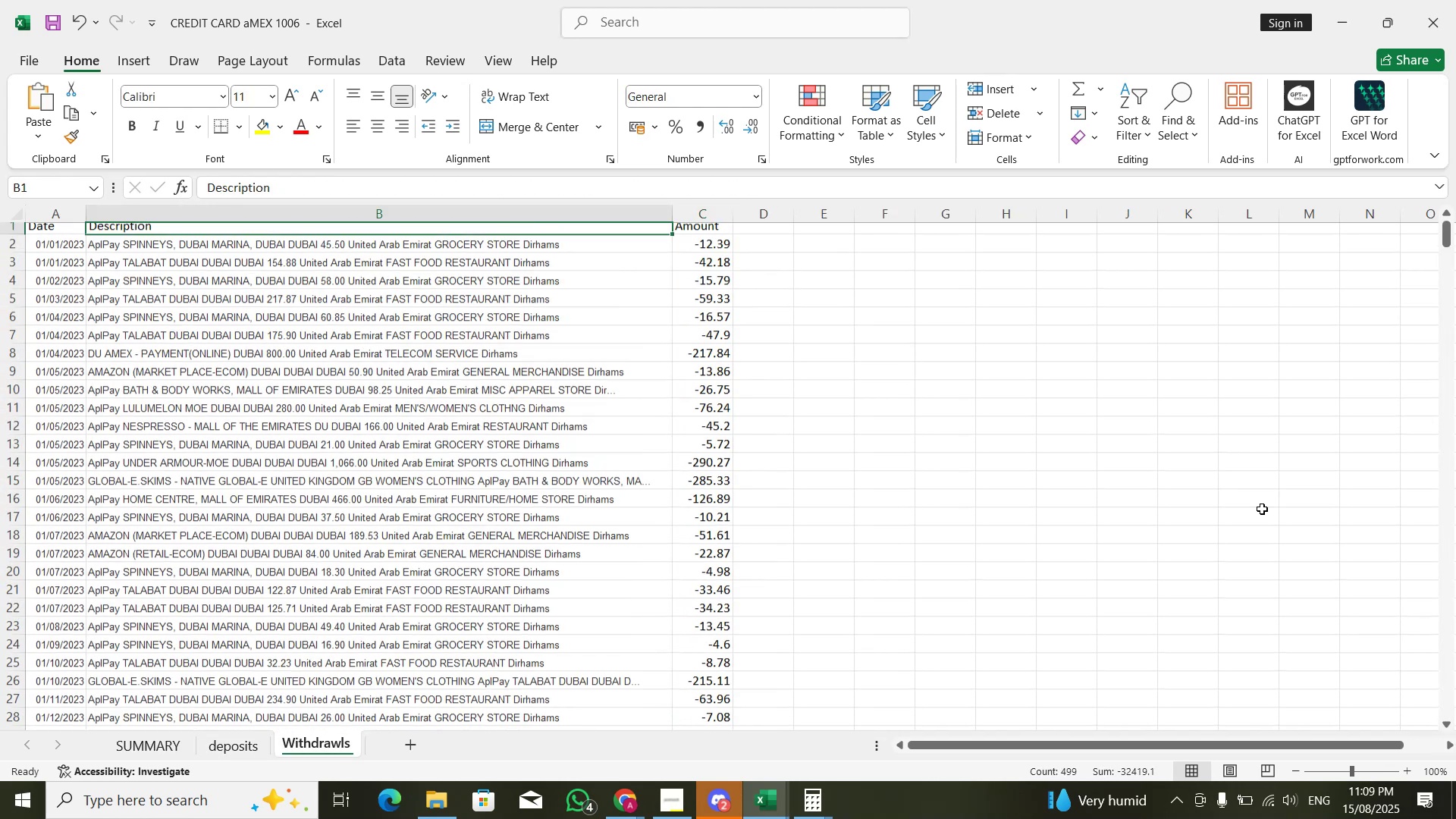 
key(ArrowRight)
 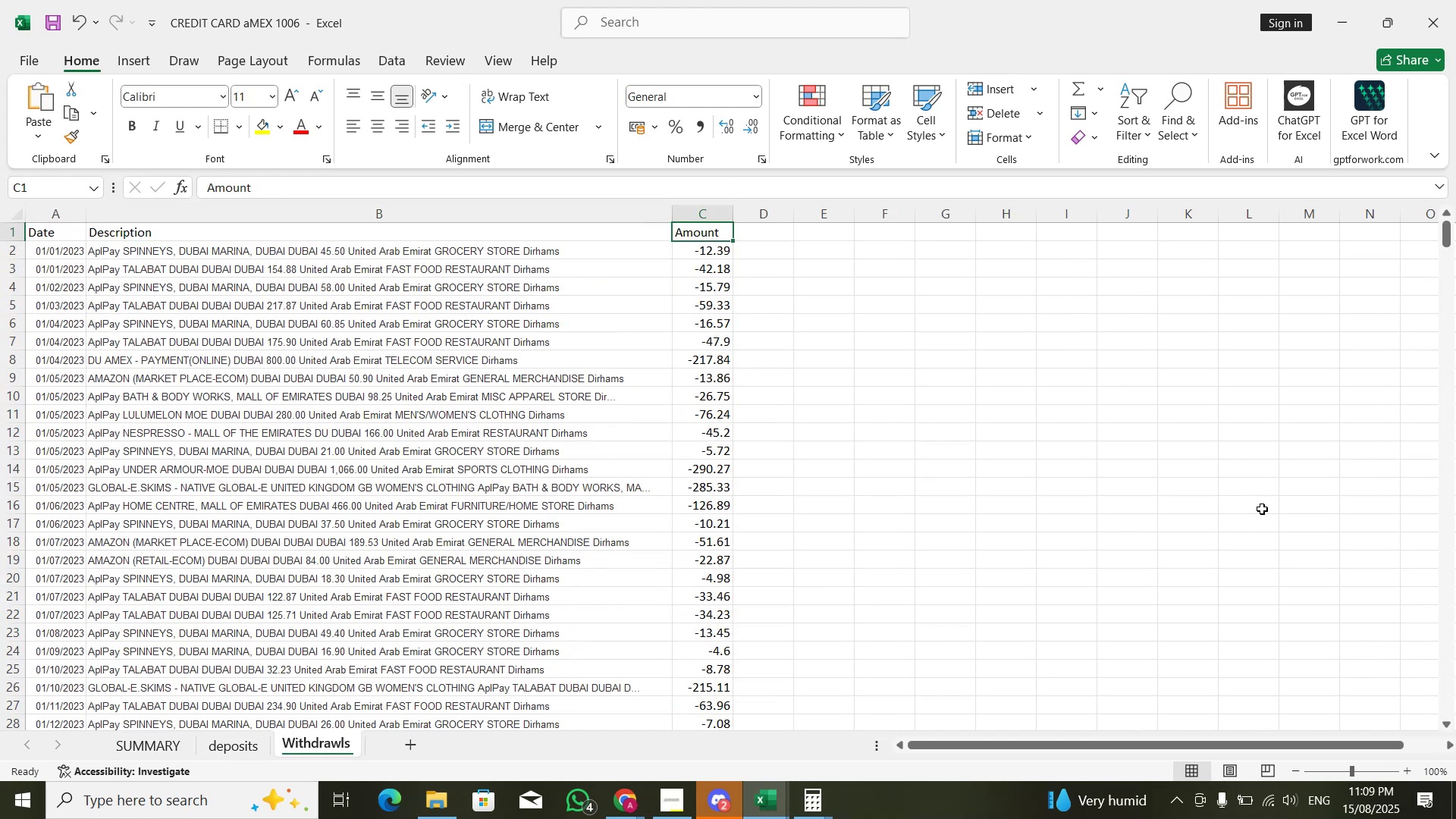 
key(ArrowDown)
 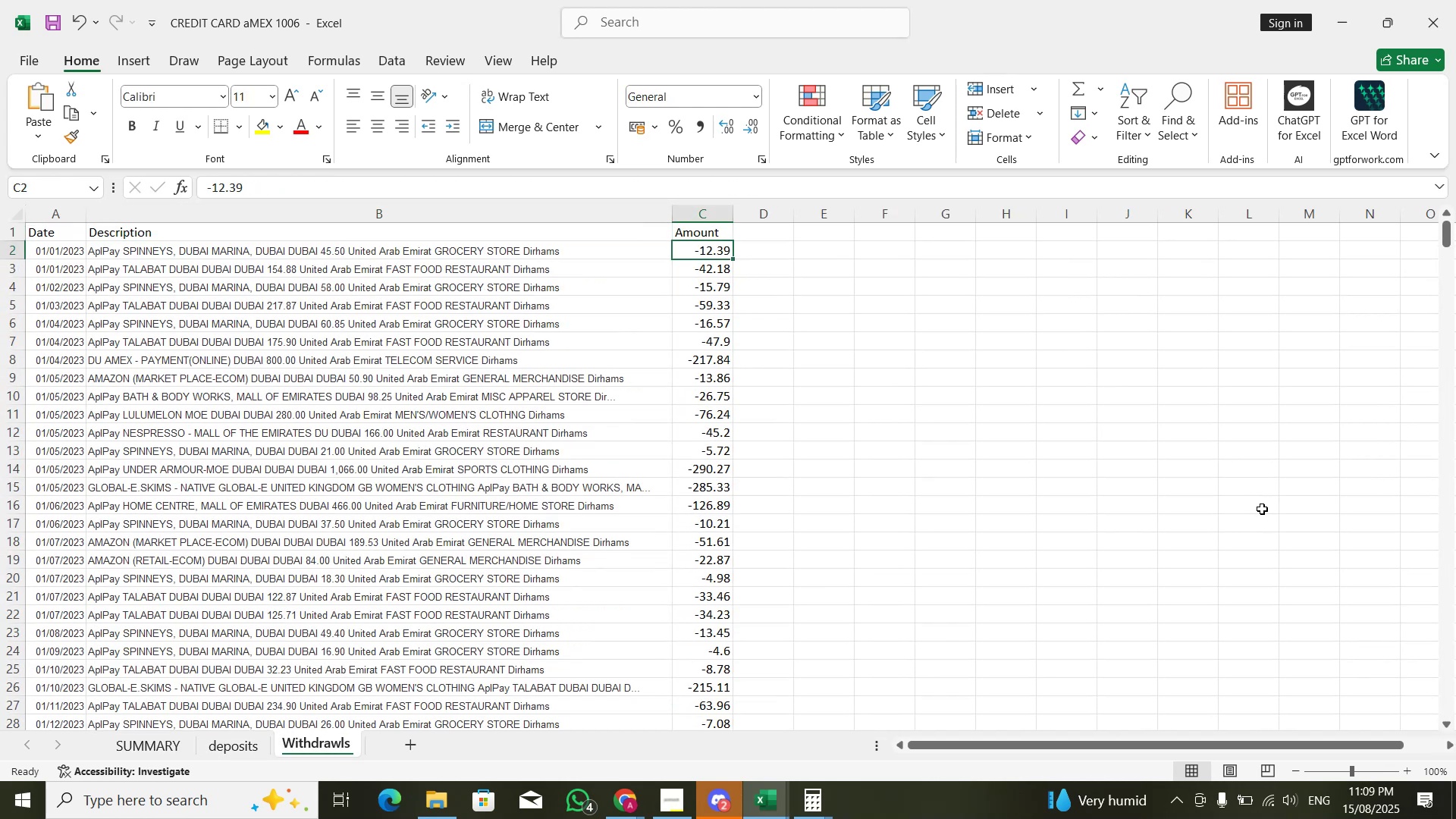 
key(Alt+AltLeft)
 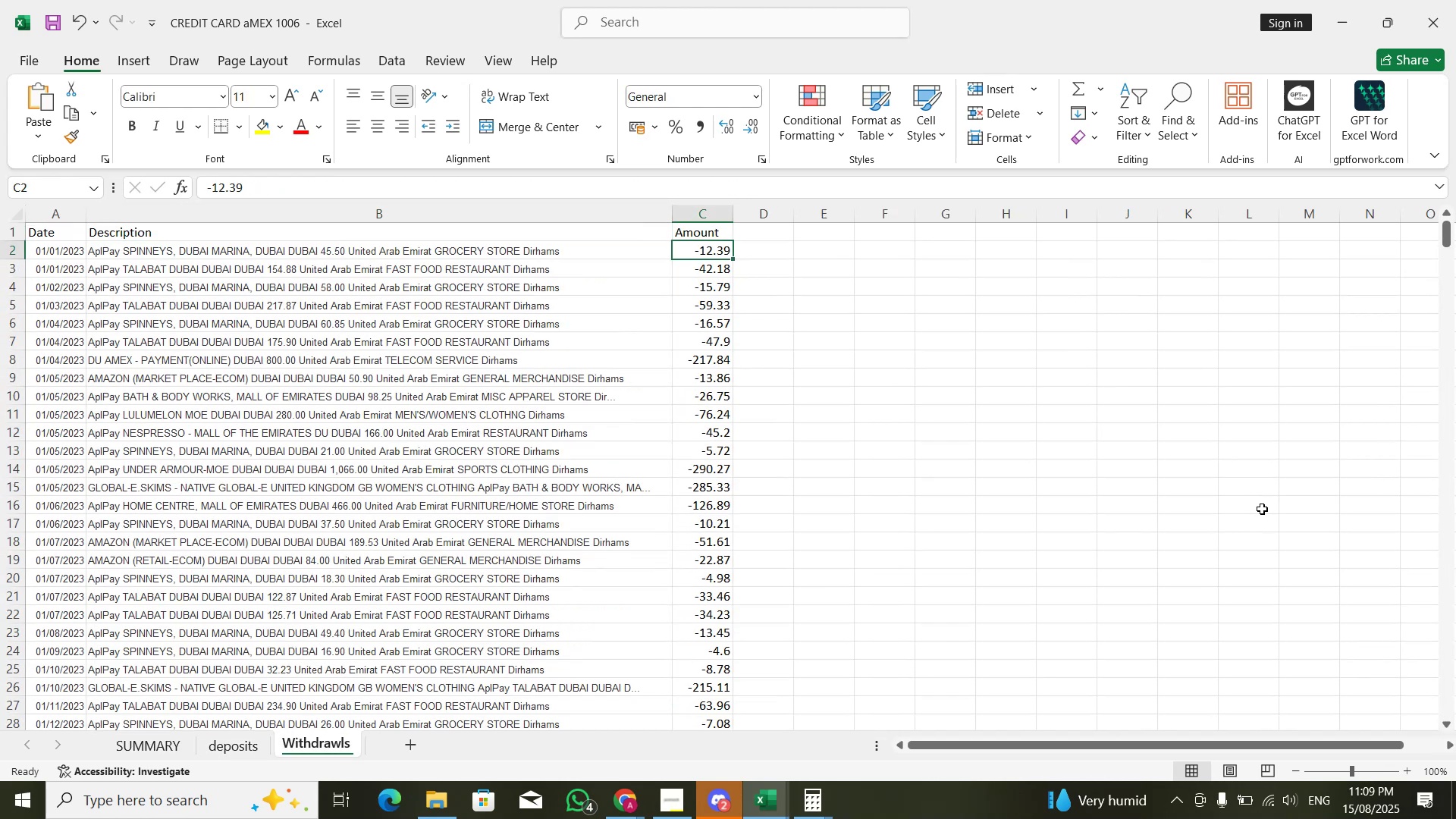 
key(Alt+Tab)
 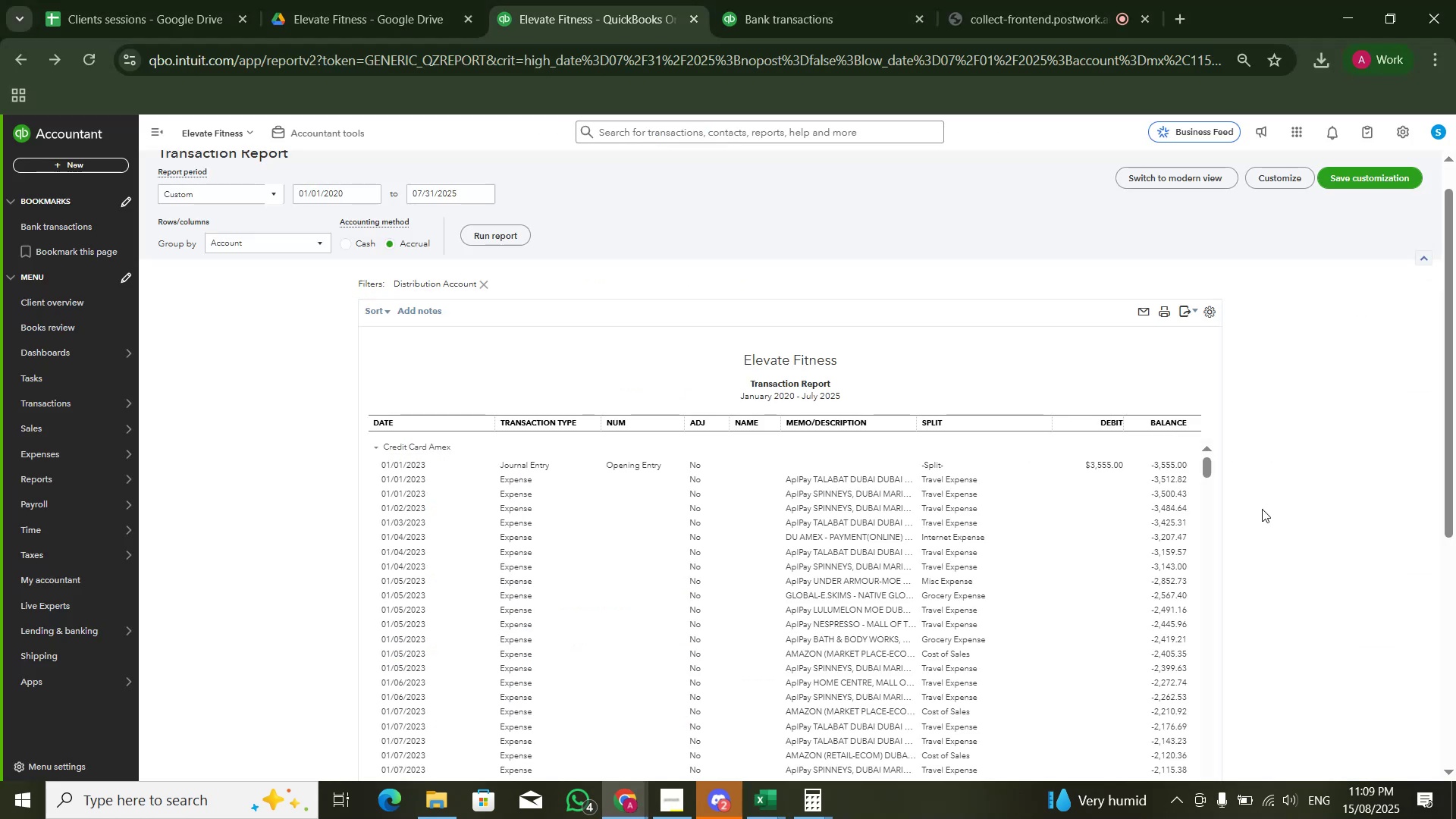 
key(ArrowDown)
 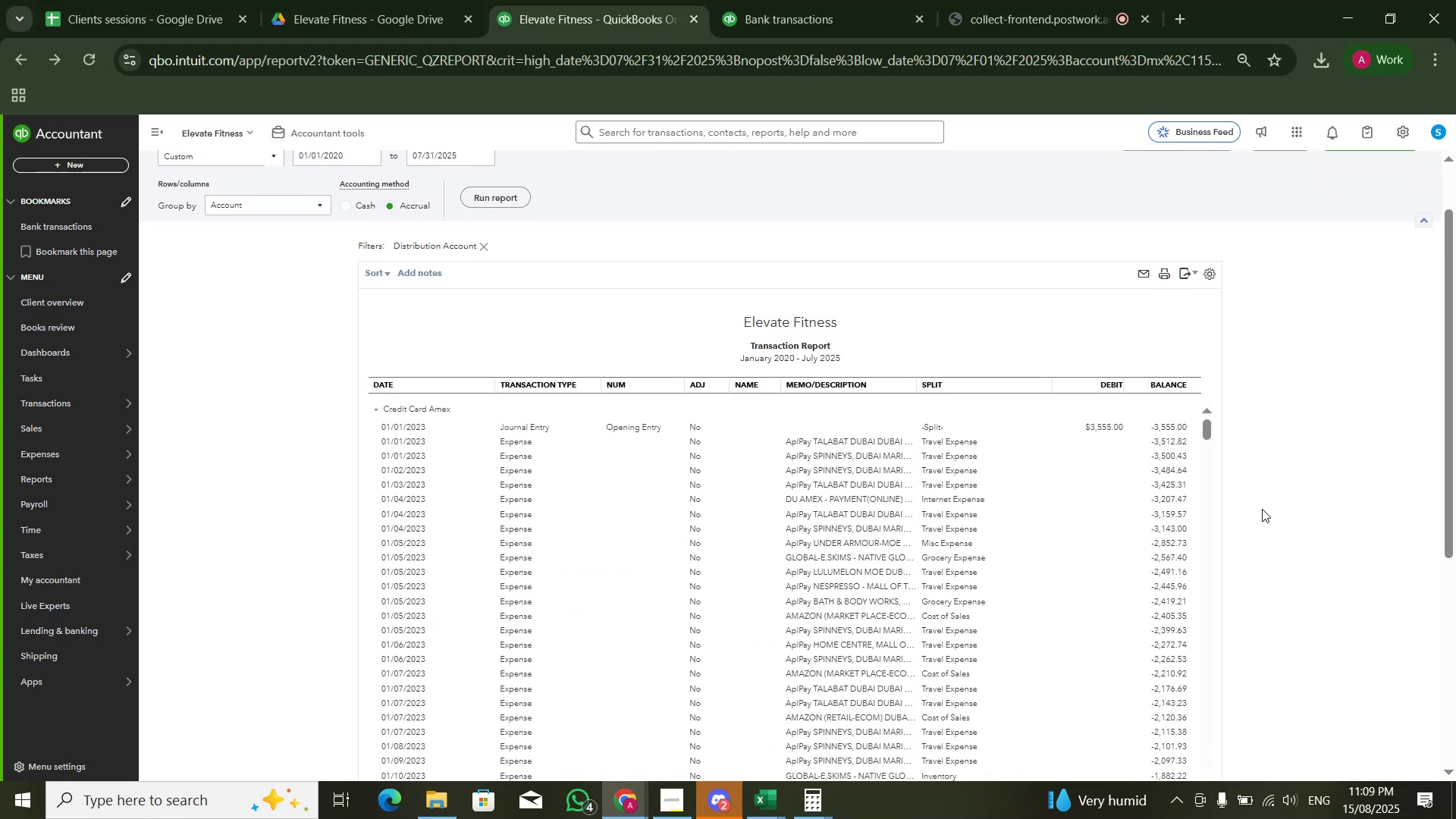 
key(ArrowDown)
 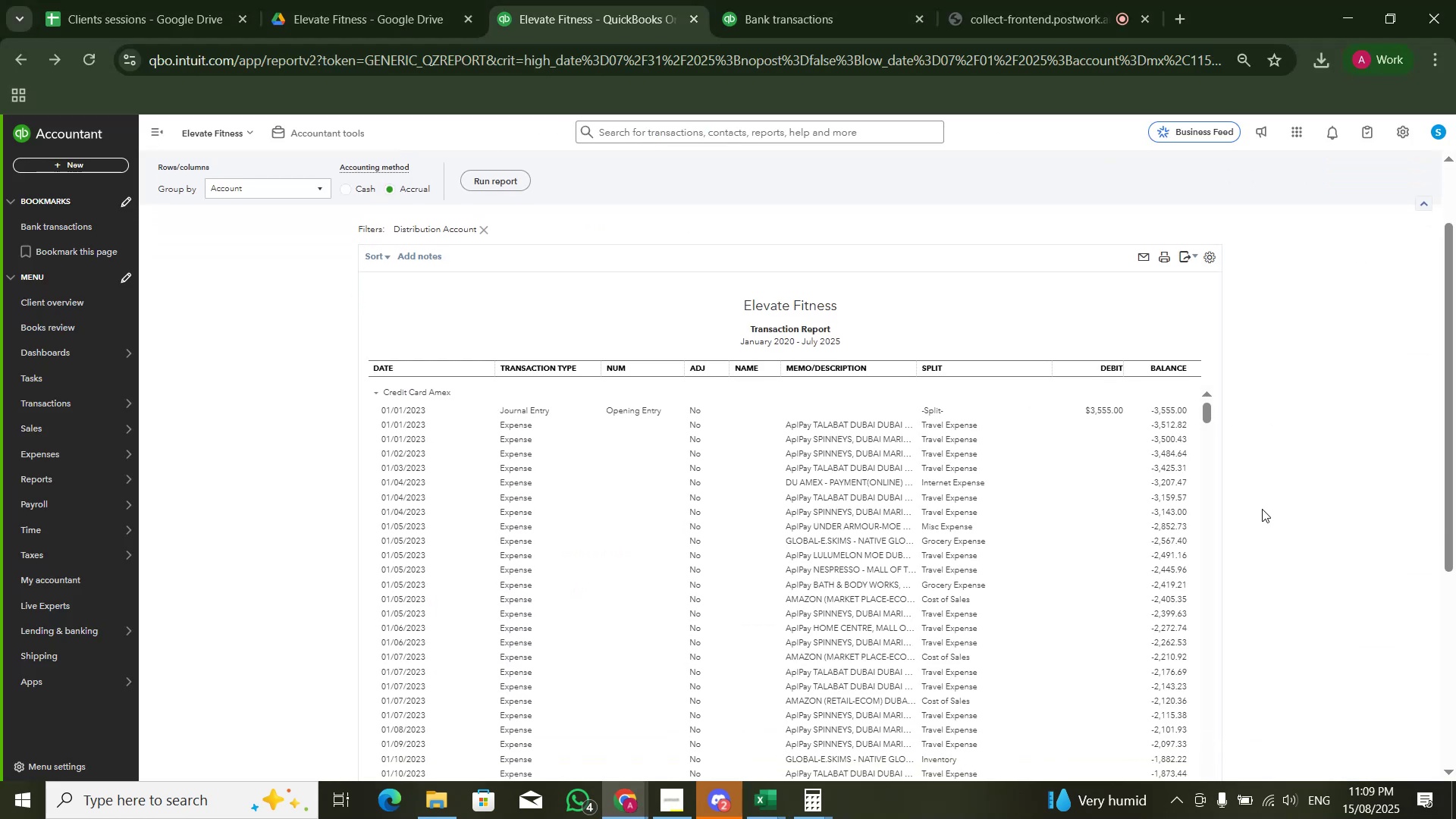 
key(ArrowDown)
 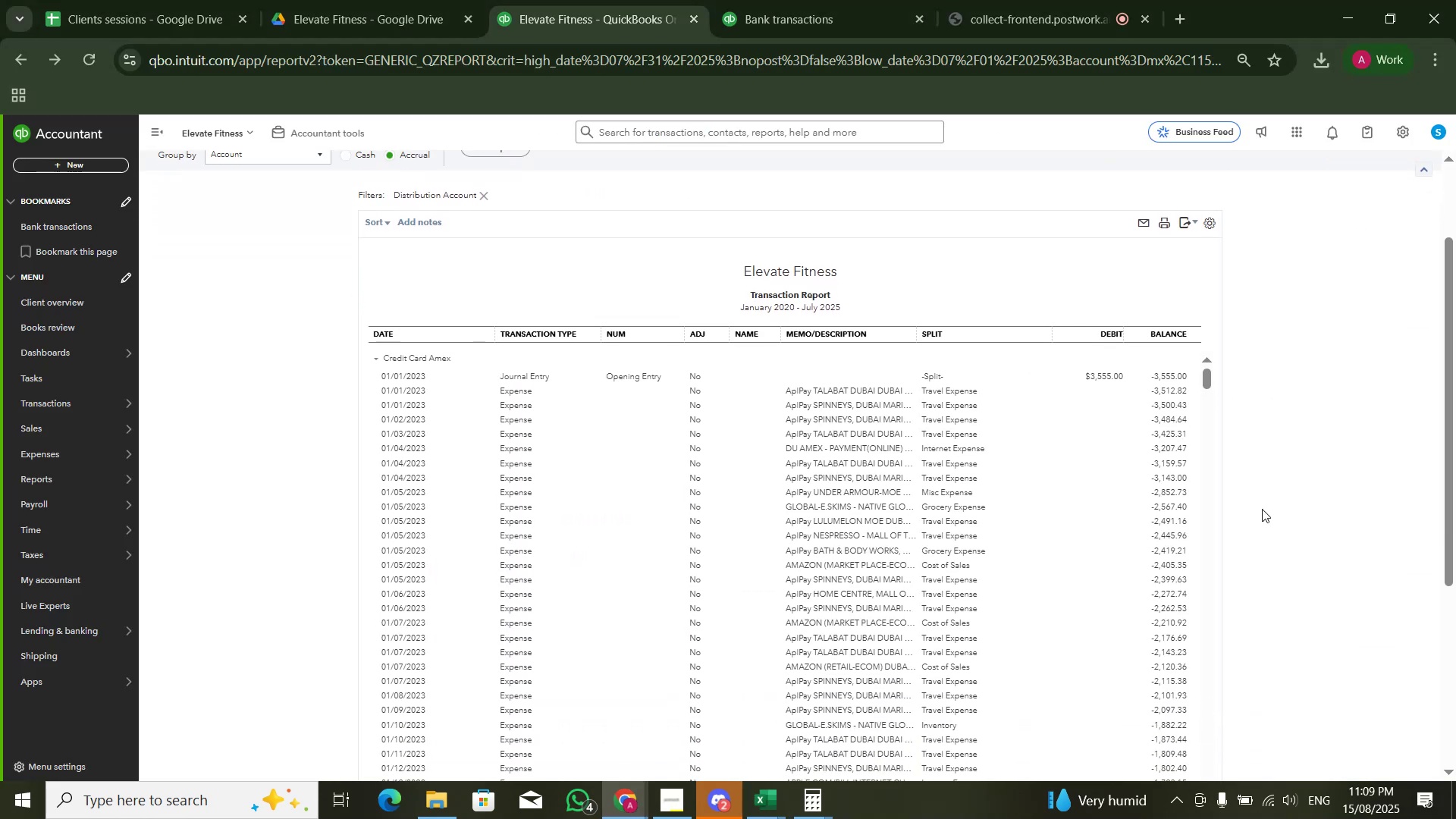 
hold_key(key=ArrowDown, duration=0.6)
 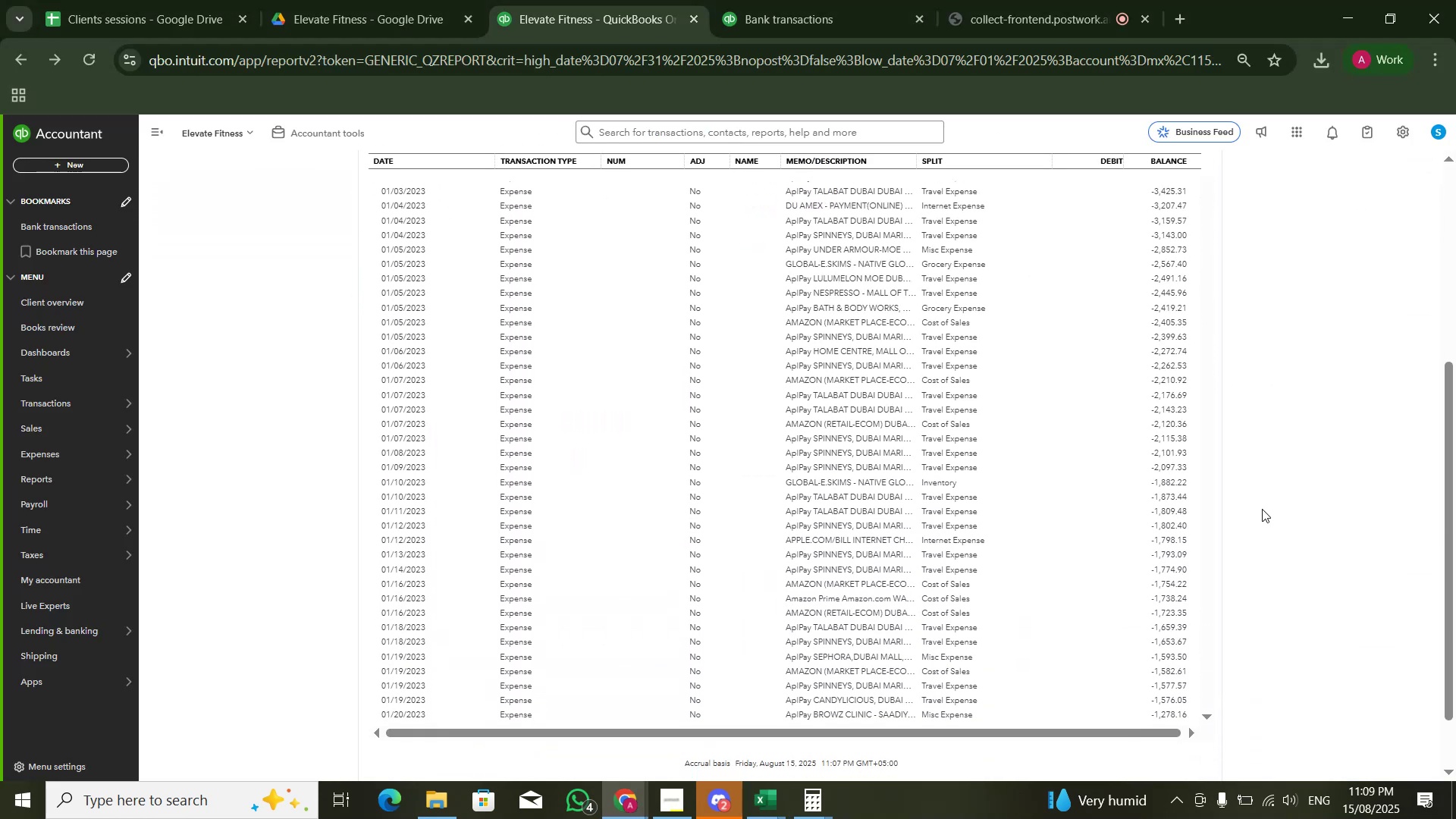 
key(ArrowUp)
 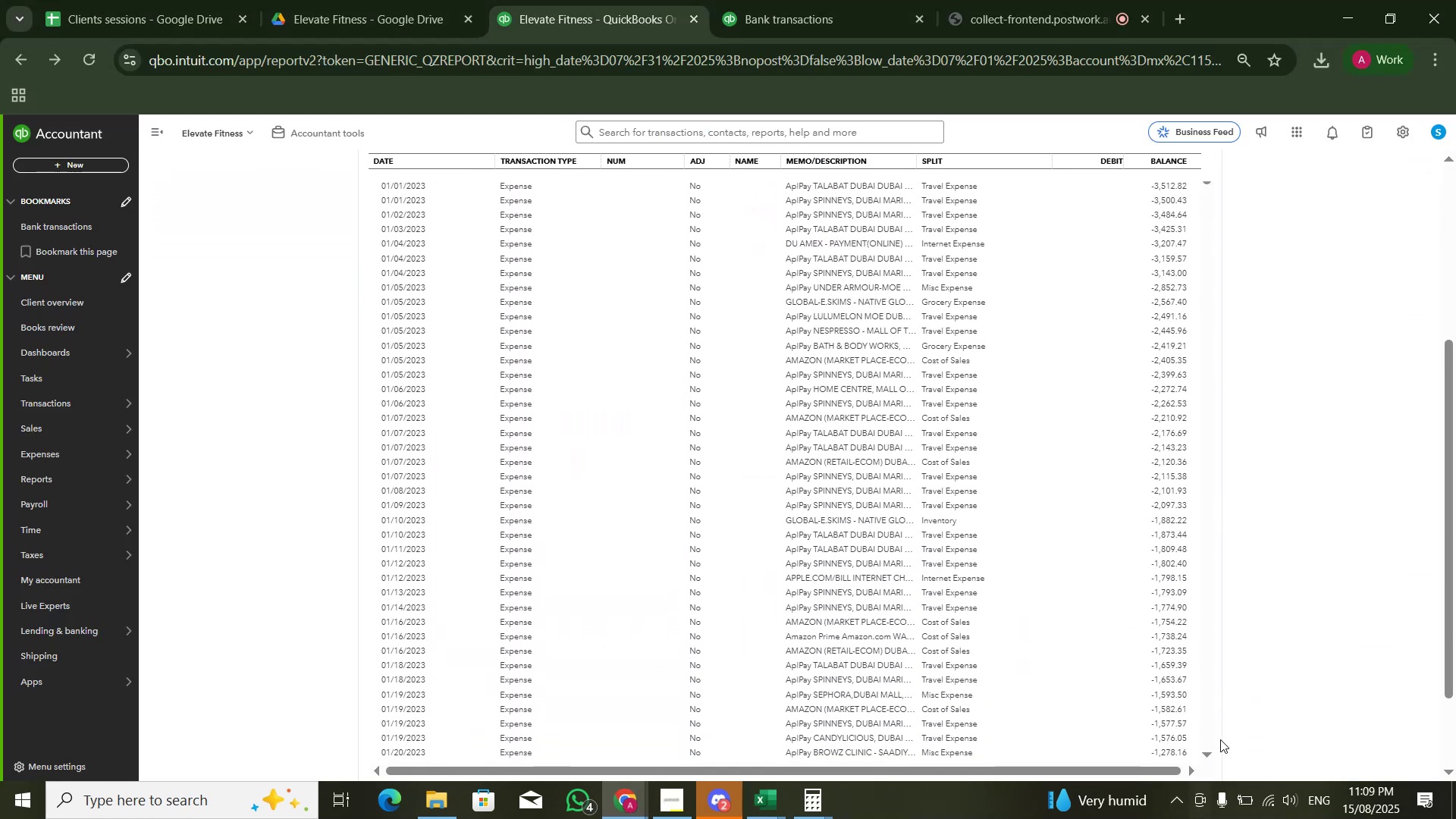 
left_click([1215, 756])
 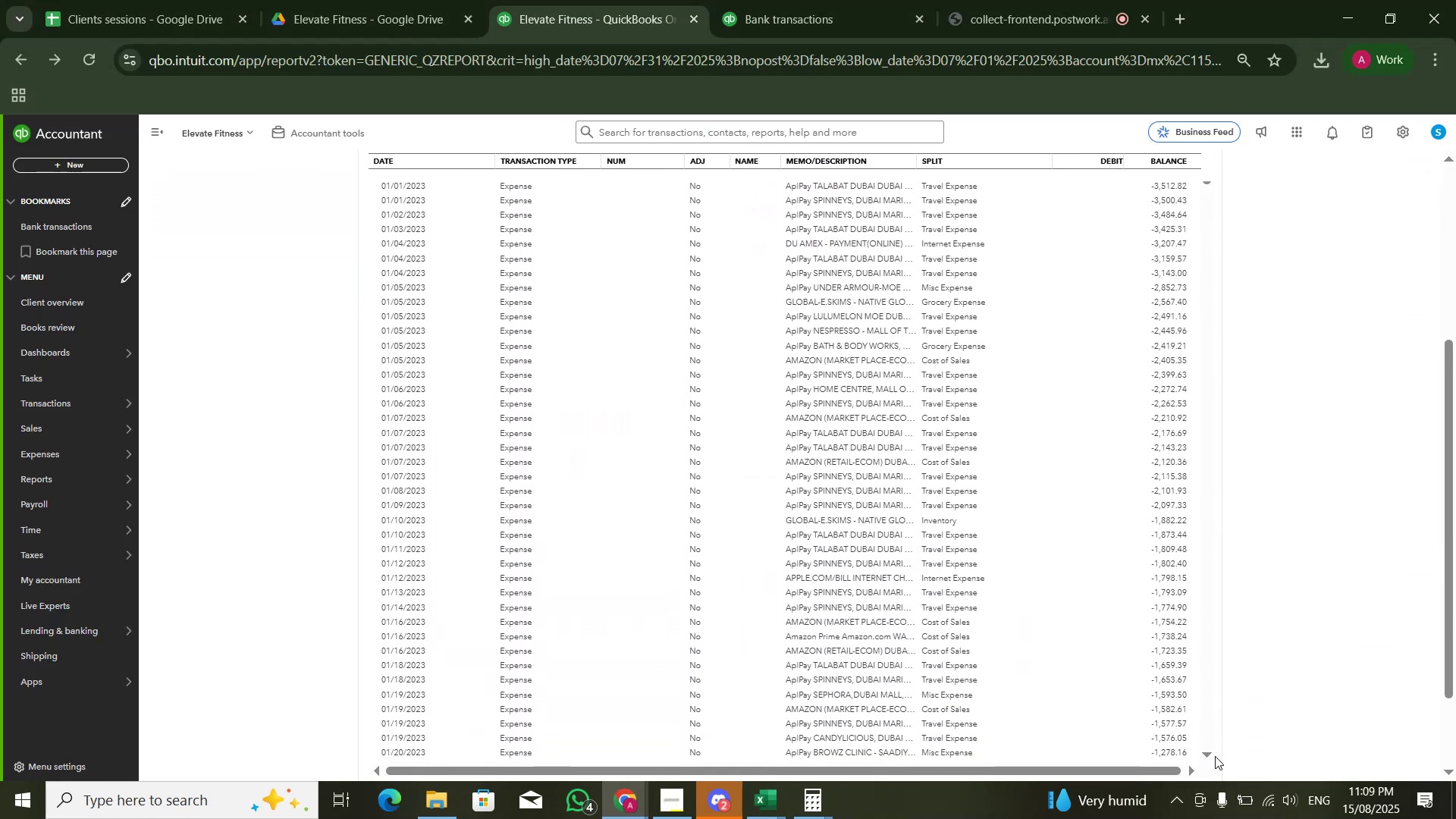 
left_click([1215, 756])
 